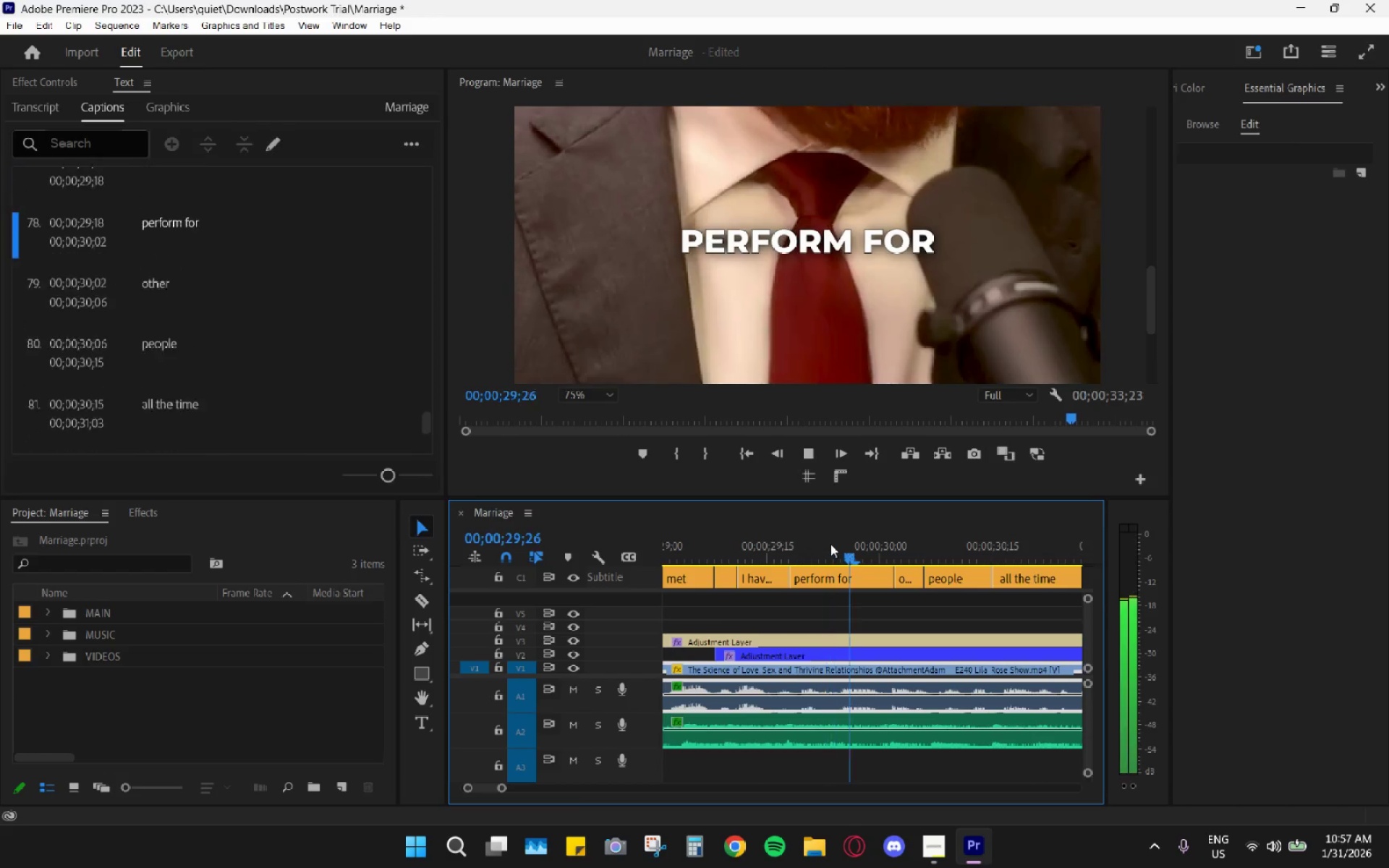 
key(Space)
 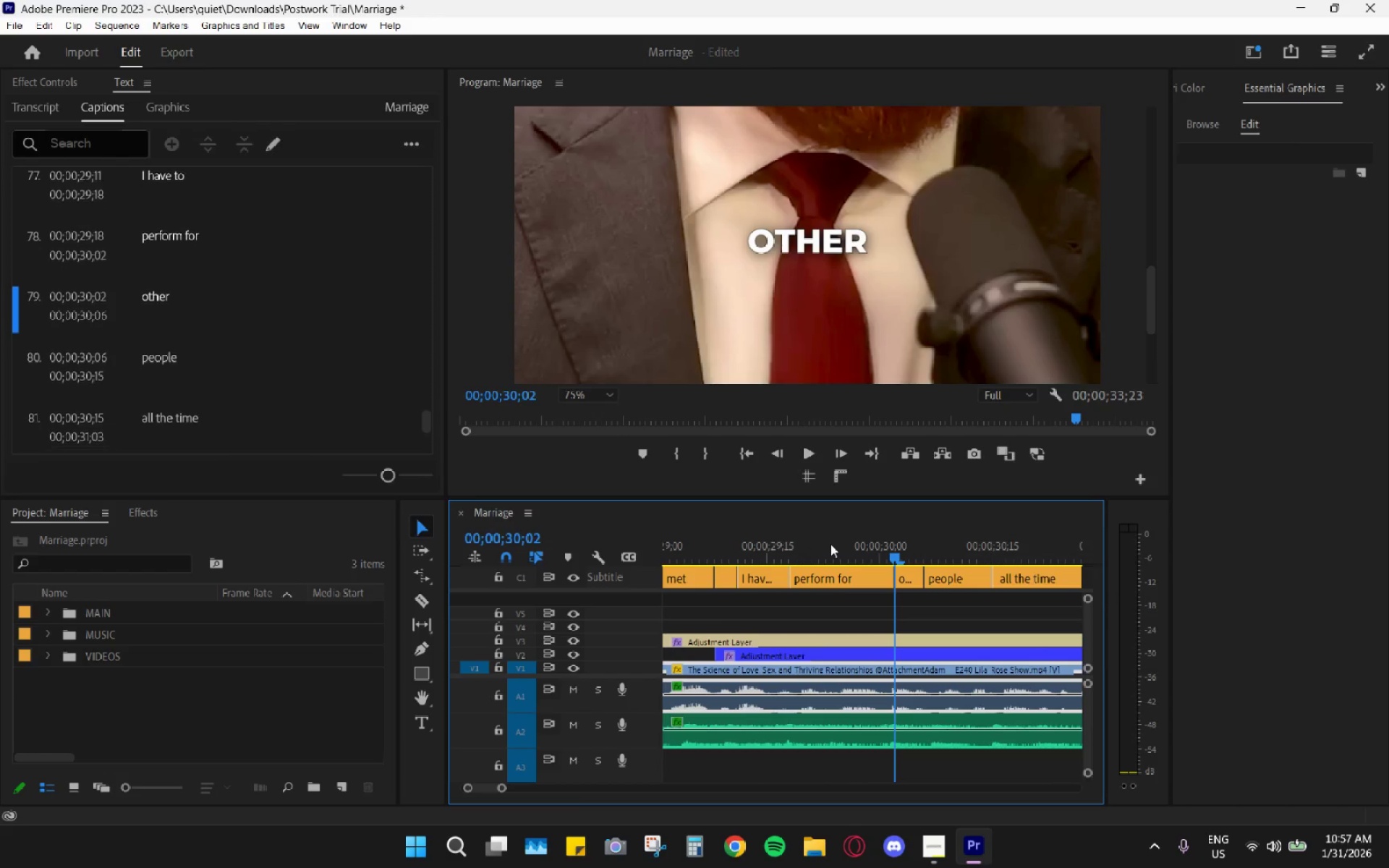 
key(Space)
 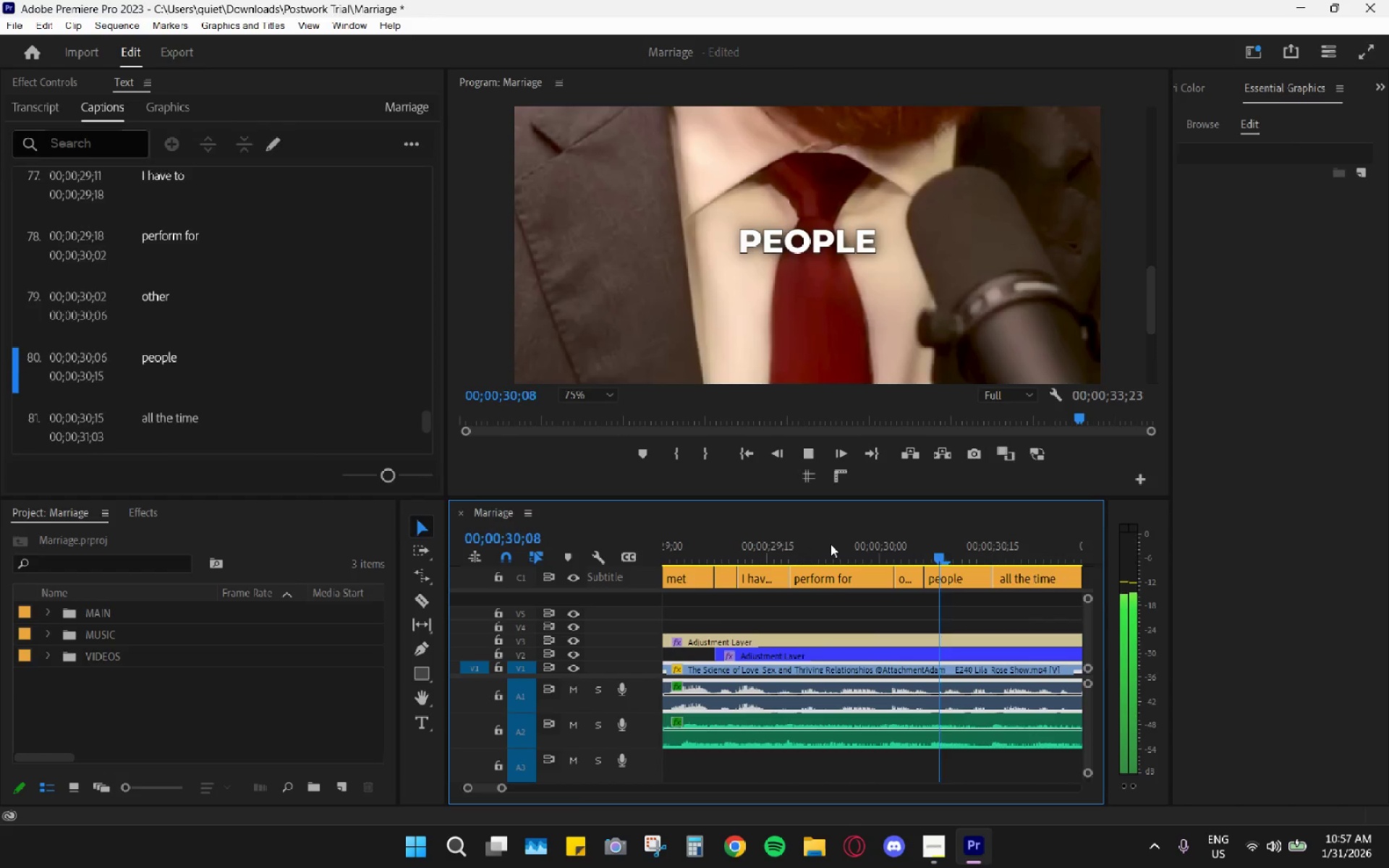 
key(Space)
 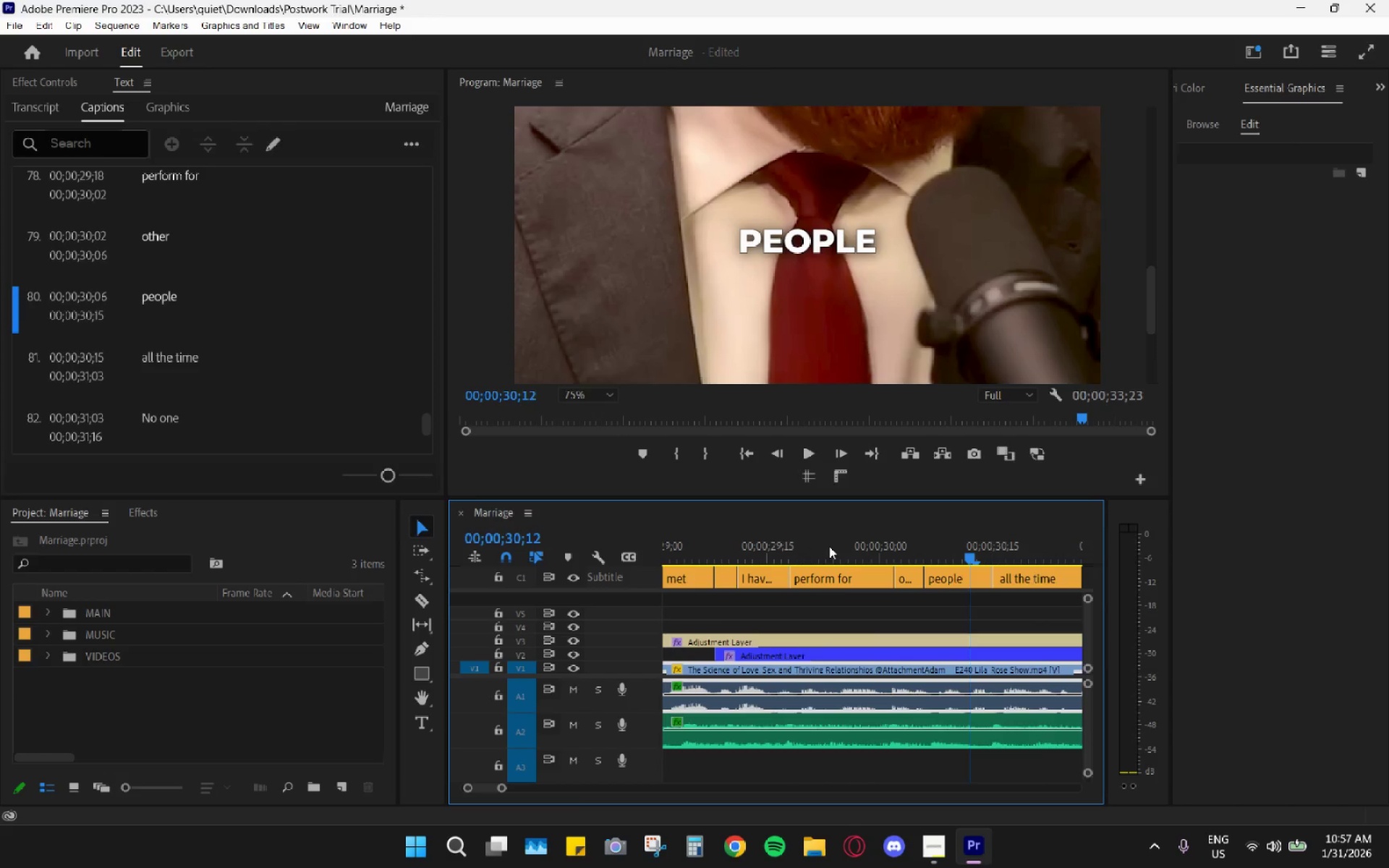 
key(Space)
 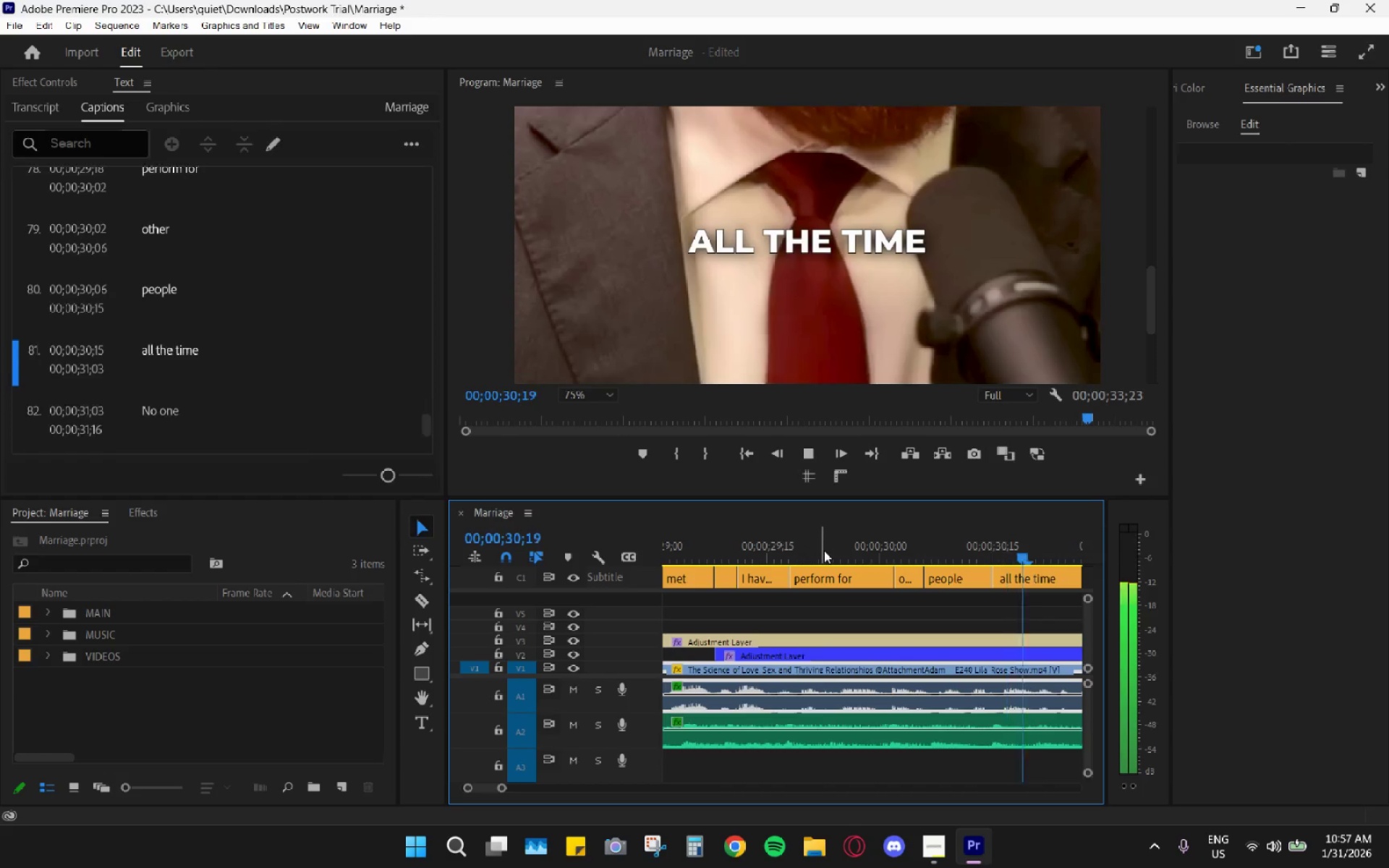 
key(Space)
 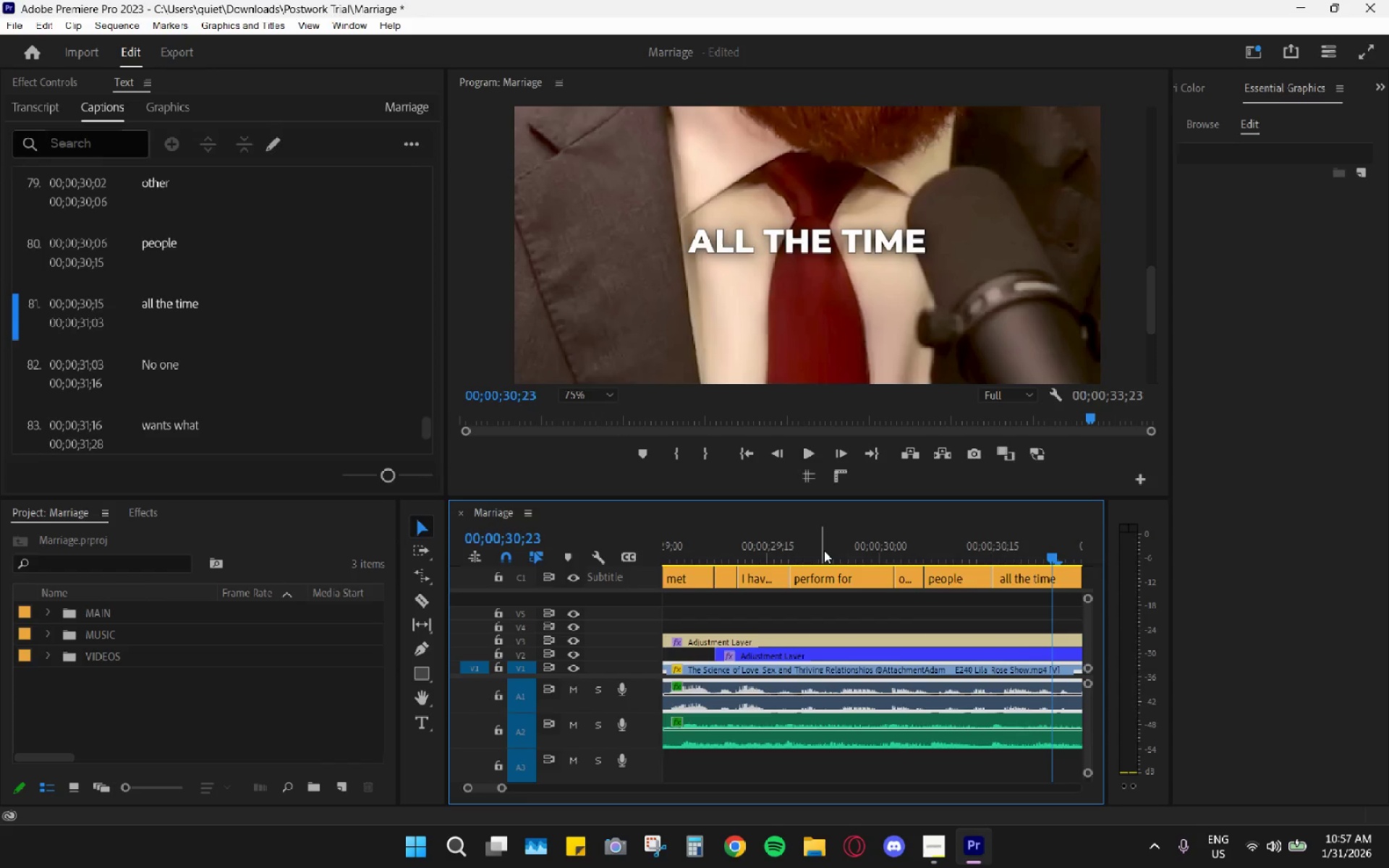 
key(Space)
 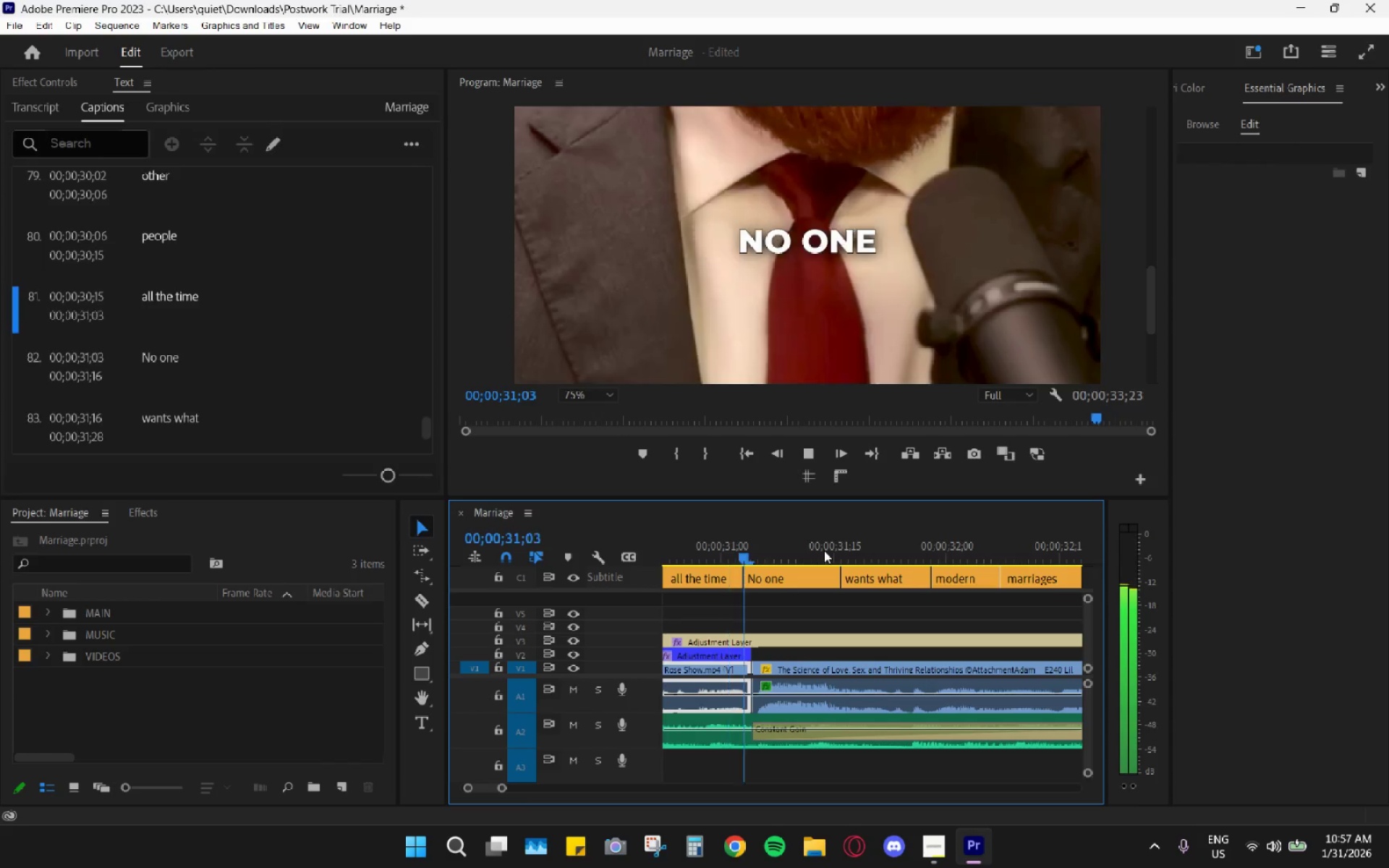 
key(Space)
 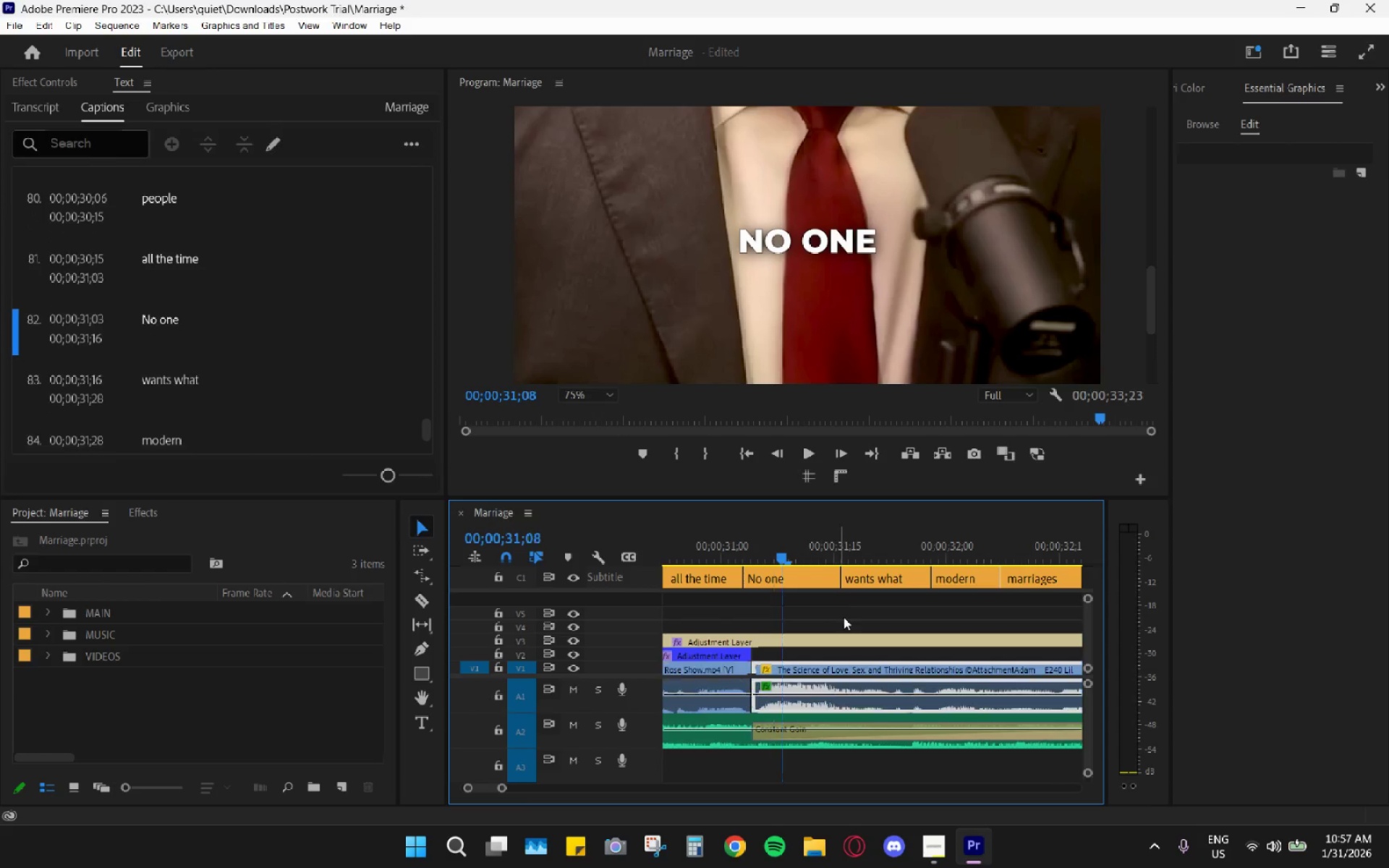 
scroll: coordinate [837, 615], scroll_direction: up, amount: 11.0
 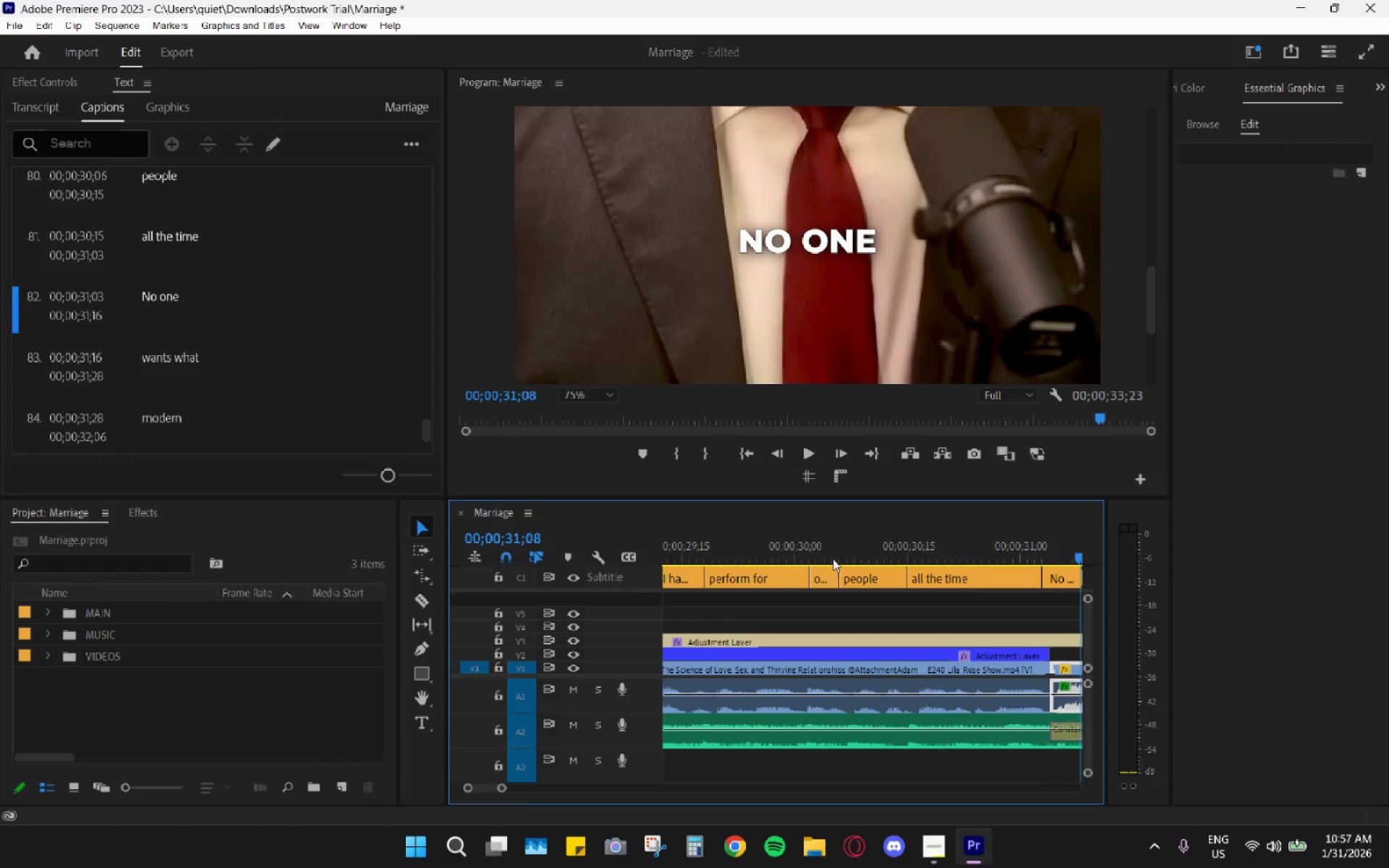 
left_click_drag(start_coordinate=[823, 553], to_coordinate=[808, 545])
 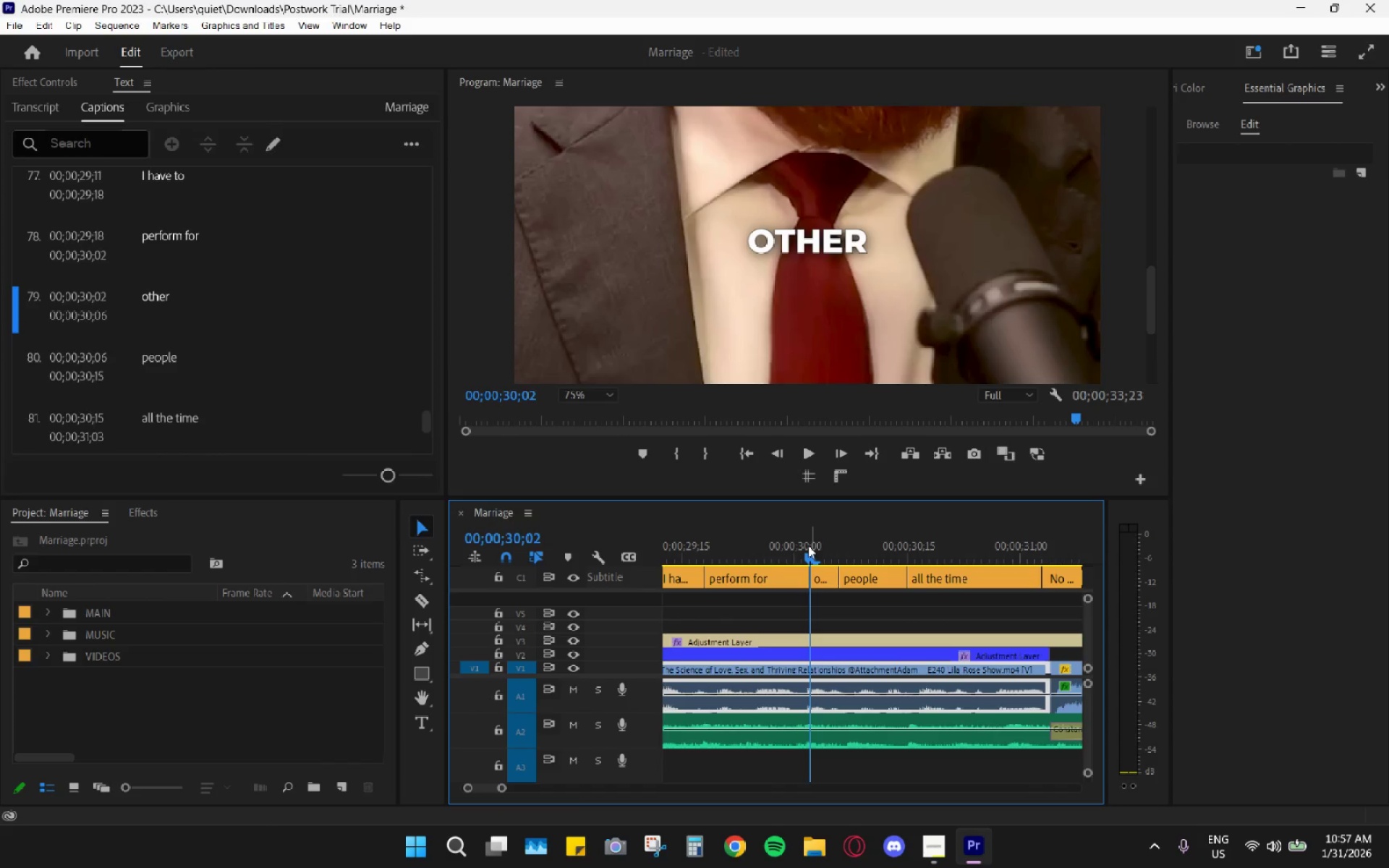 
key(Space)
 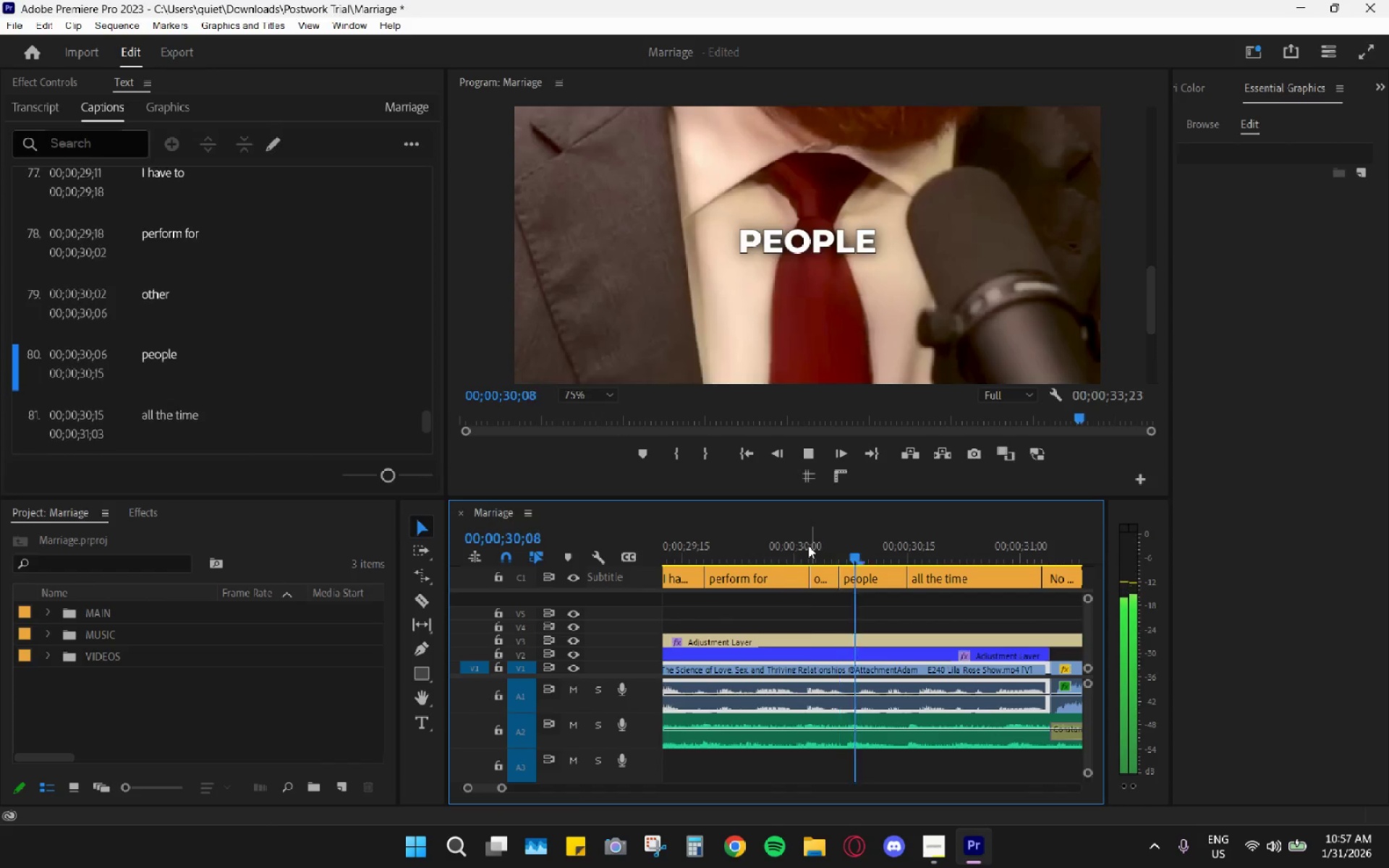 
left_click_drag(start_coordinate=[808, 545], to_coordinate=[803, 542])
 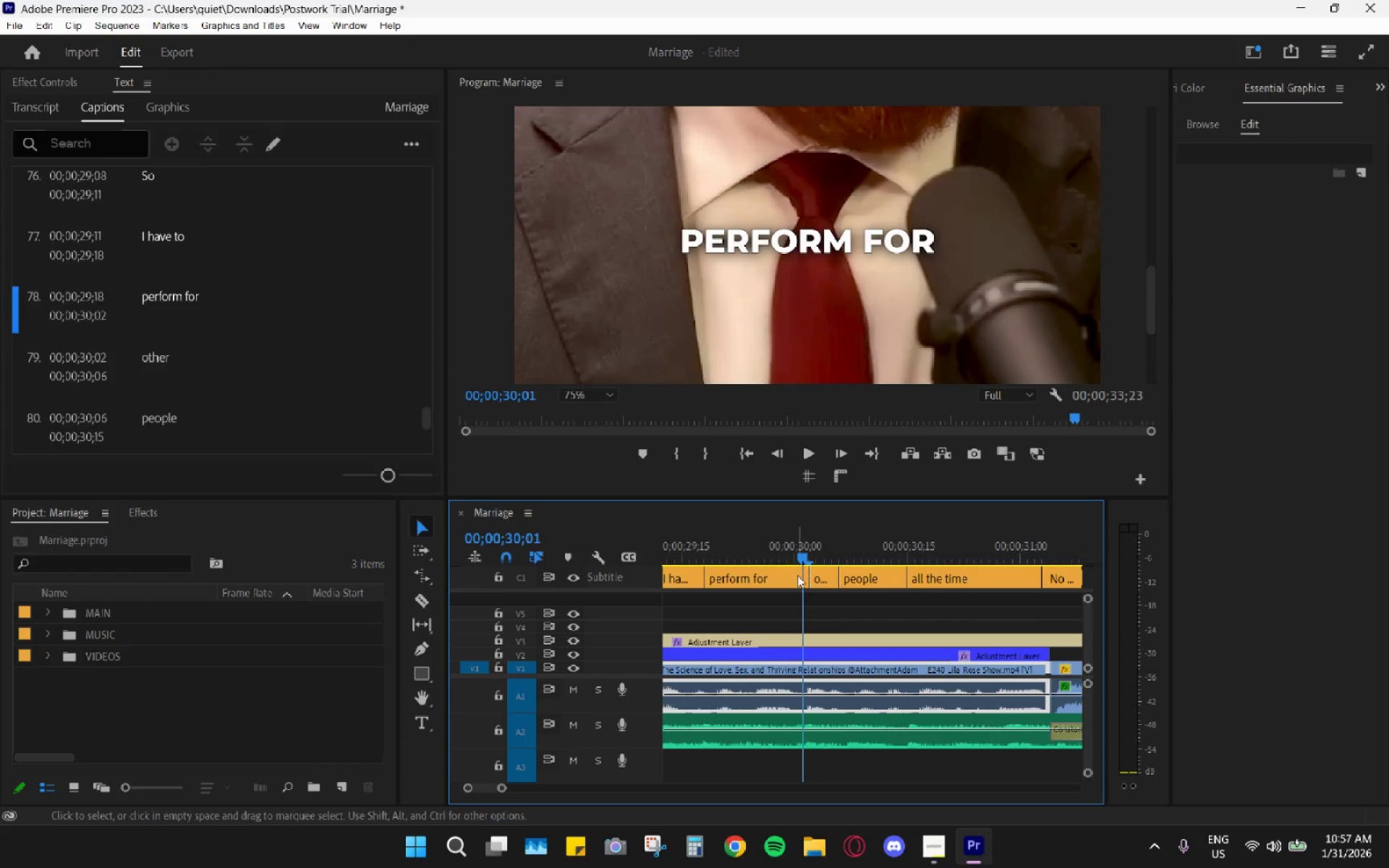 
type(cv)
 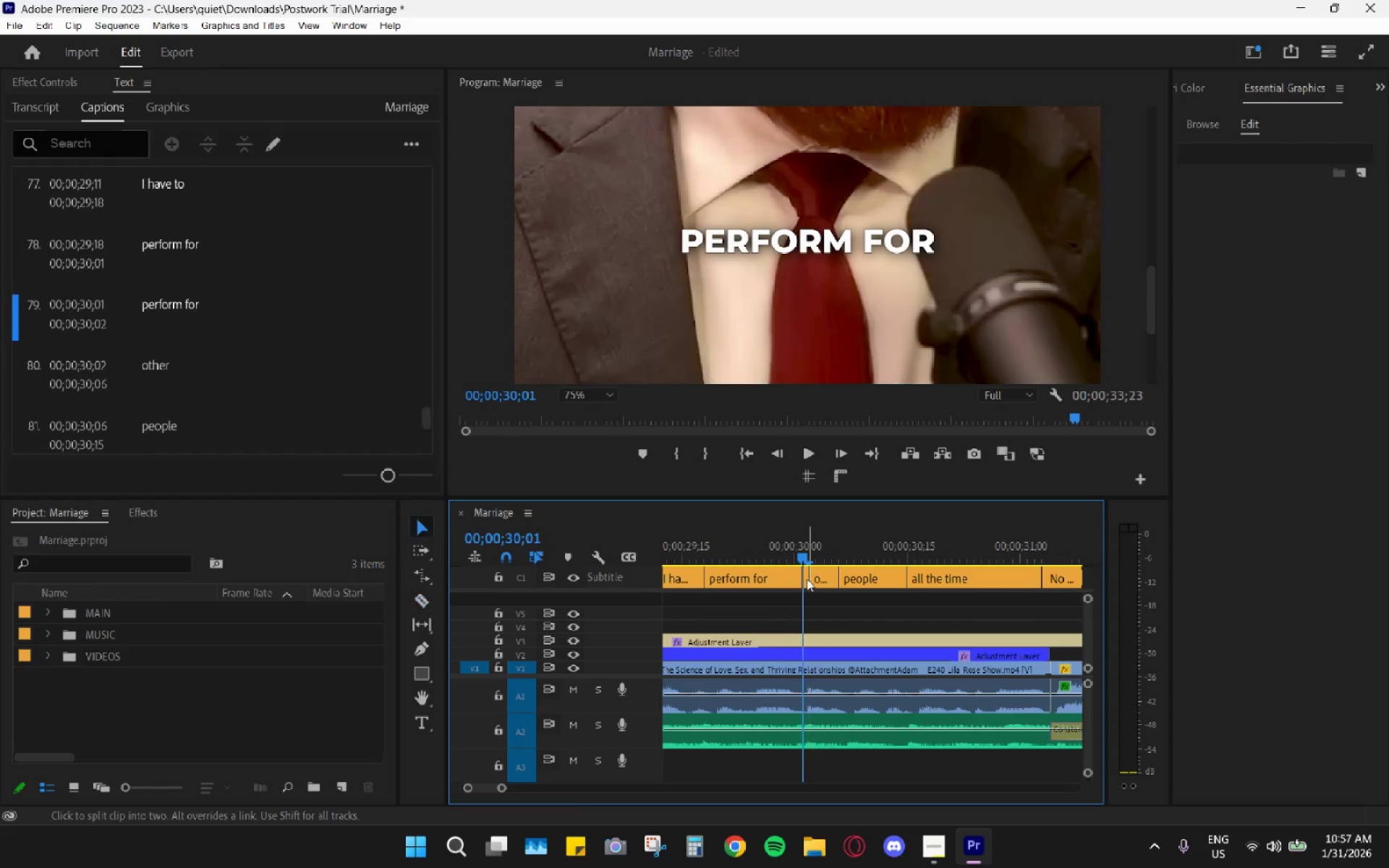 
left_click([807, 579])
 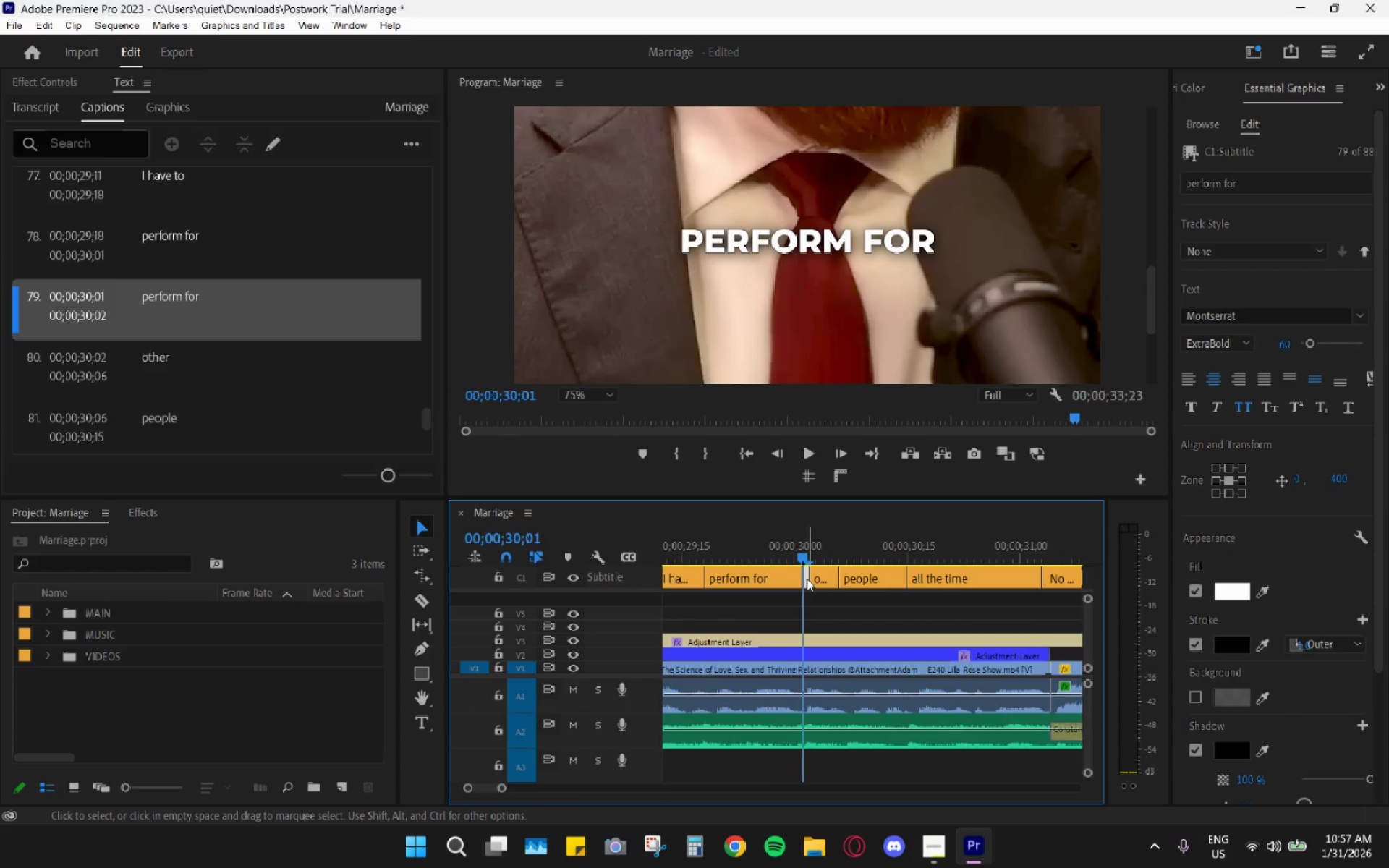 
key(H)
 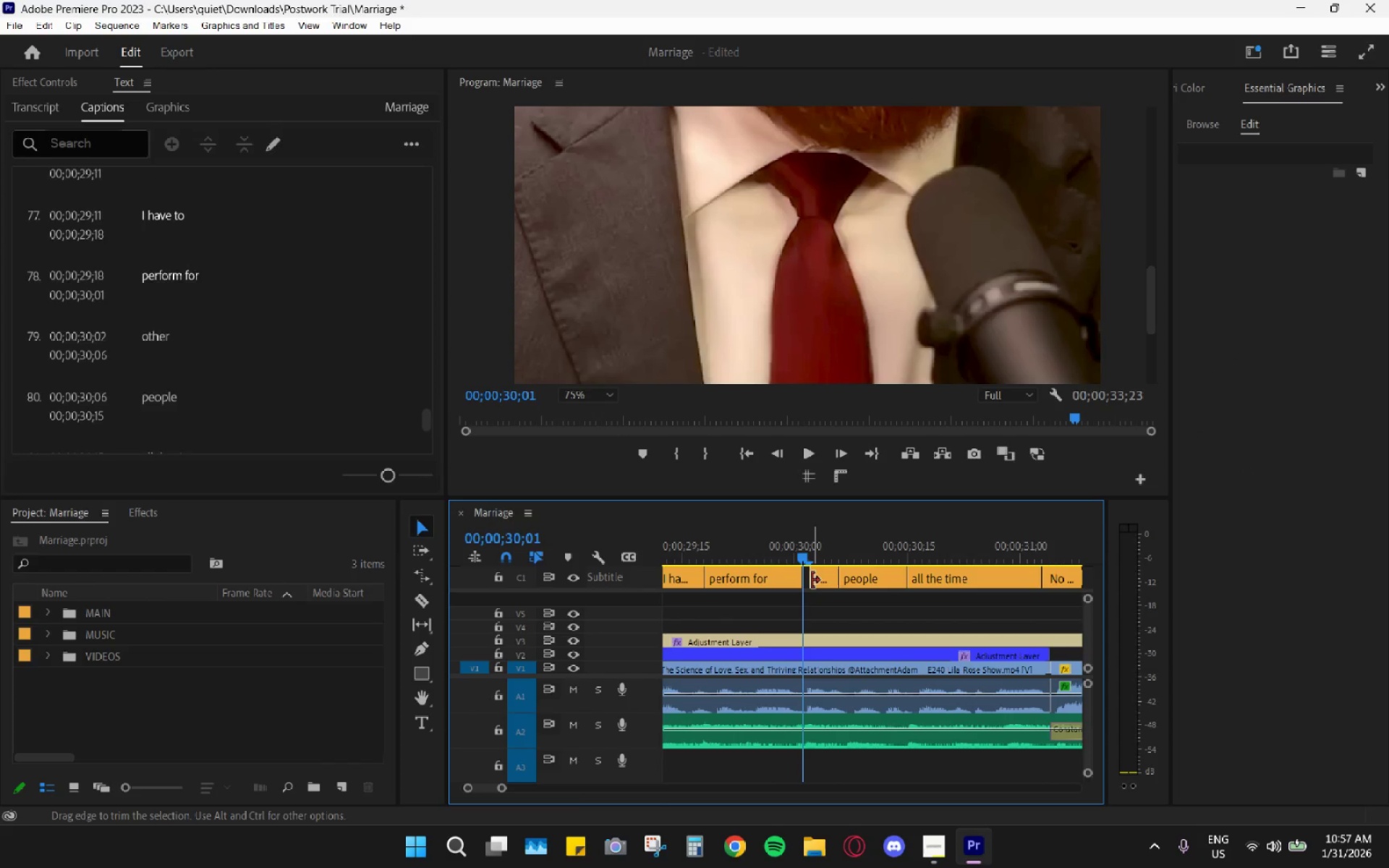 
left_click_drag(start_coordinate=[812, 580], to_coordinate=[804, 576])
 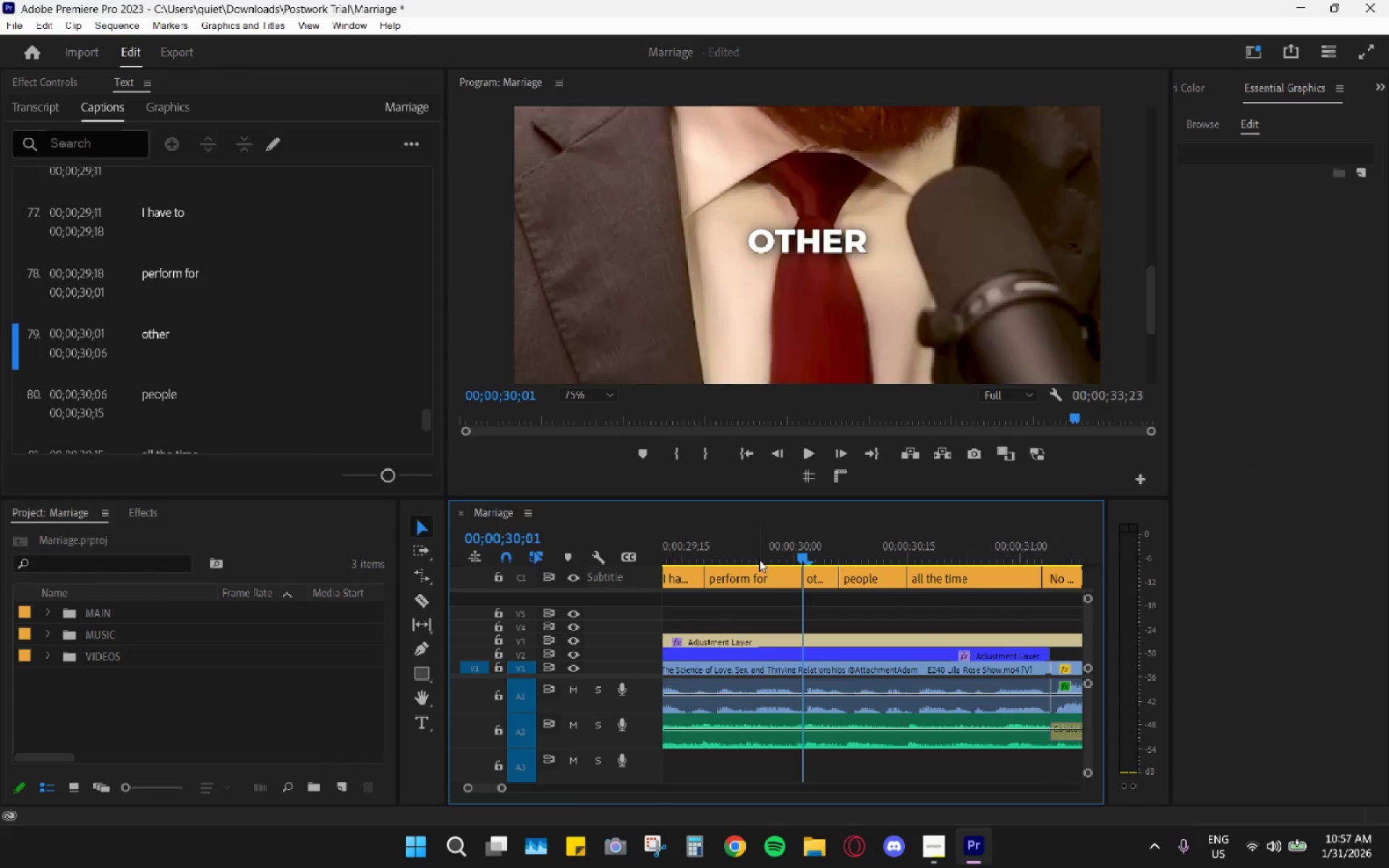 
left_click_drag(start_coordinate=[748, 555], to_coordinate=[703, 538])
 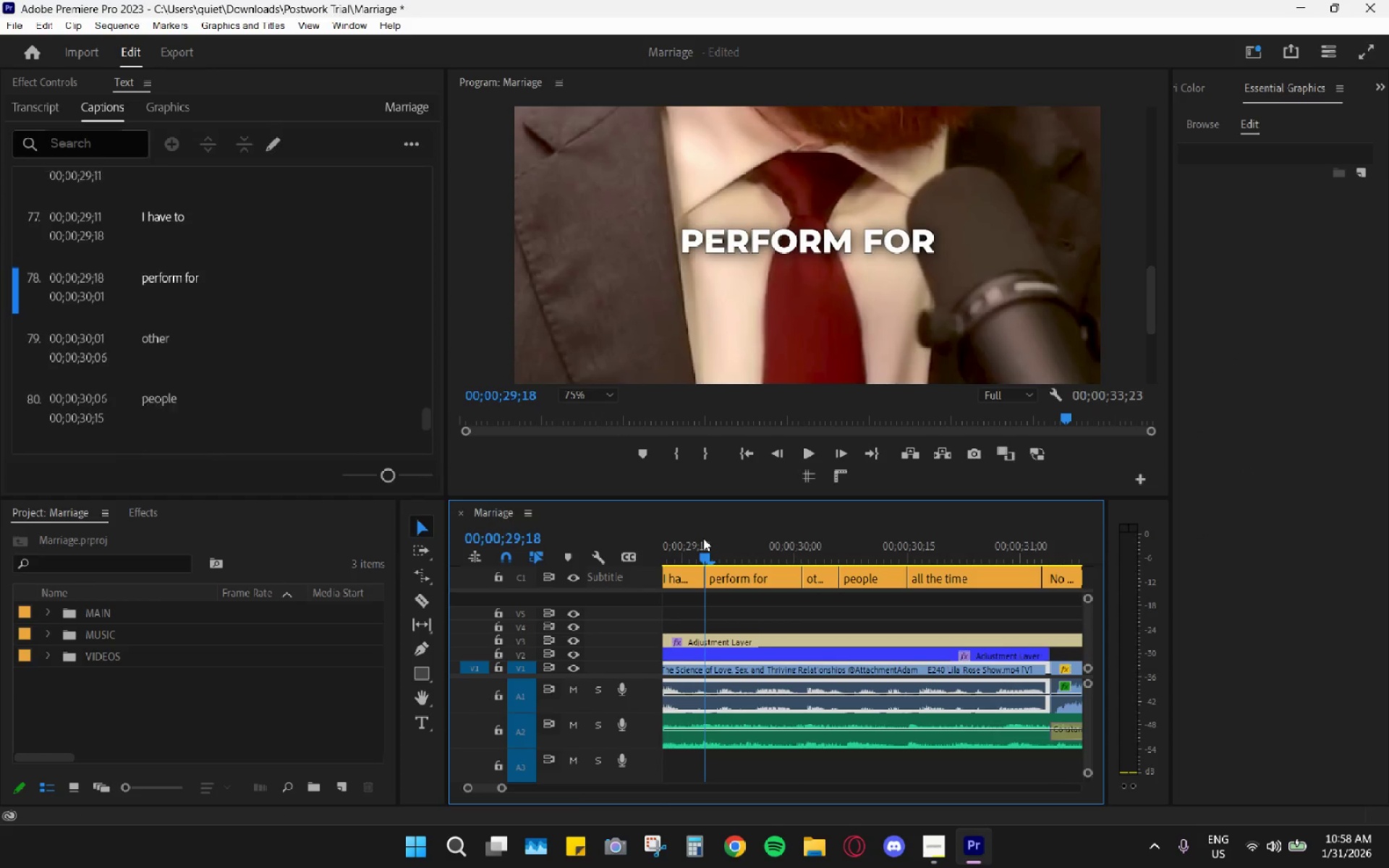 
key(Space)
 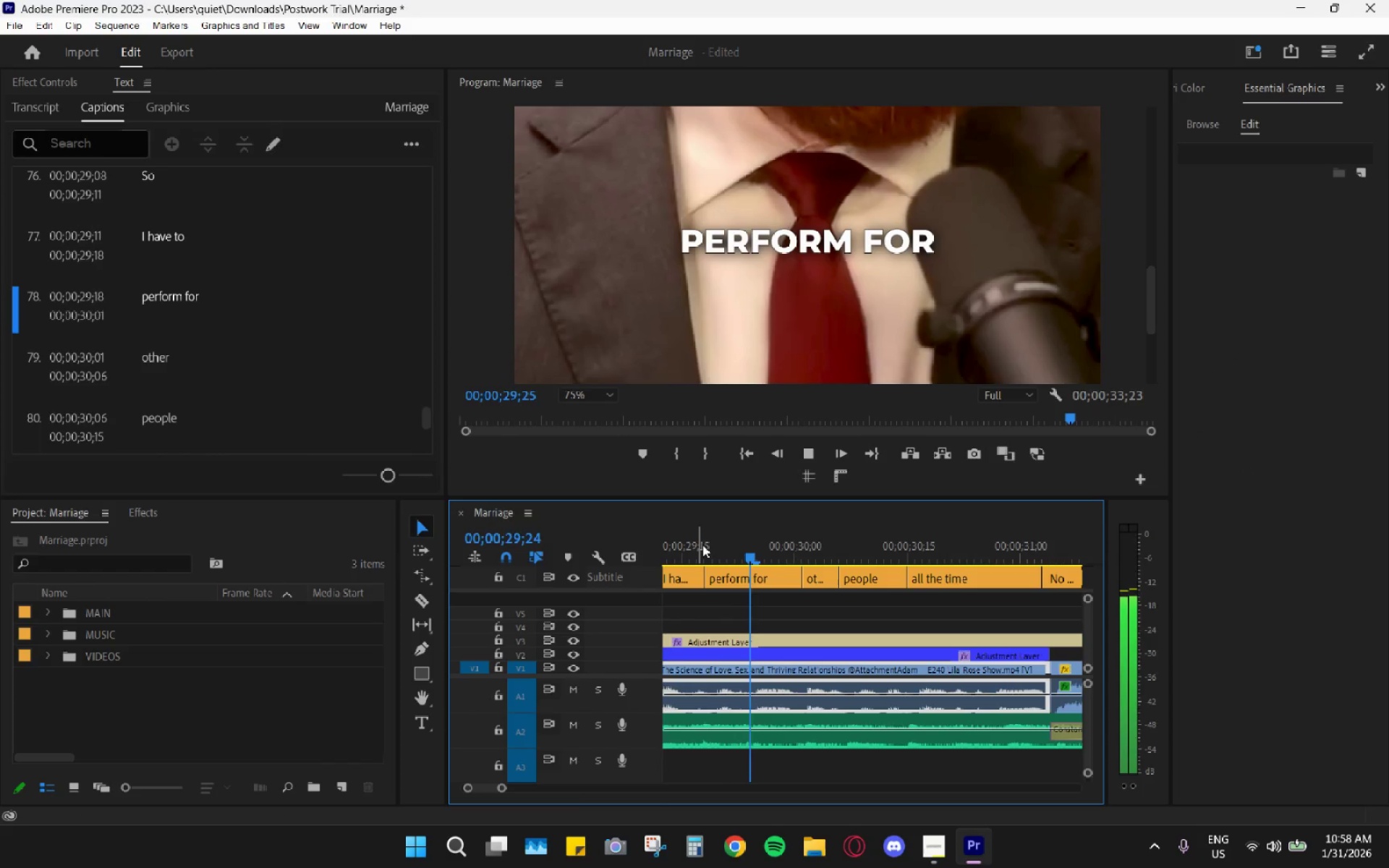 
key(Space)
 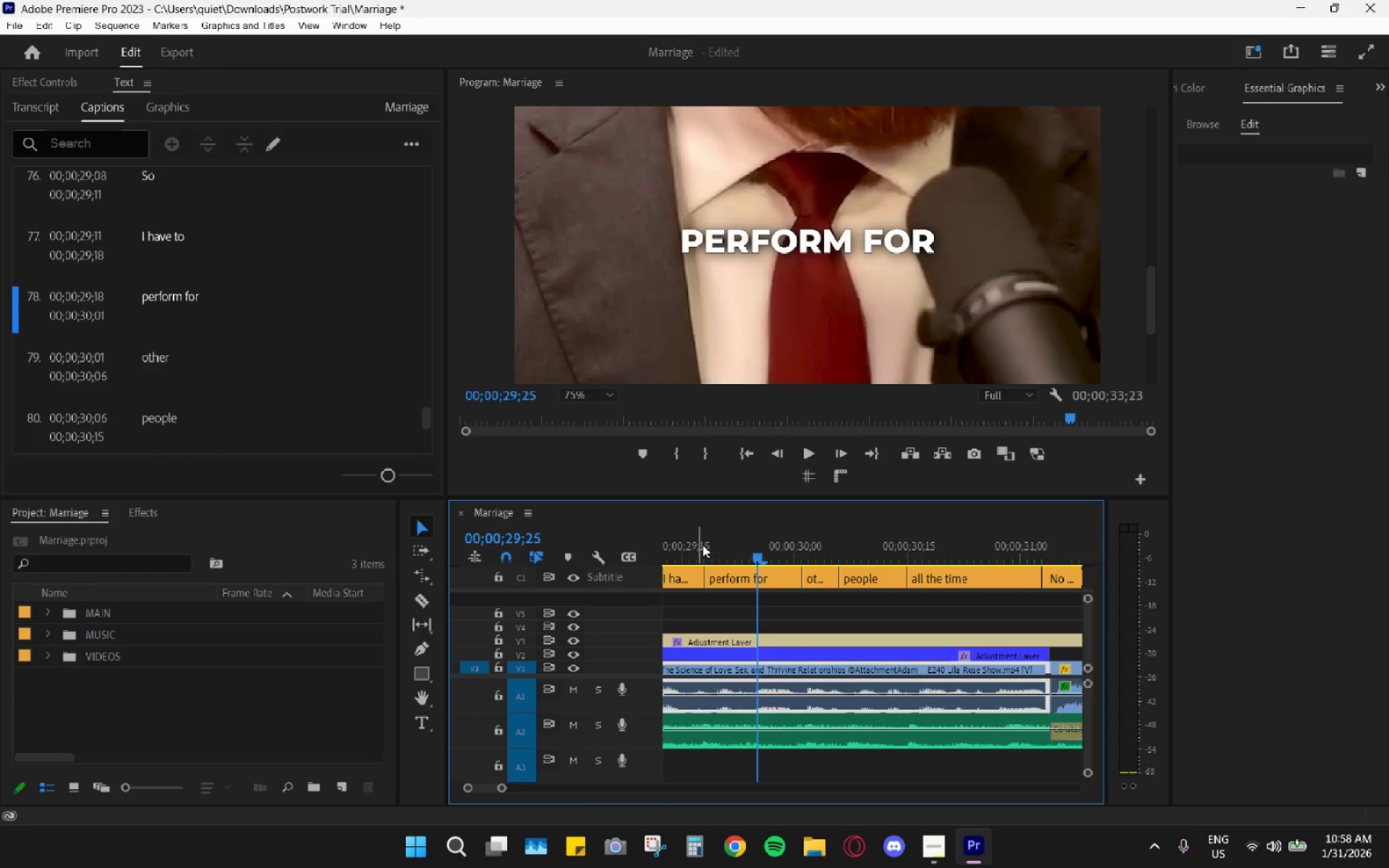 
key(Space)
 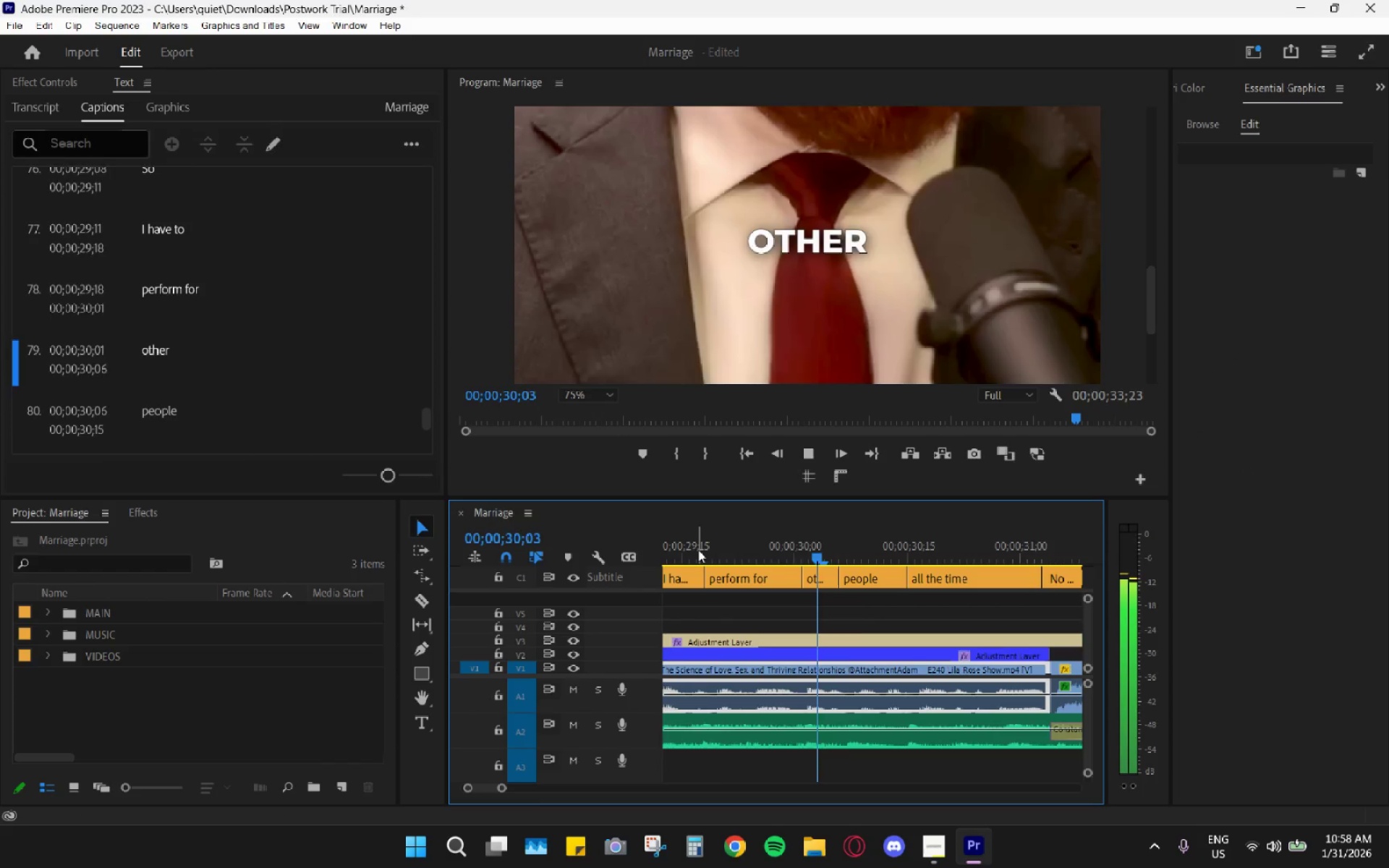 
key(Space)
 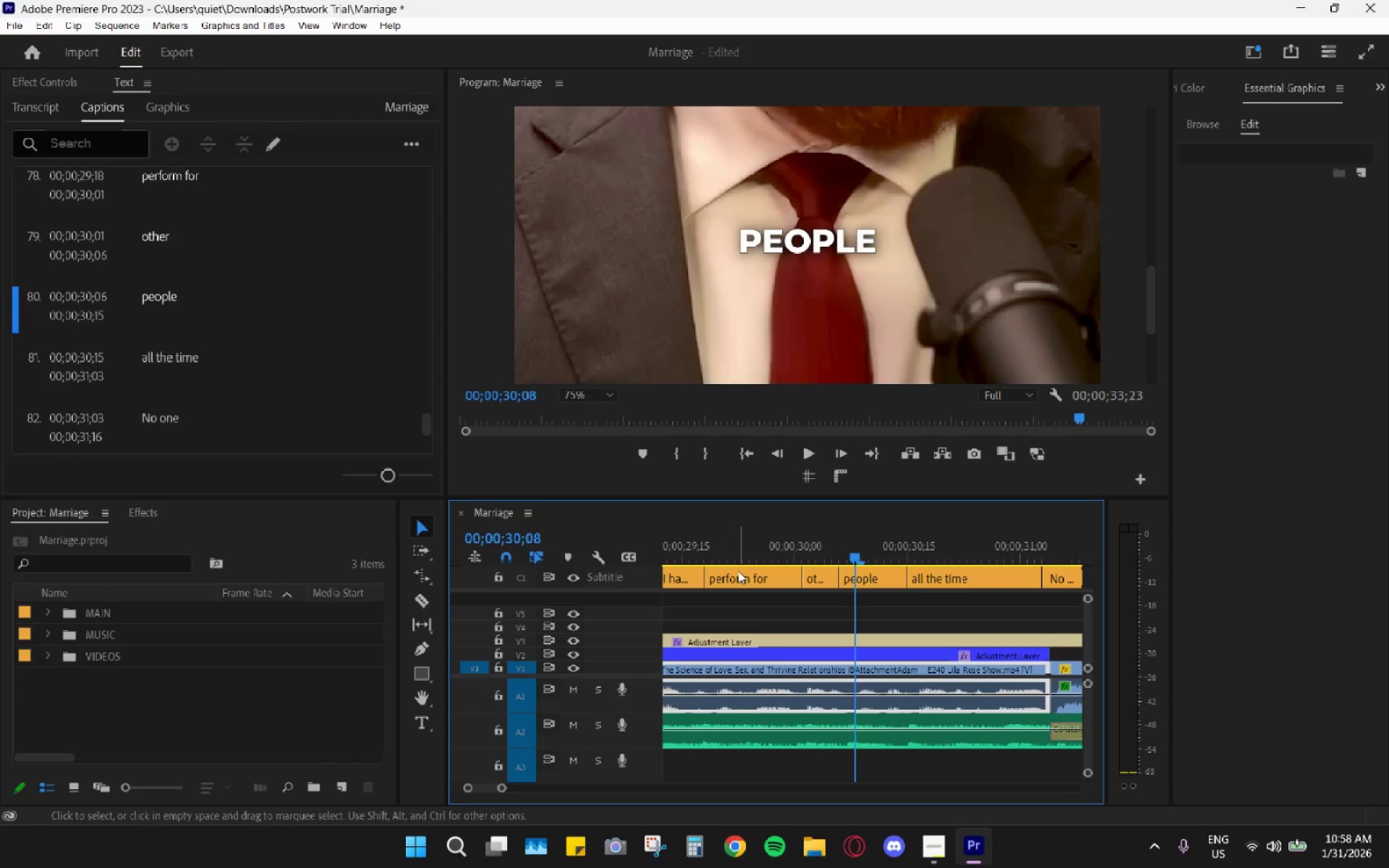 
left_click([801, 549])
 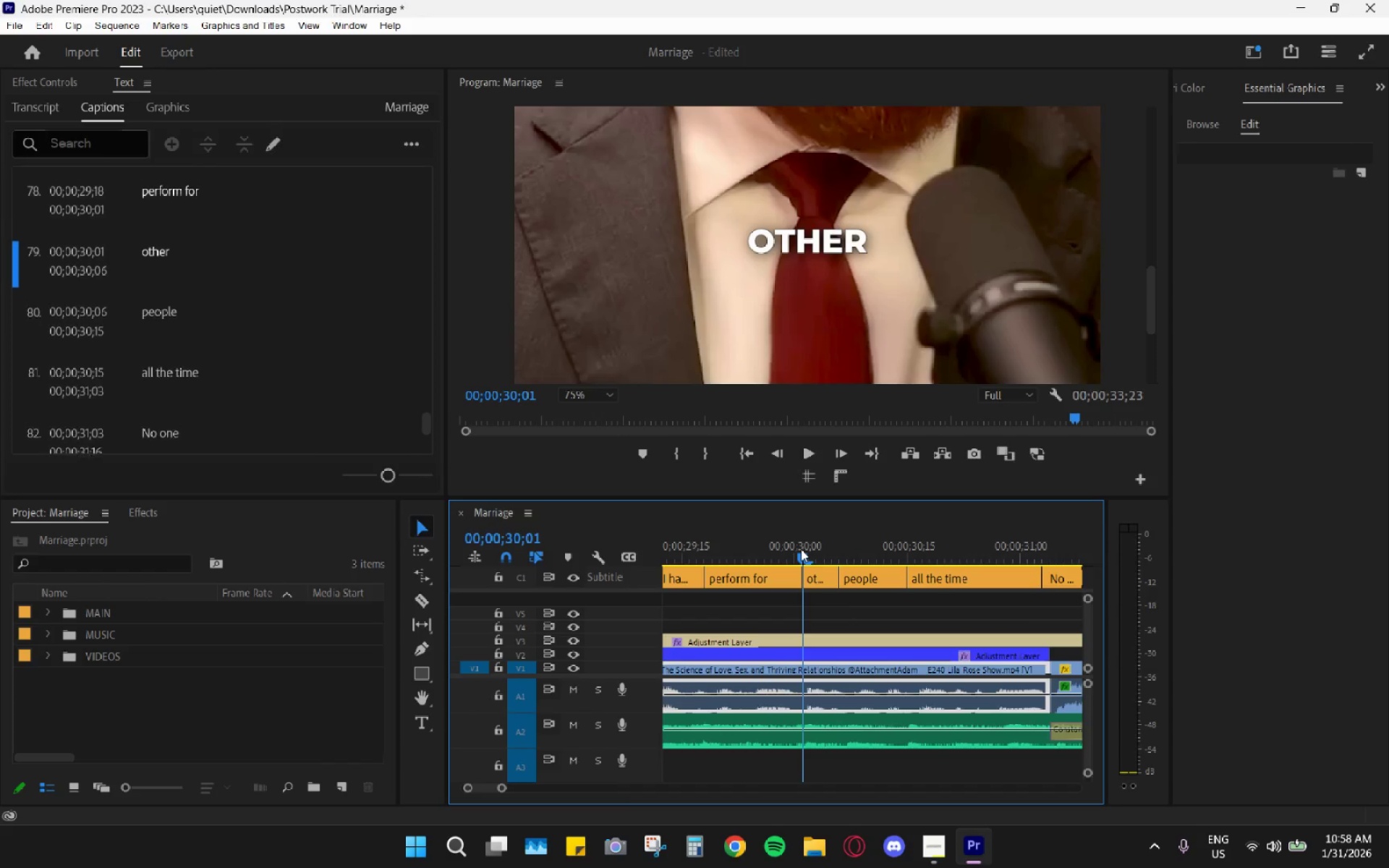 
key(Space)
 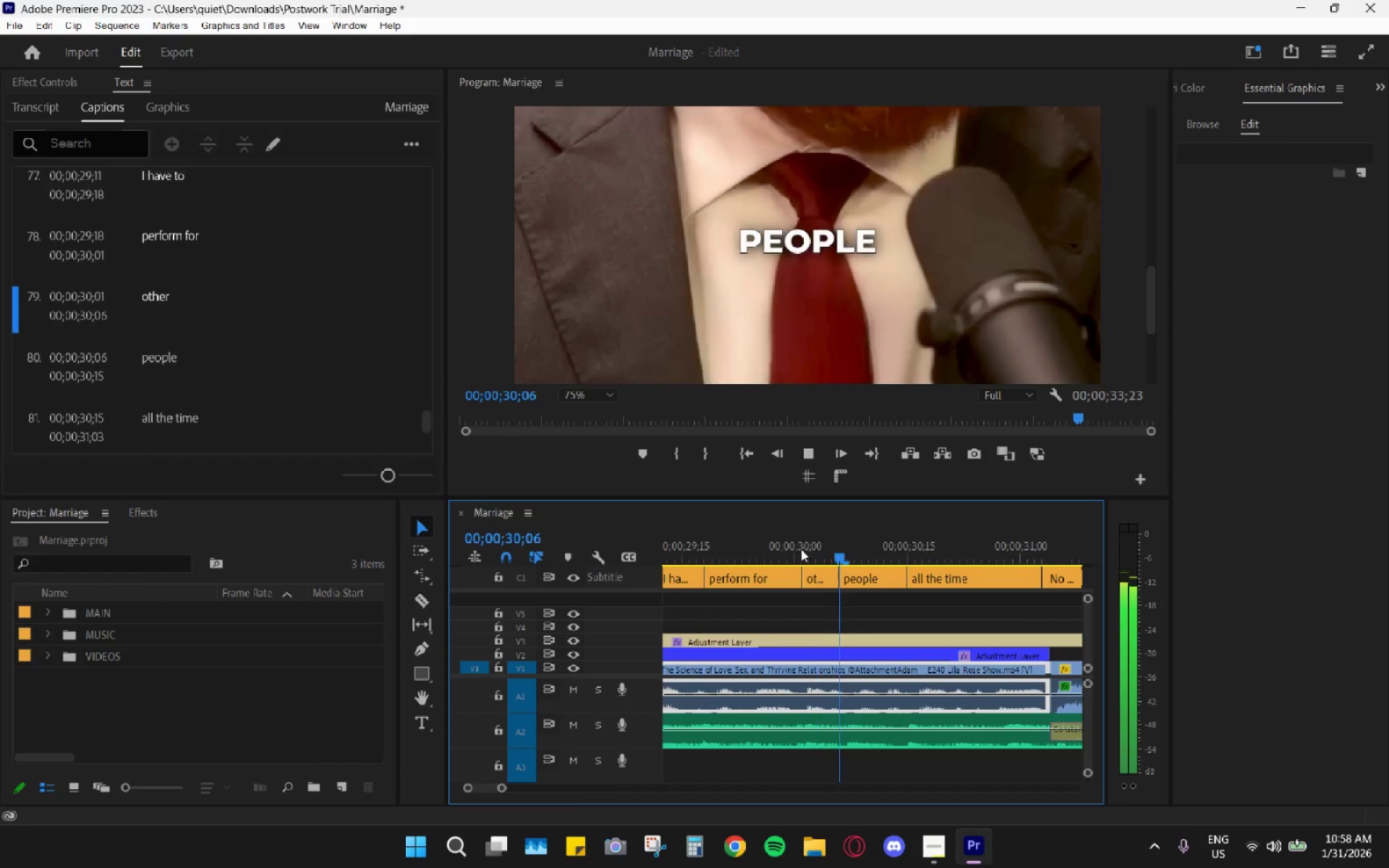 
key(Space)
 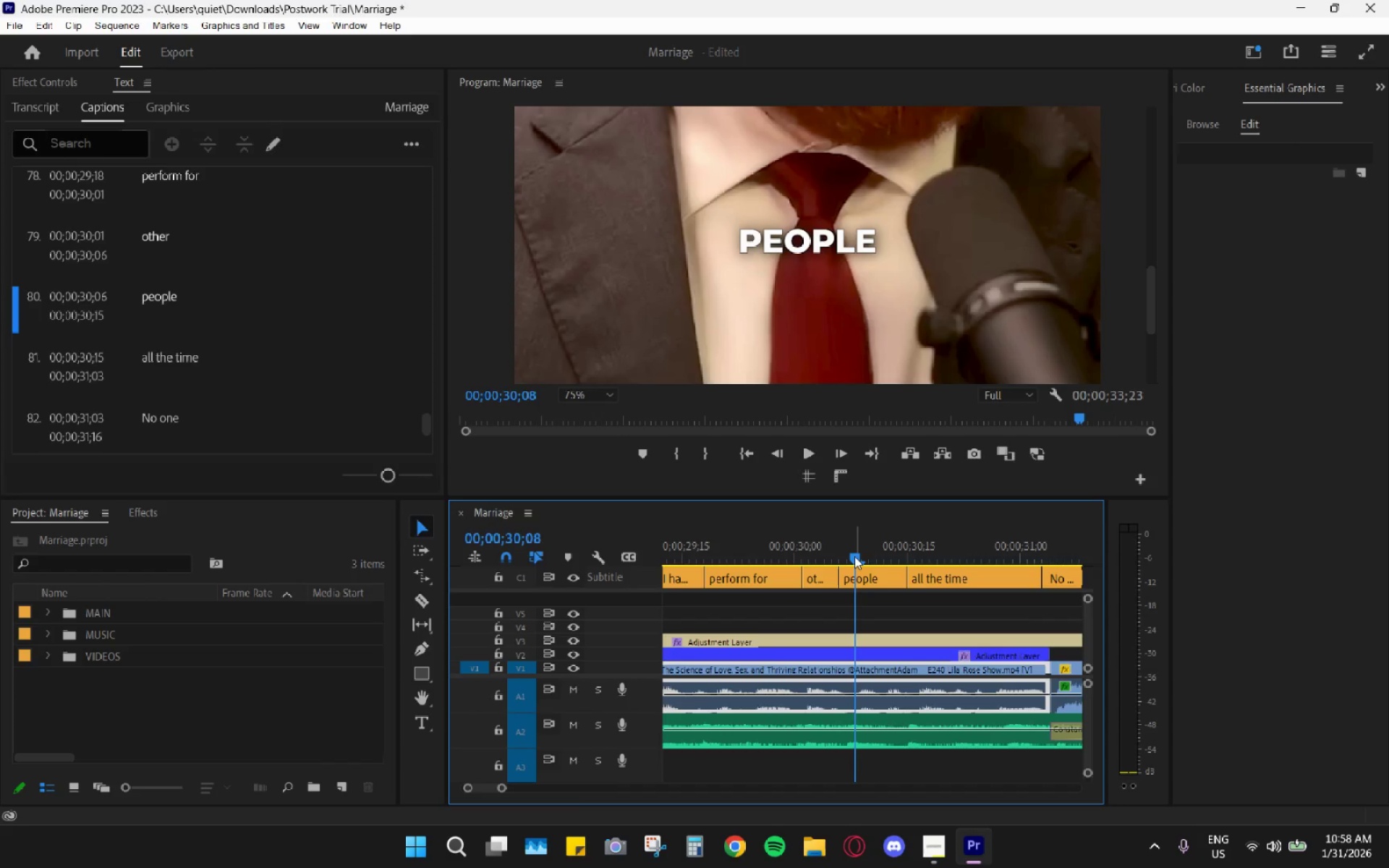 
left_click_drag(start_coordinate=[854, 556], to_coordinate=[814, 548])
 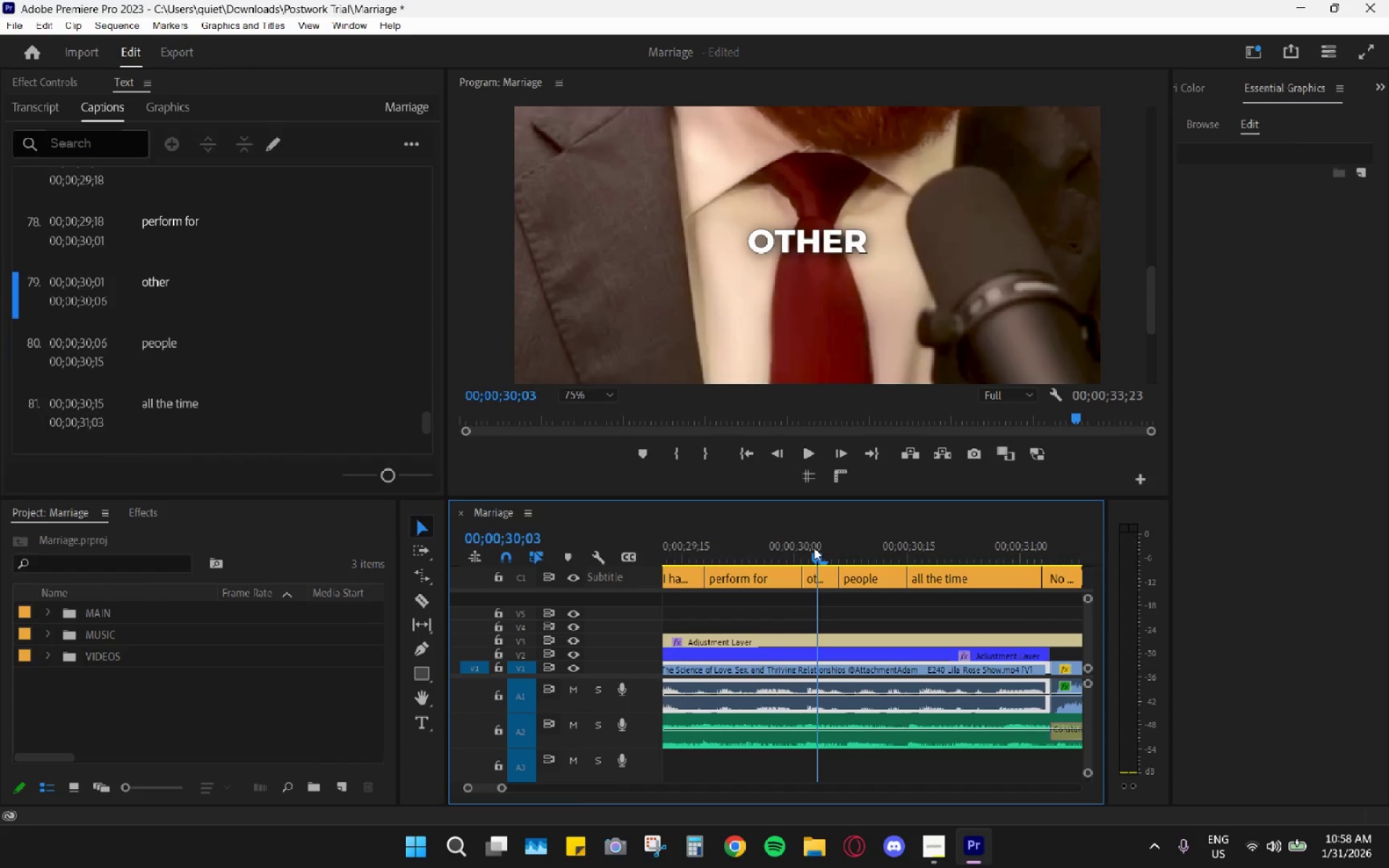 
key(Space)
 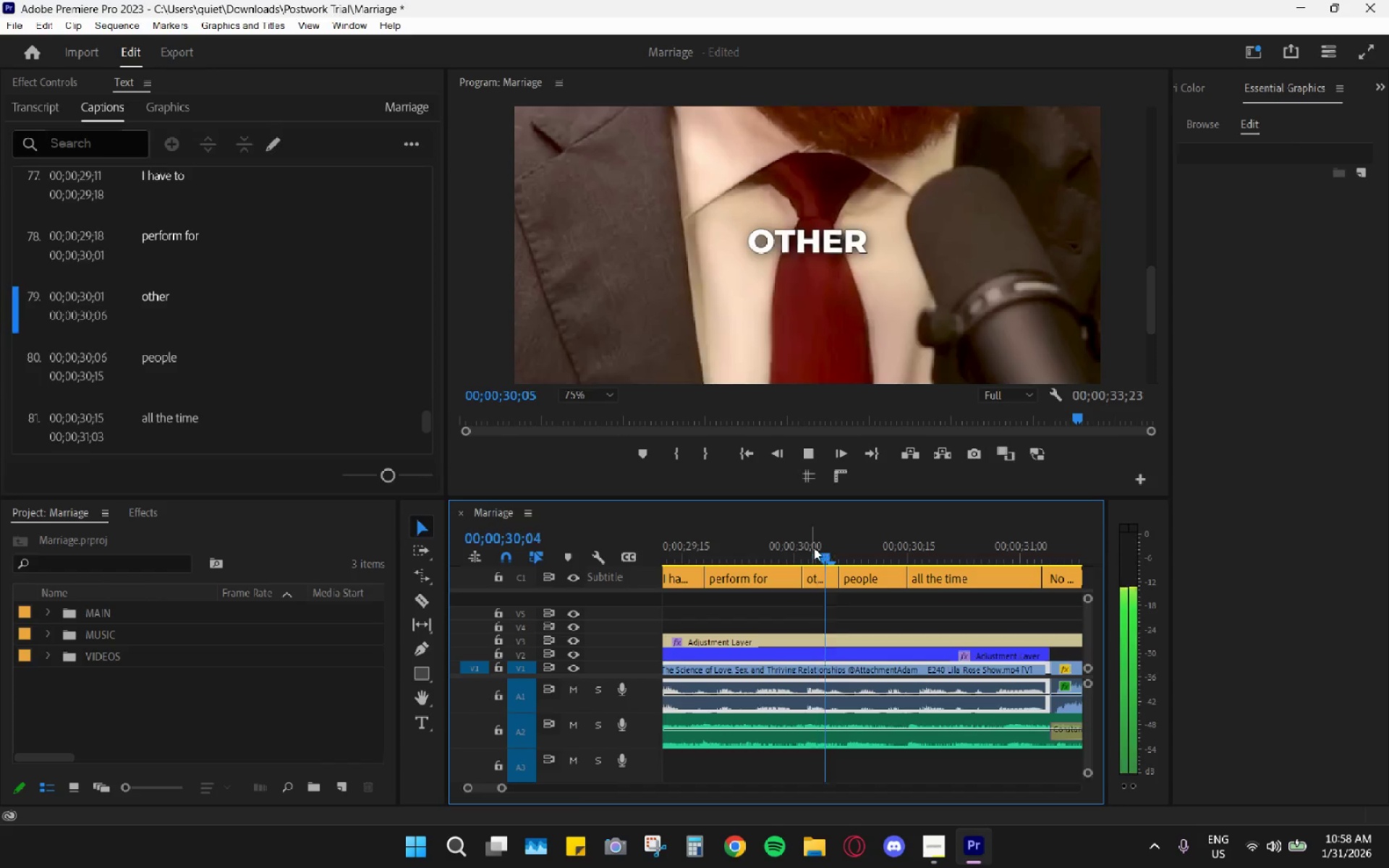 
key(Space)
 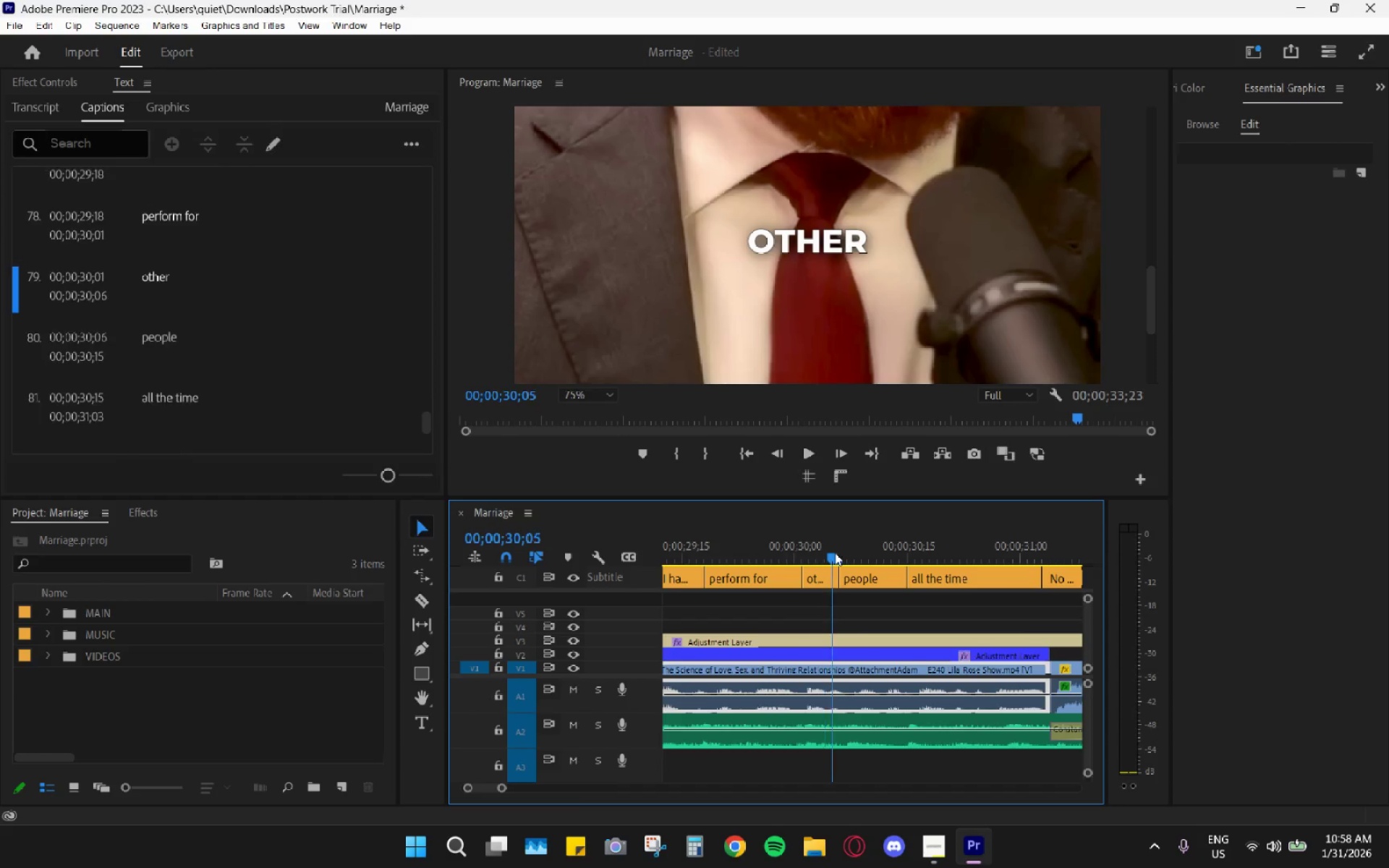 
key(Space)
 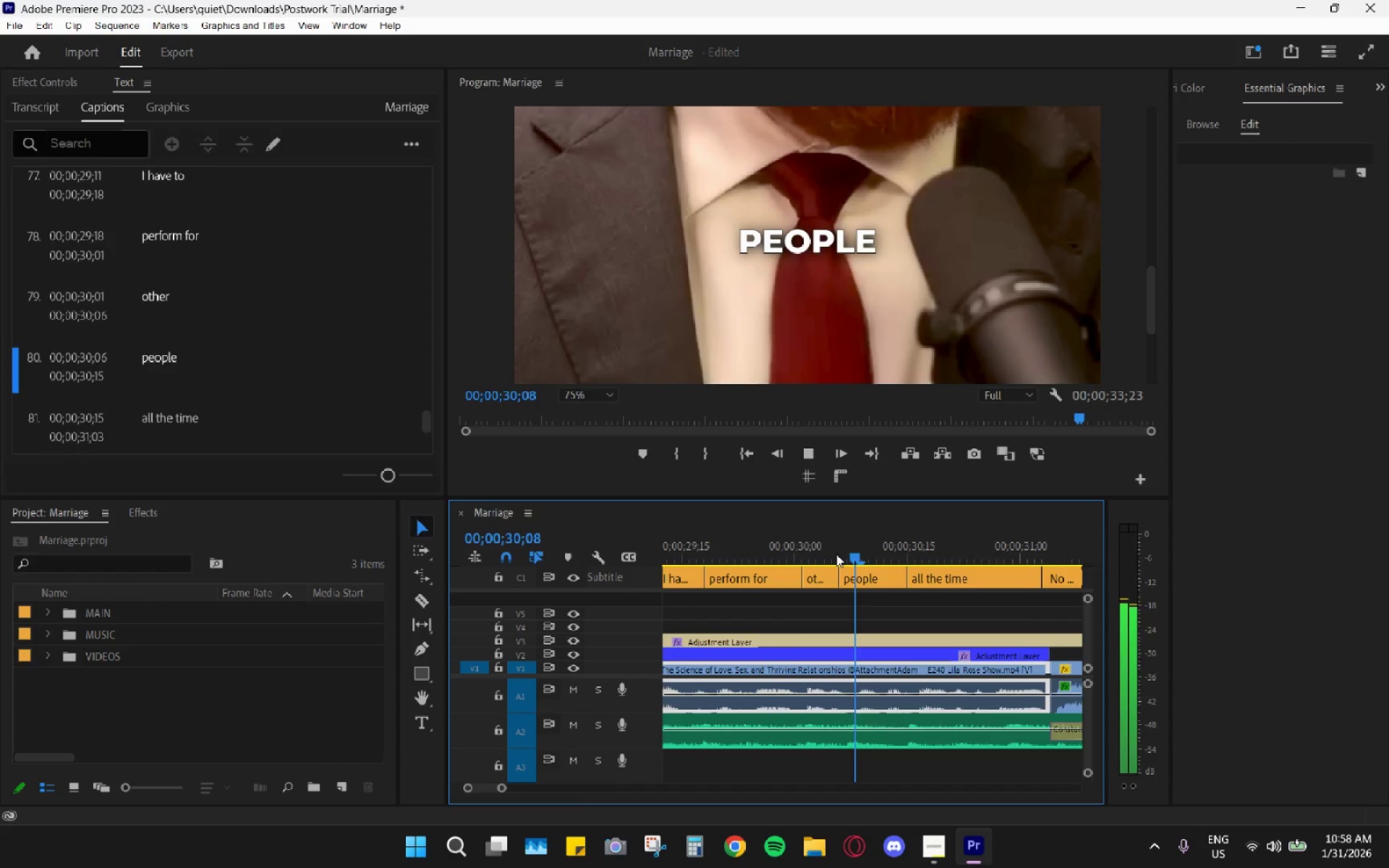 
left_click_drag(start_coordinate=[836, 554], to_coordinate=[803, 558])
 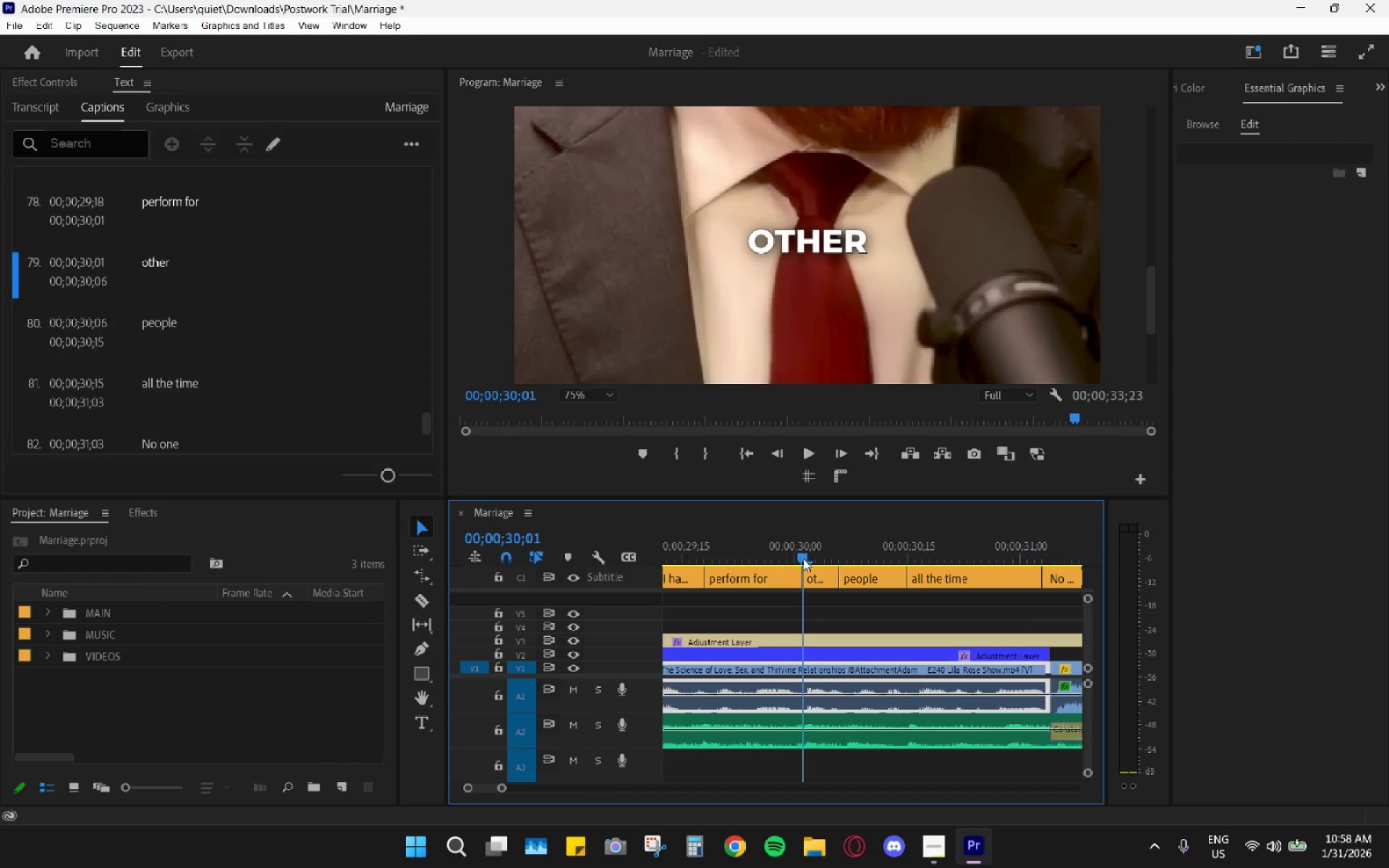 
key(Space)
 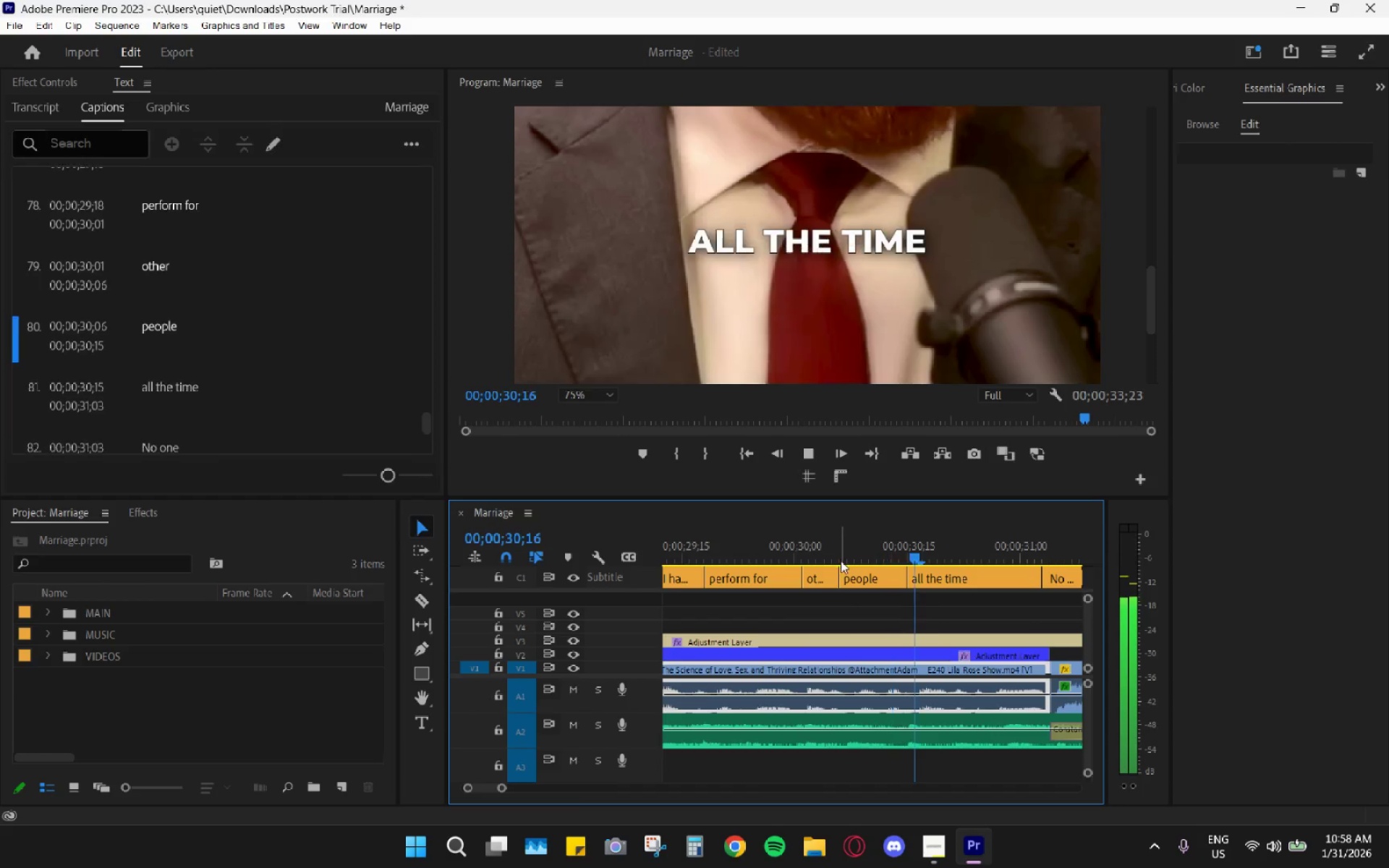 
hold_key(key=AltLeft, duration=0.67)
scroll: coordinate [843, 576], scroll_direction: down, amount: 4.0
 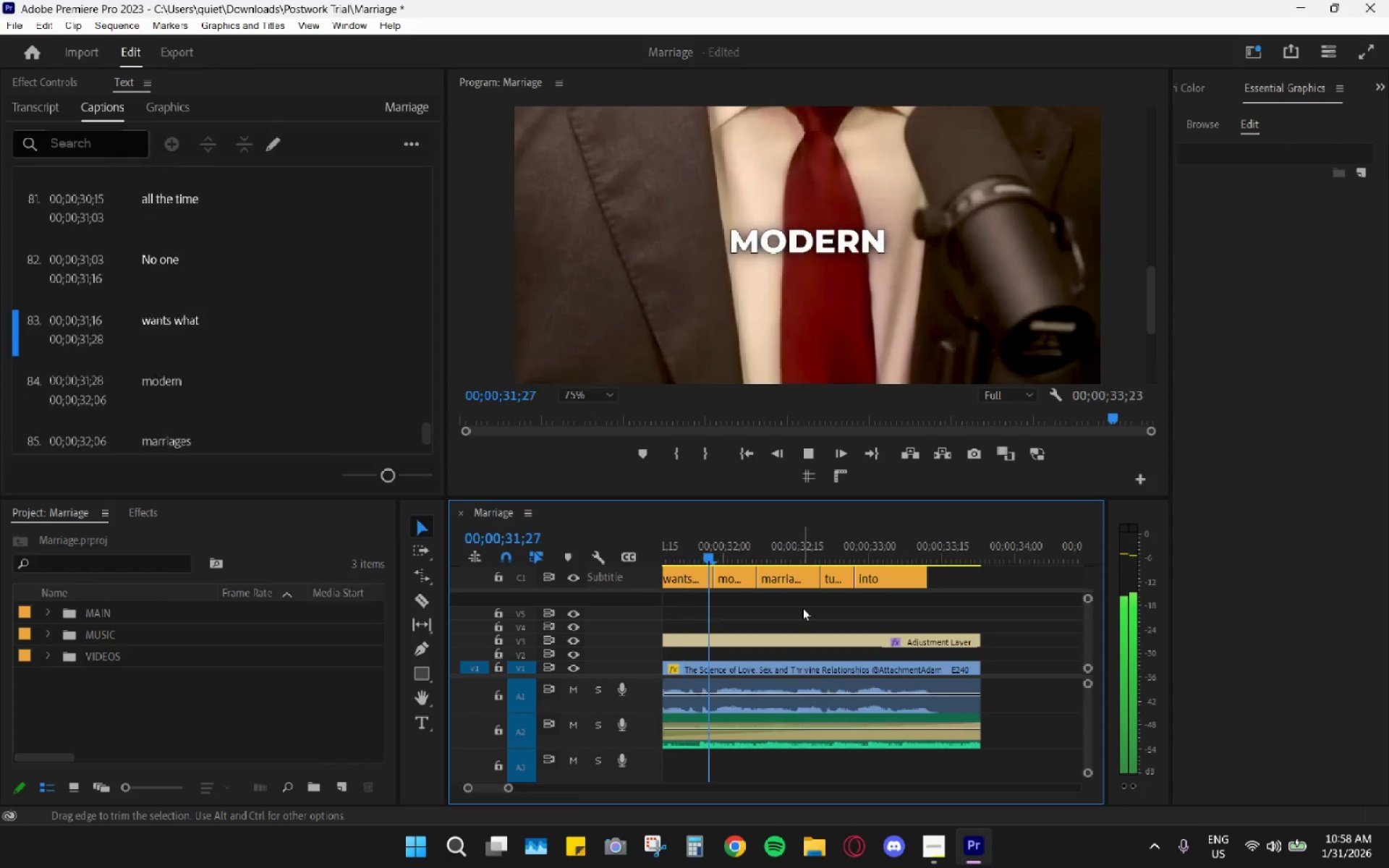 
key(Space)
 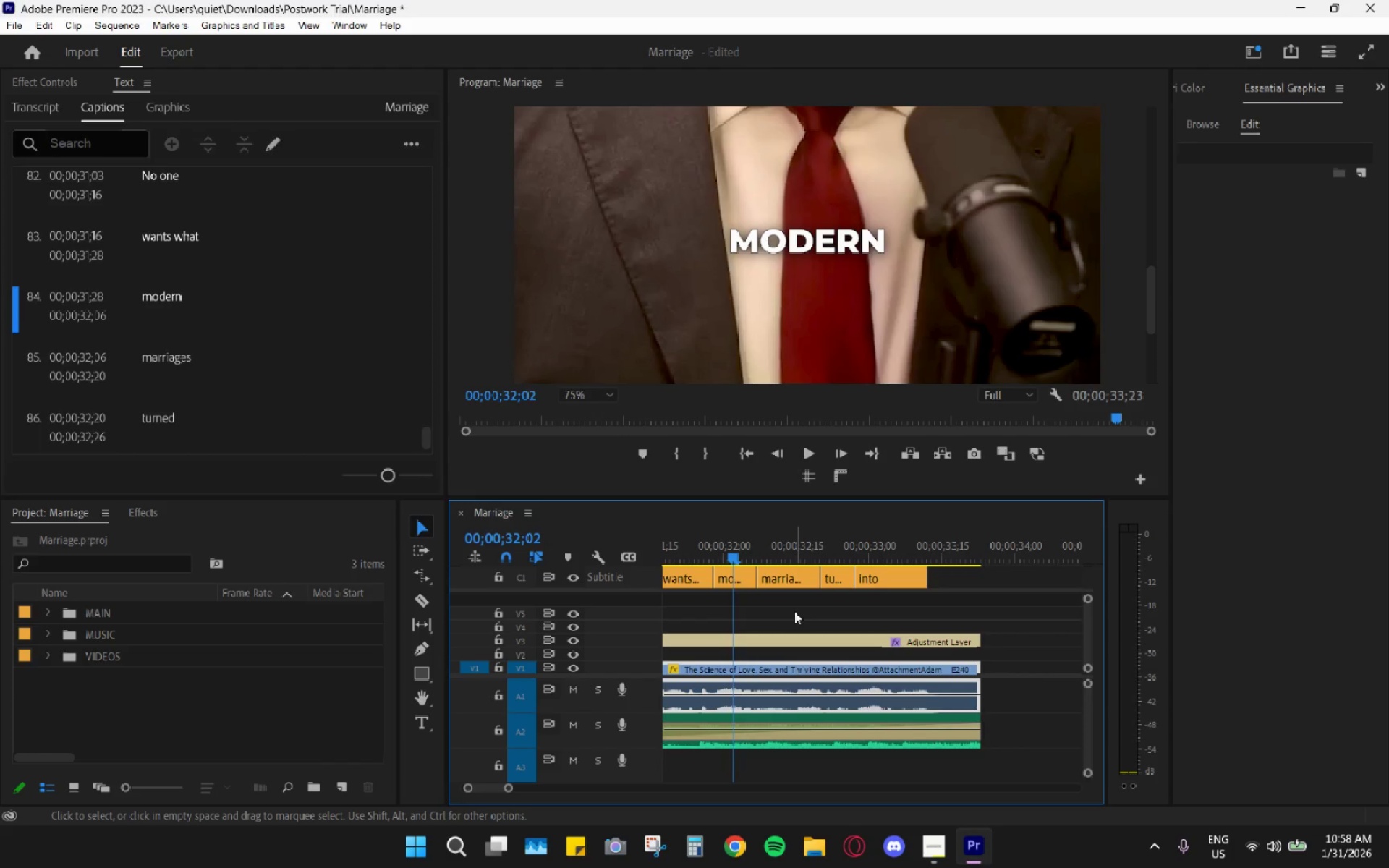 
key(Space)
 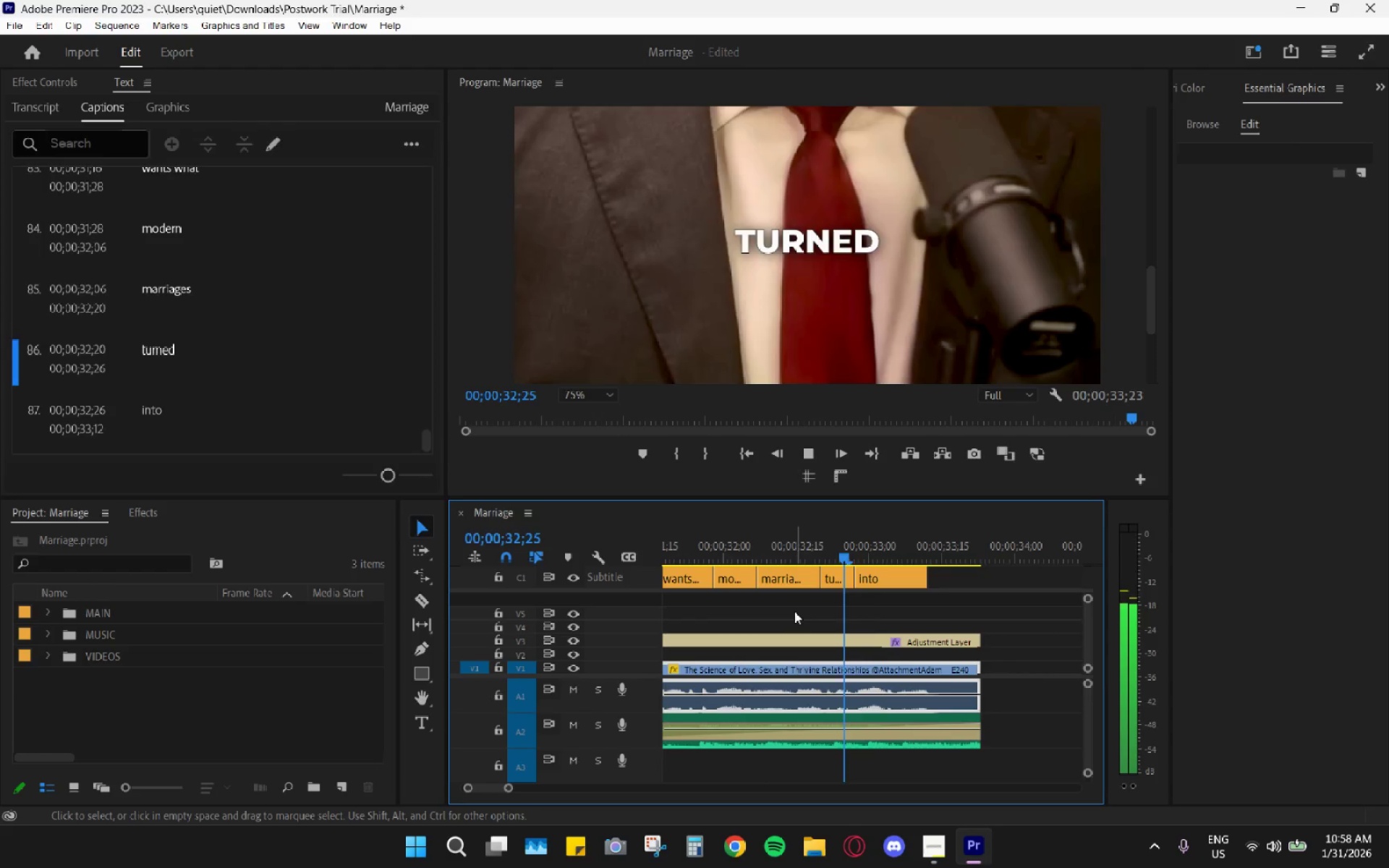 
key(Space)
 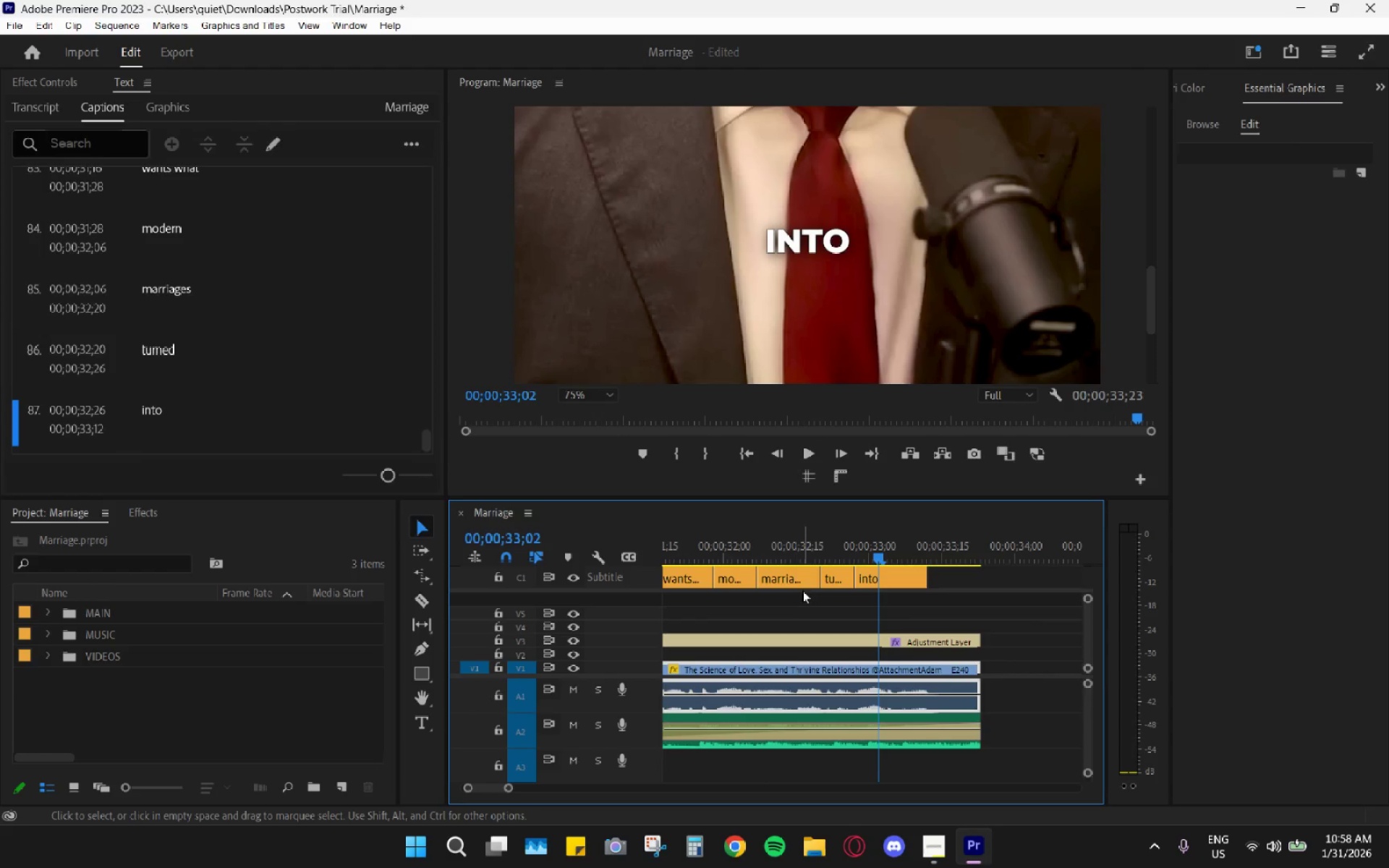 
left_click_drag(start_coordinate=[787, 560], to_coordinate=[792, 551])
 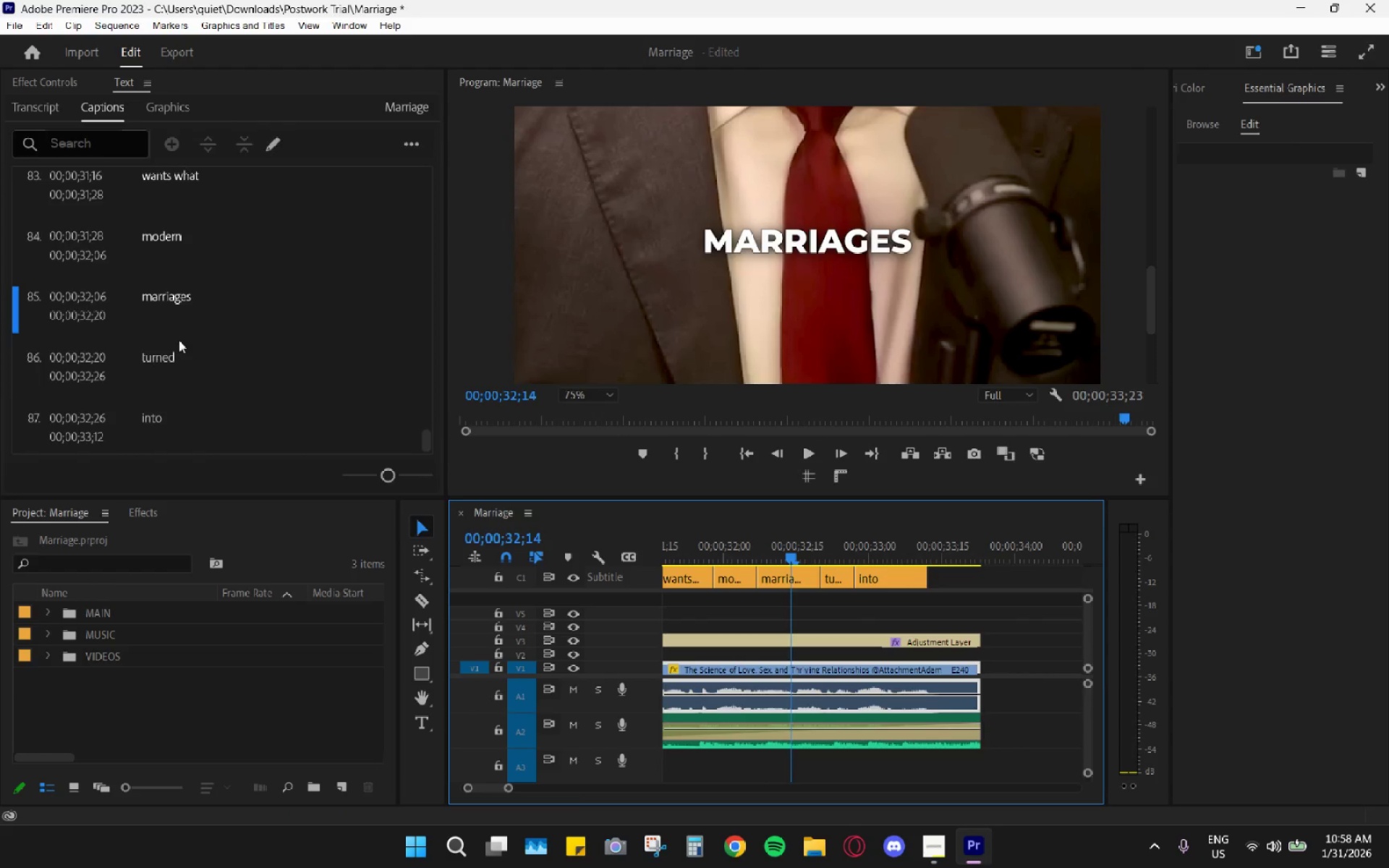 
double_click([211, 307])
 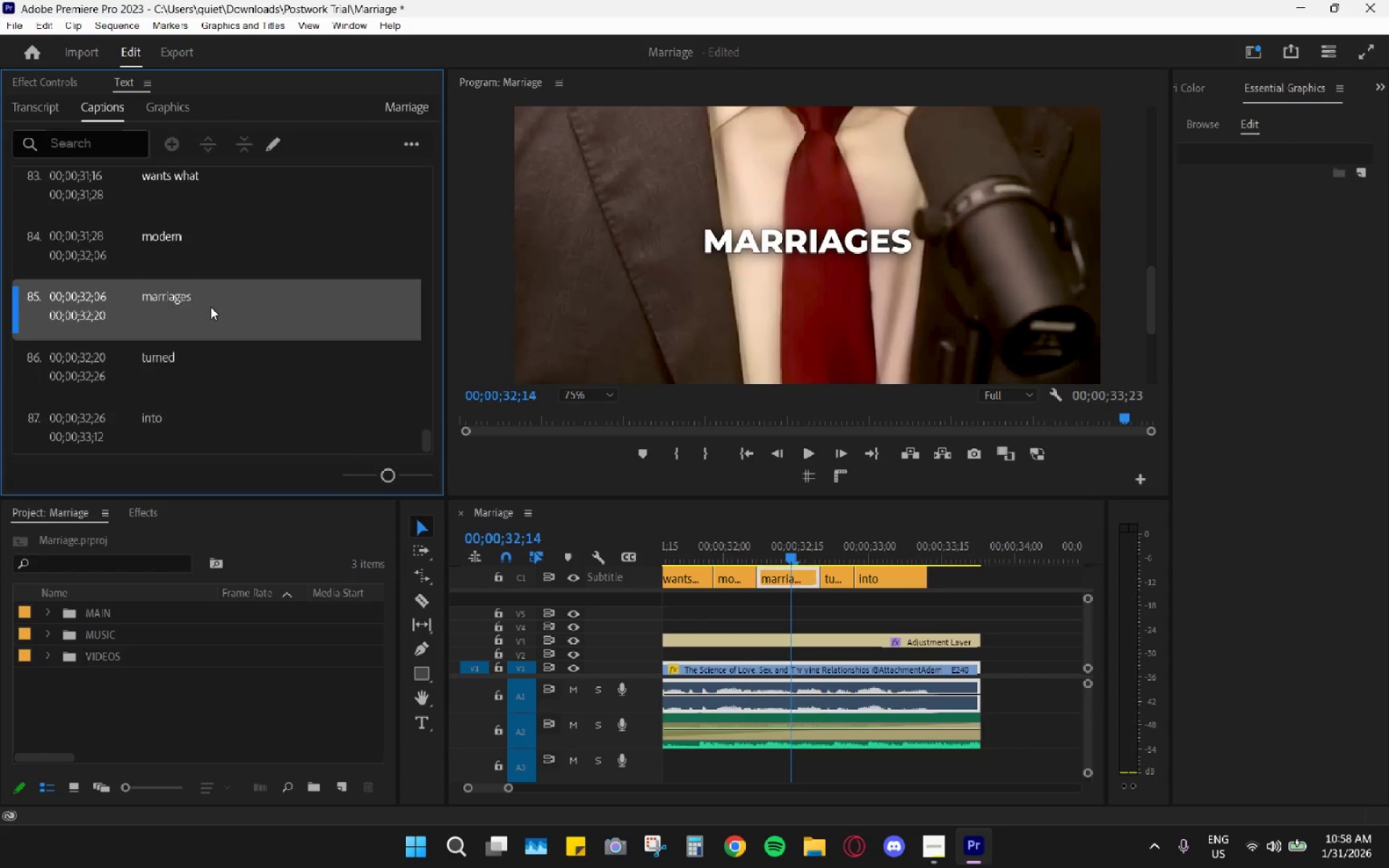 
triple_click([211, 307])
 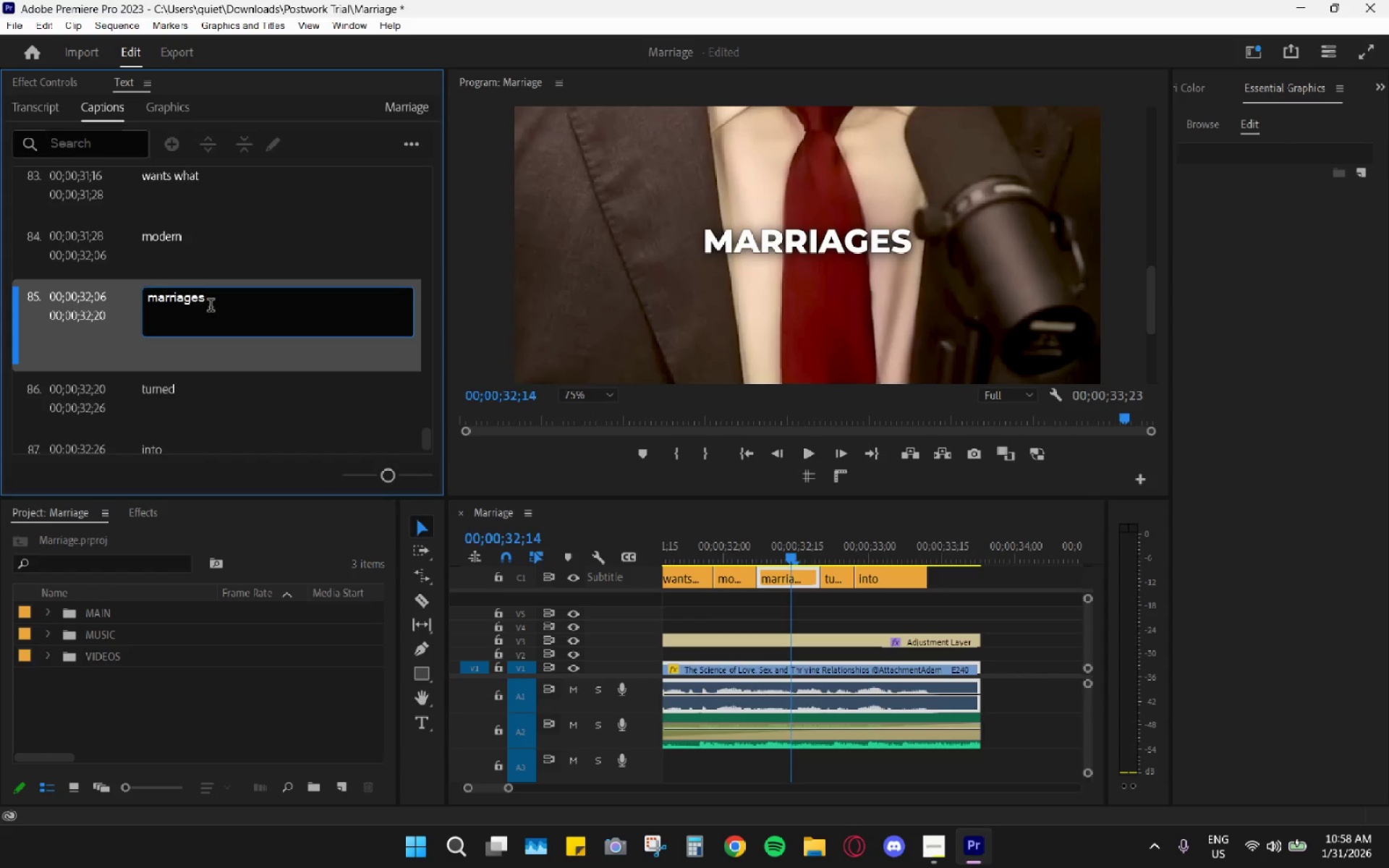 
key(Backspace)
 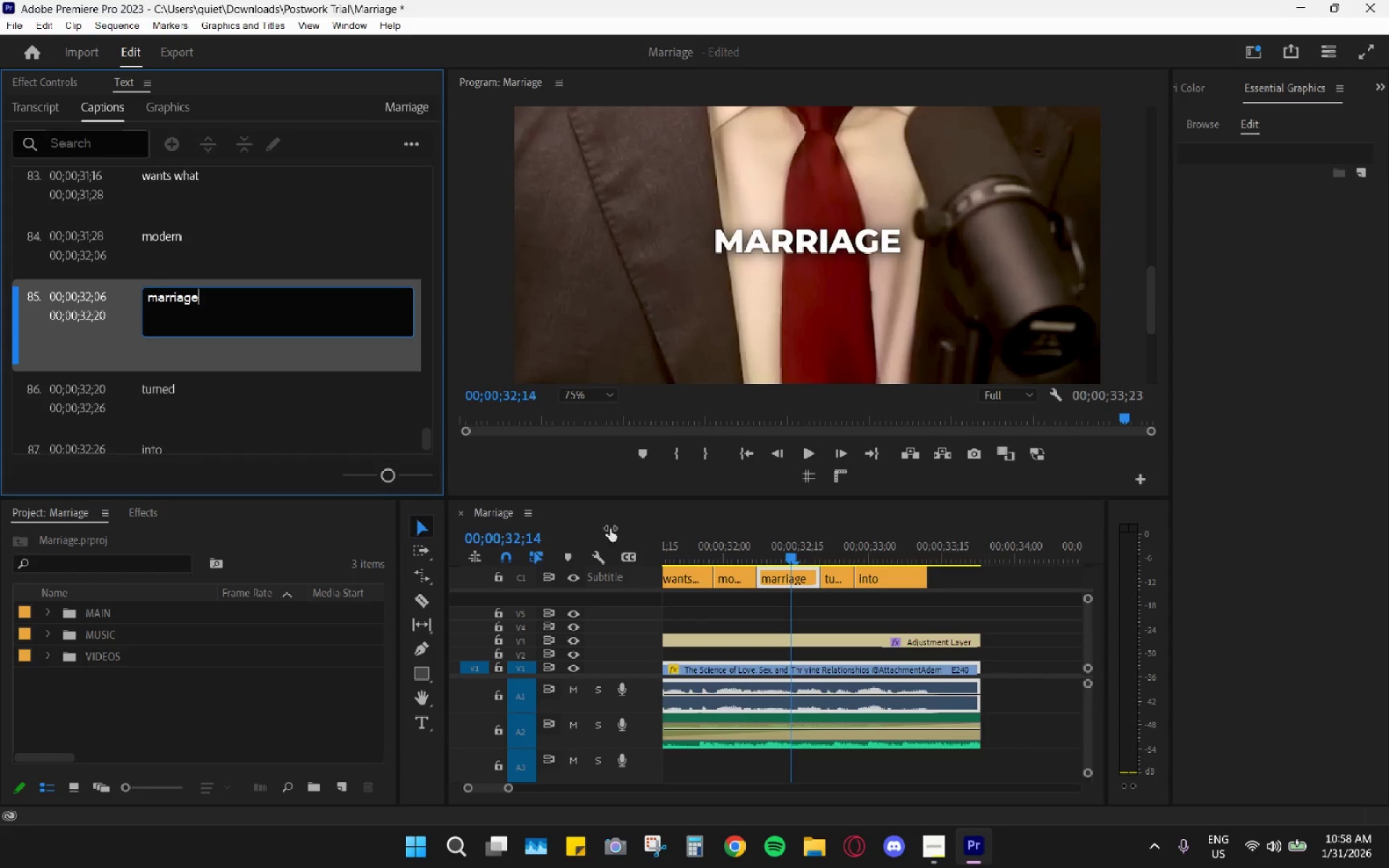 
left_click_drag(start_coordinate=[734, 550], to_coordinate=[692, 544])
 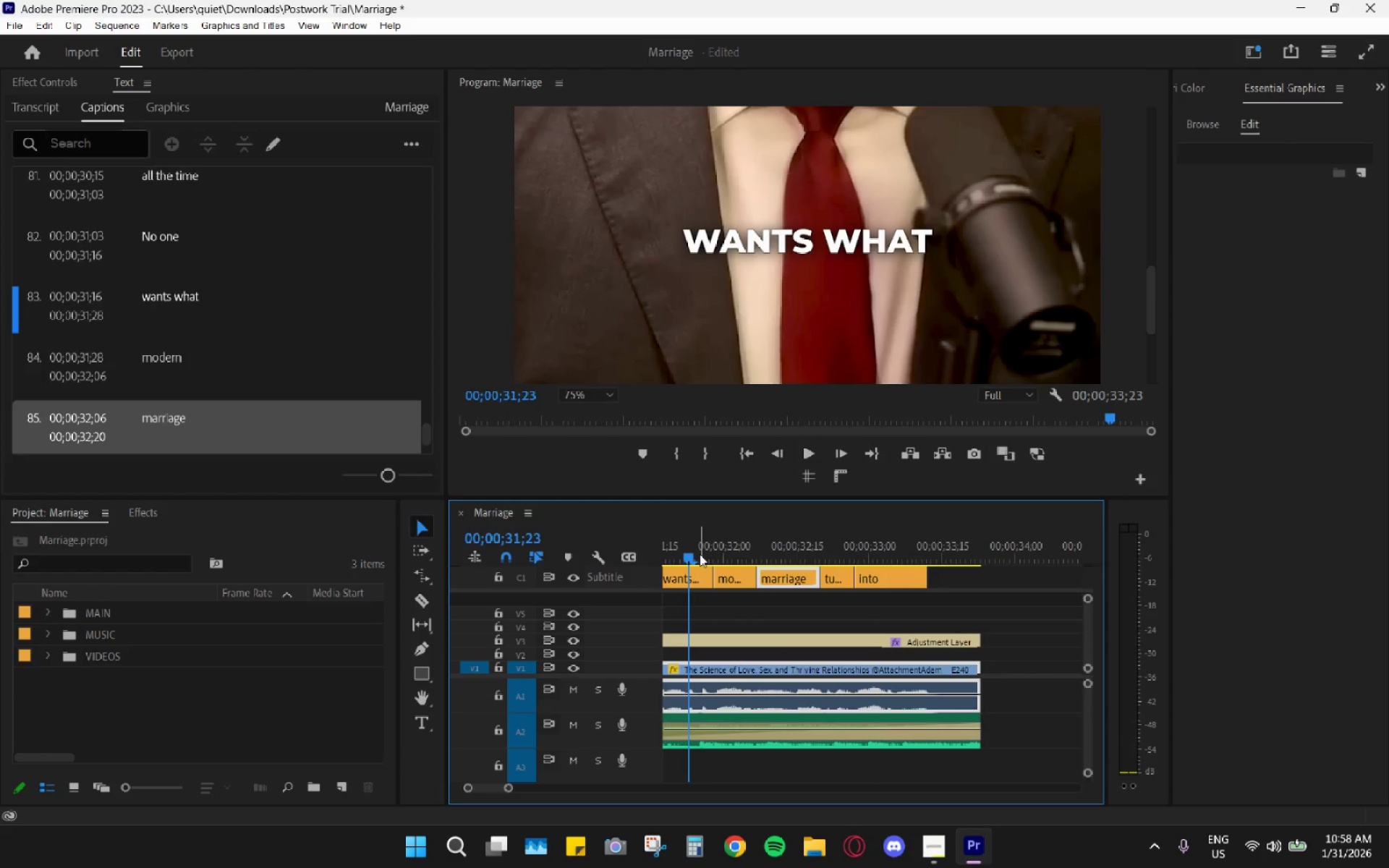 
key(Space)
 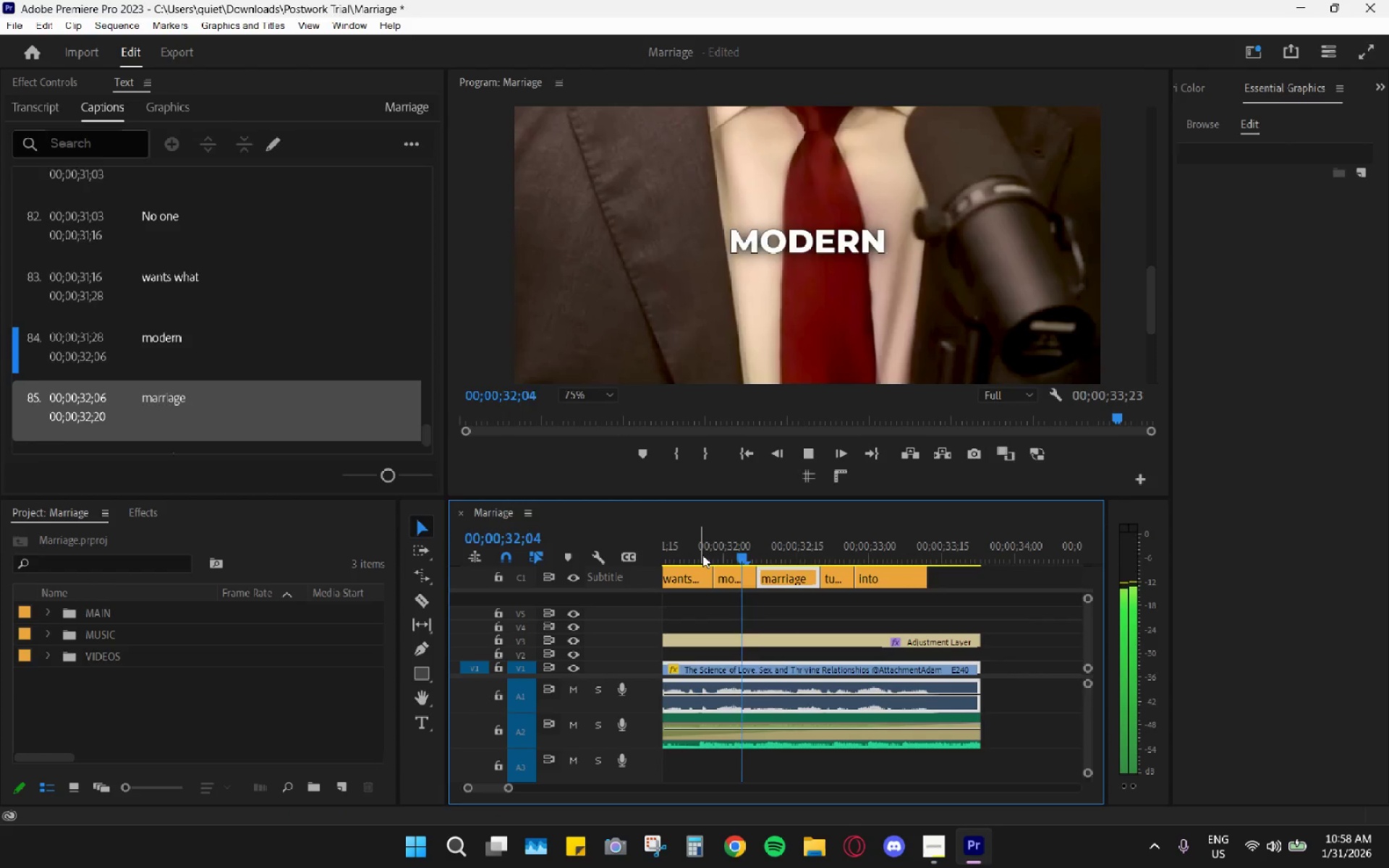 
key(Space)
 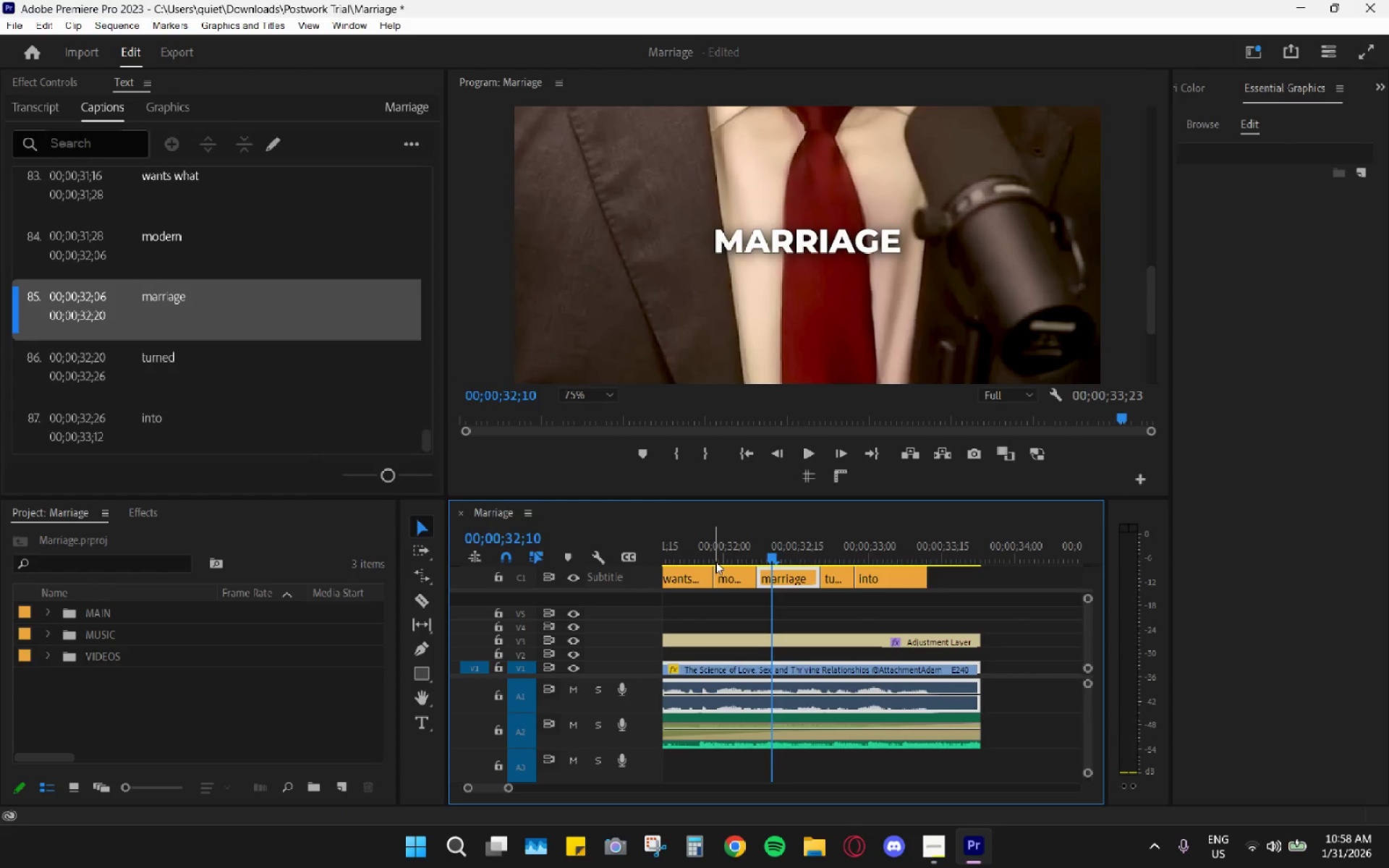 
left_click([725, 553])
 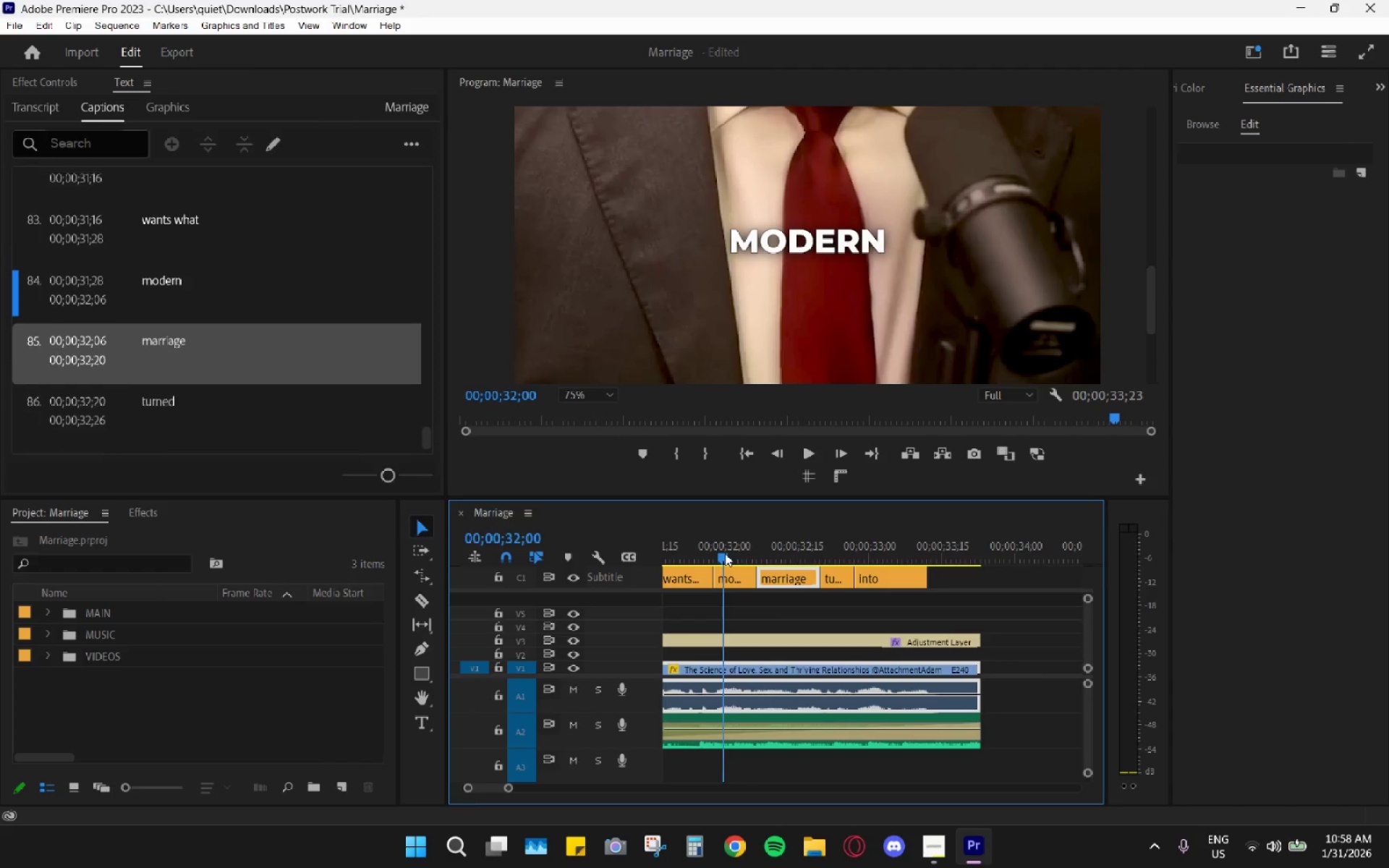 
key(Space)
 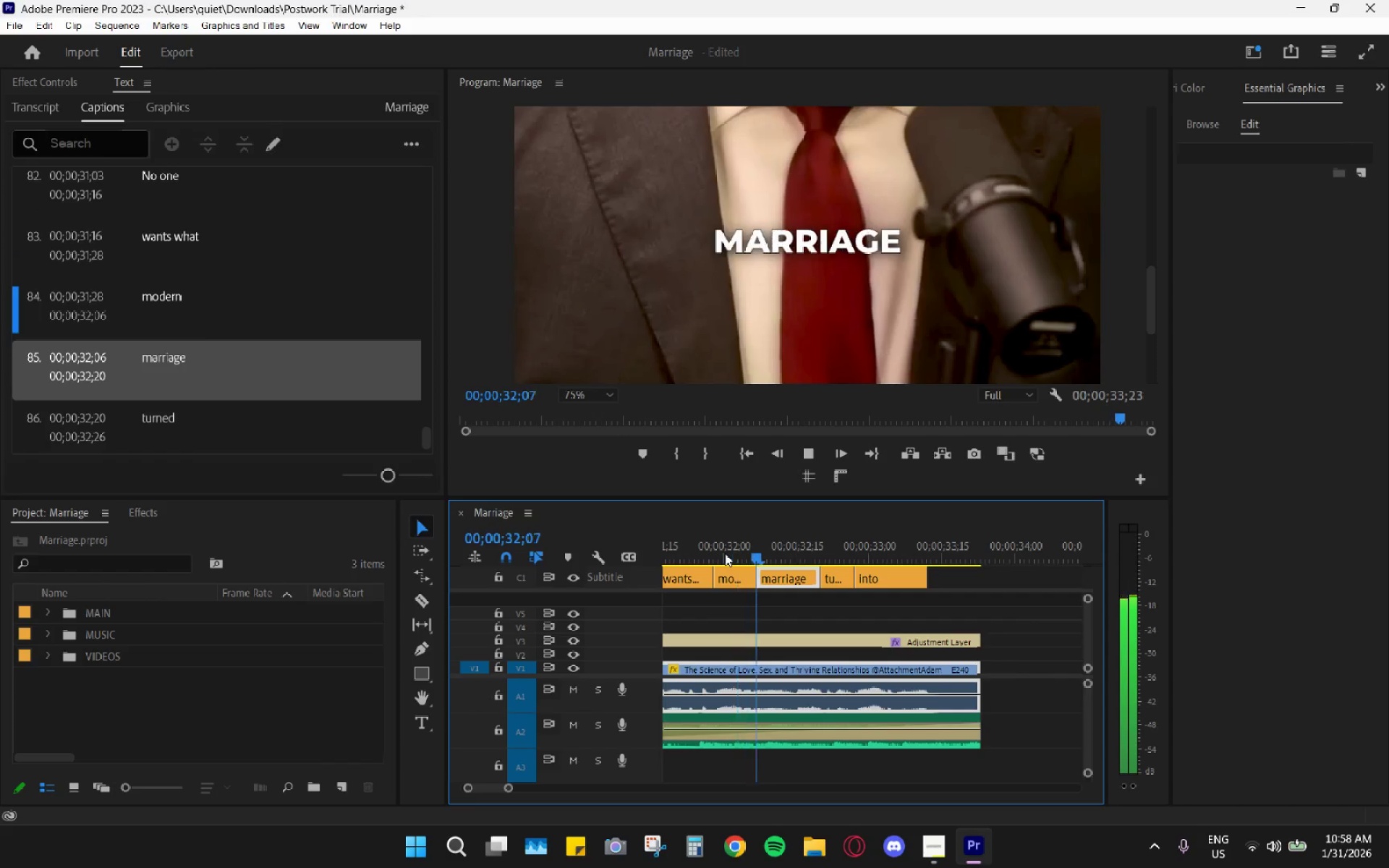 
key(Space)
 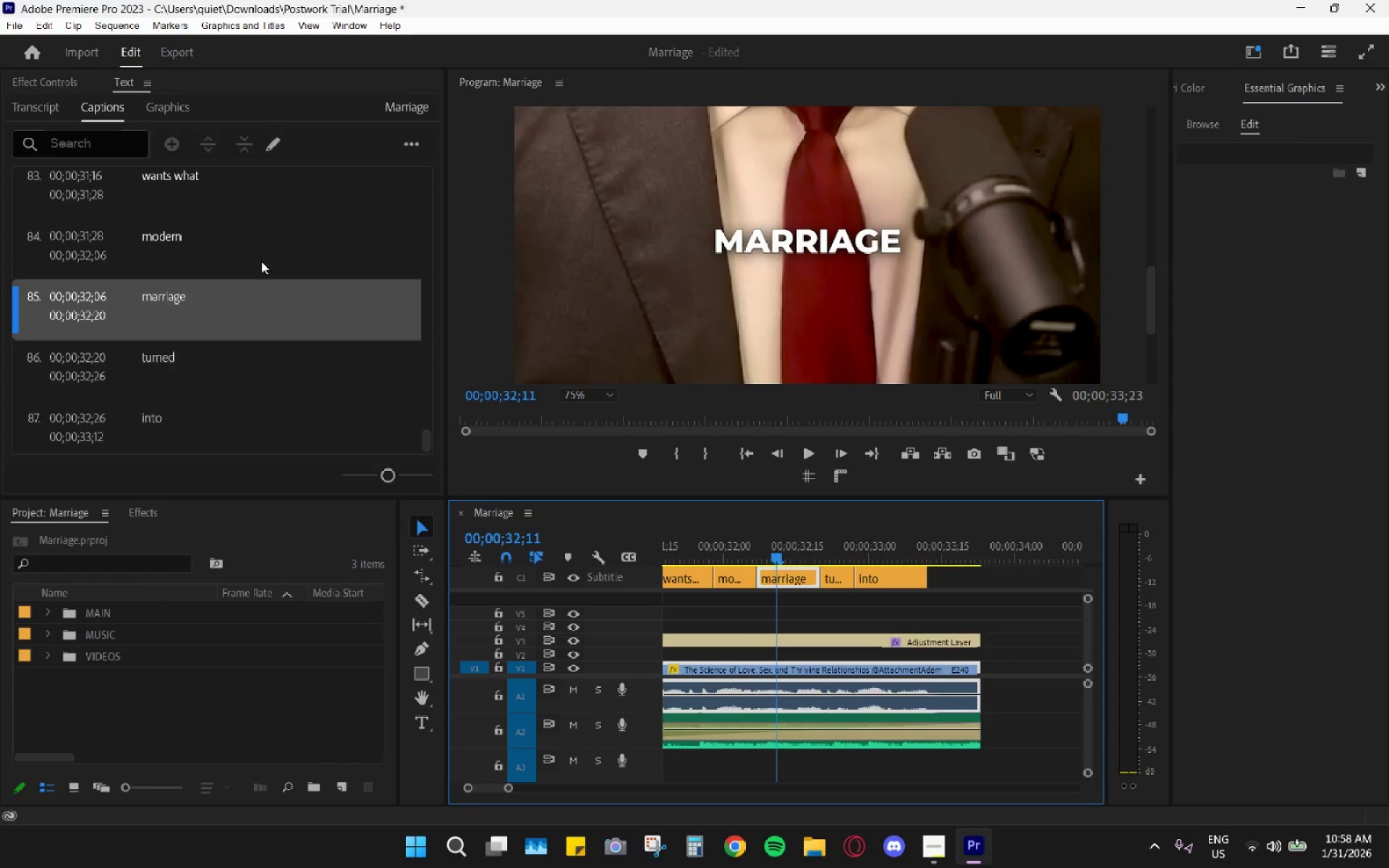 
key(Space)
 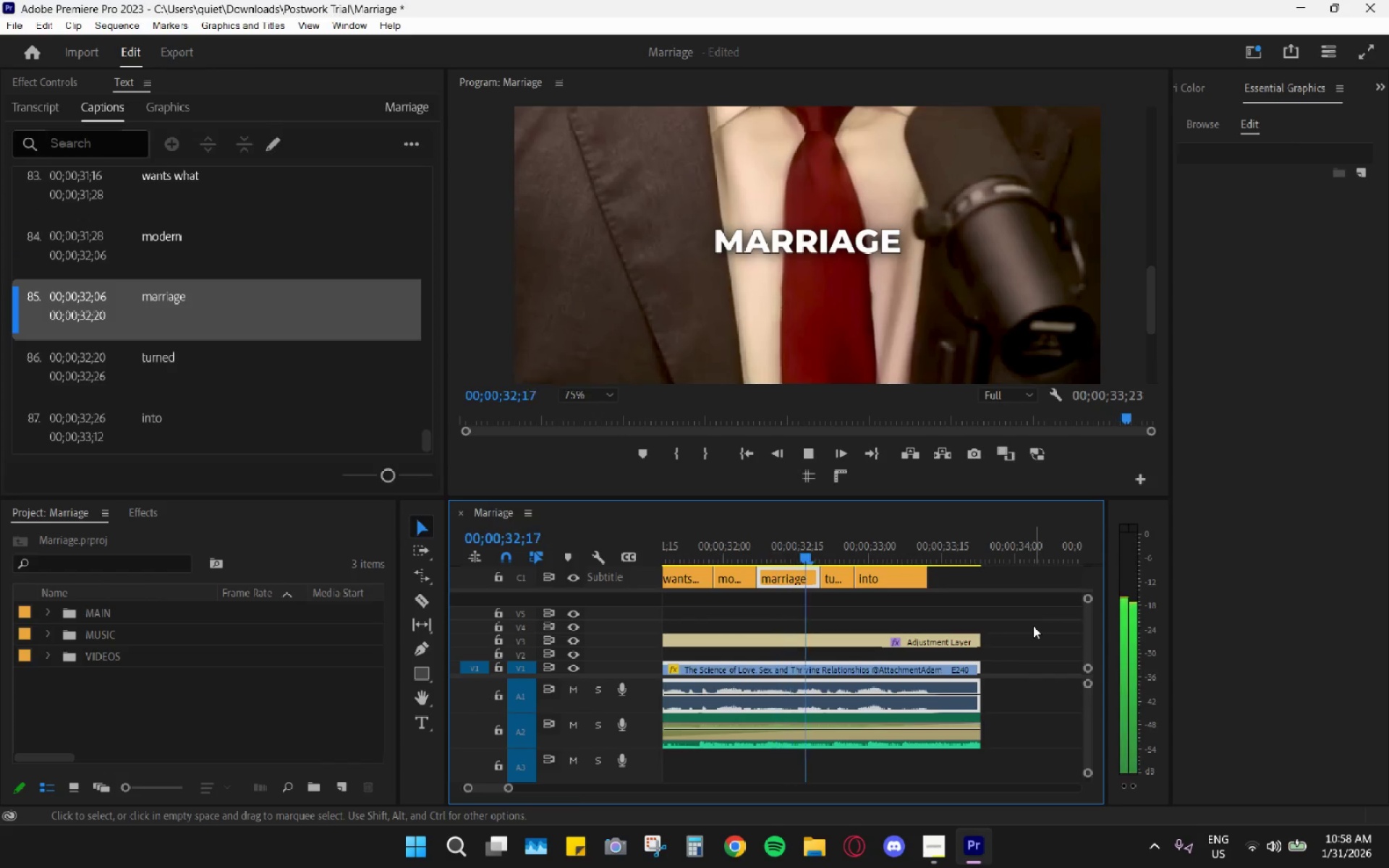 
key(Space)
 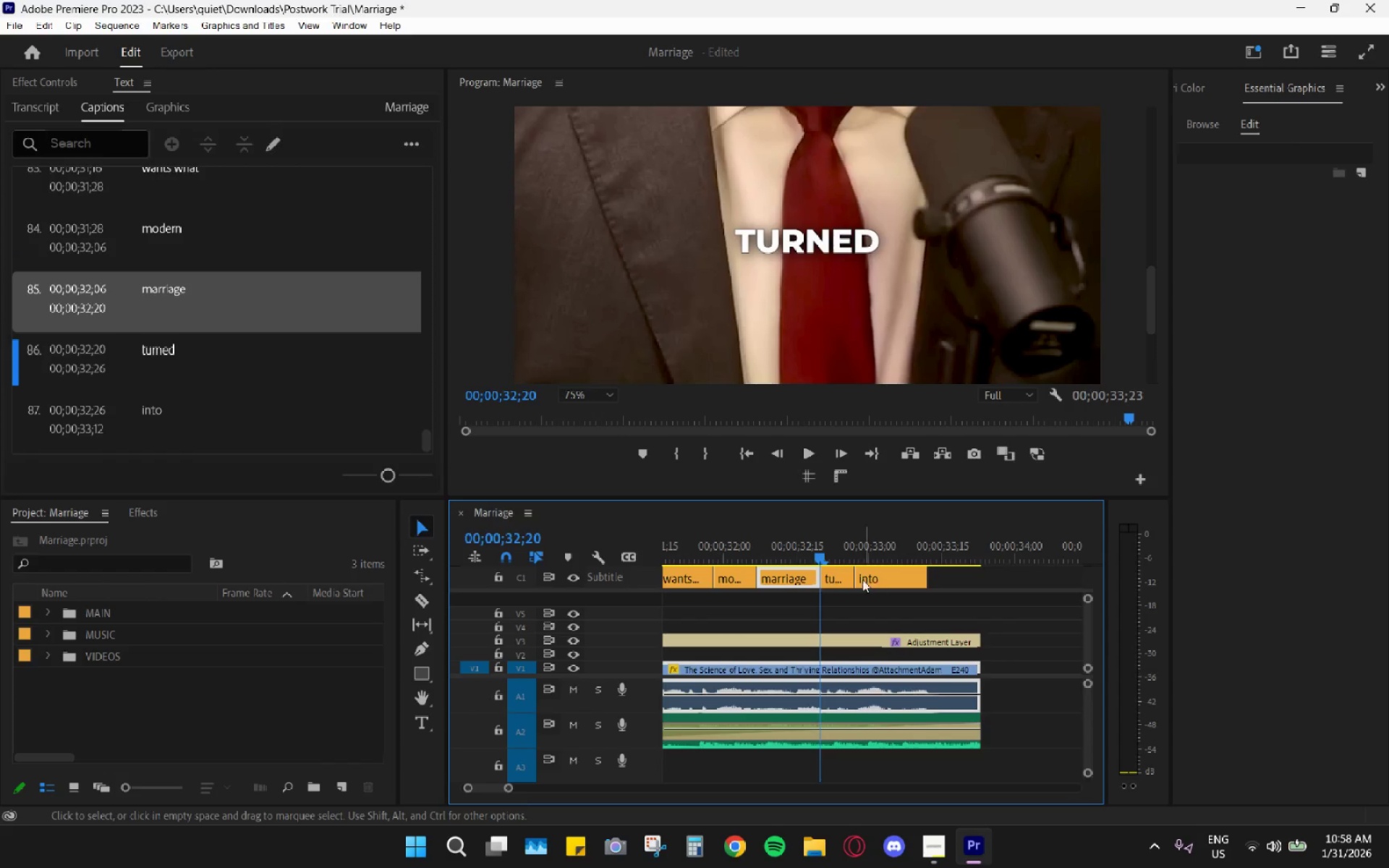 
left_click_drag(start_coordinate=[824, 553], to_coordinate=[795, 543])
 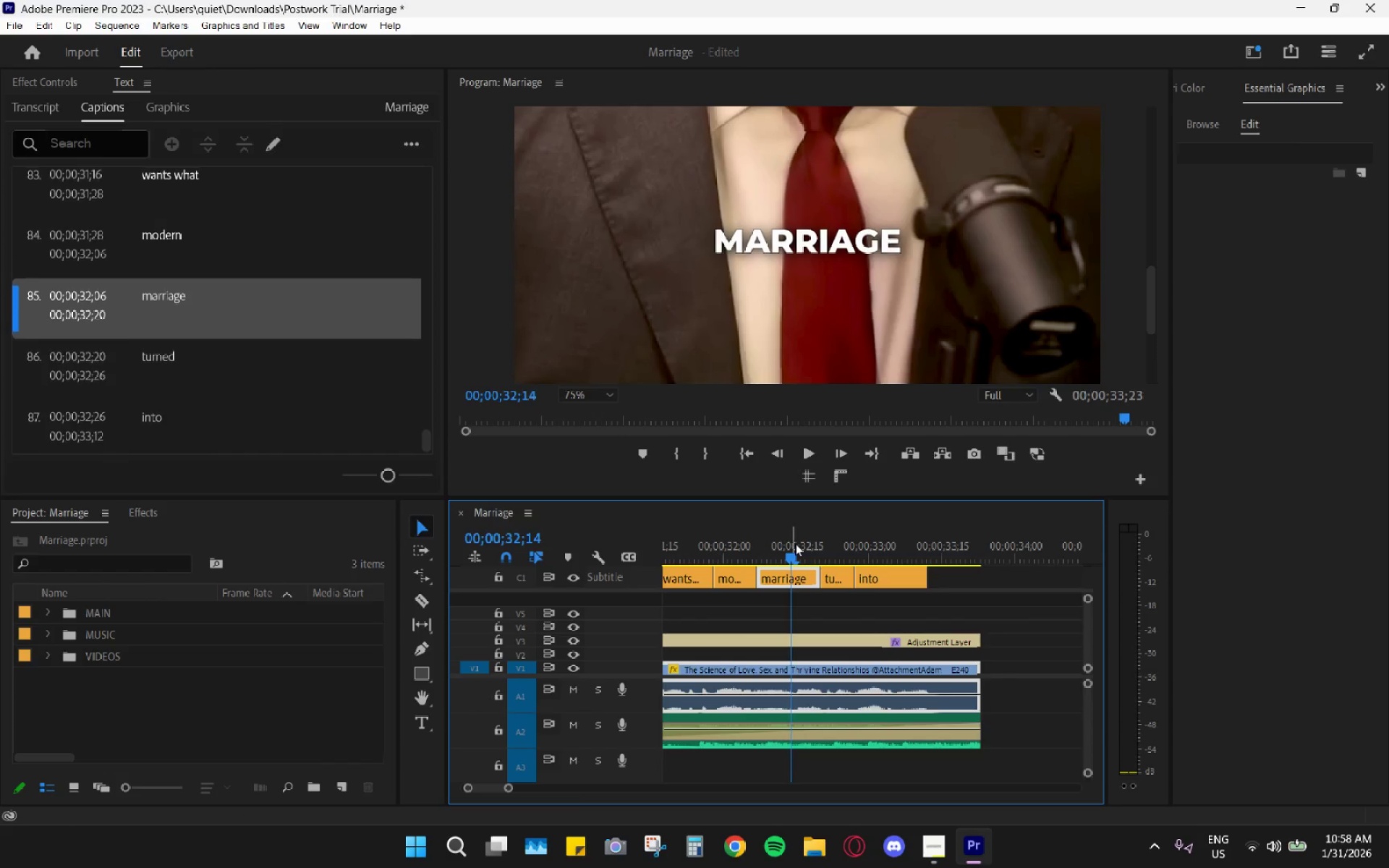 
key(Space)
 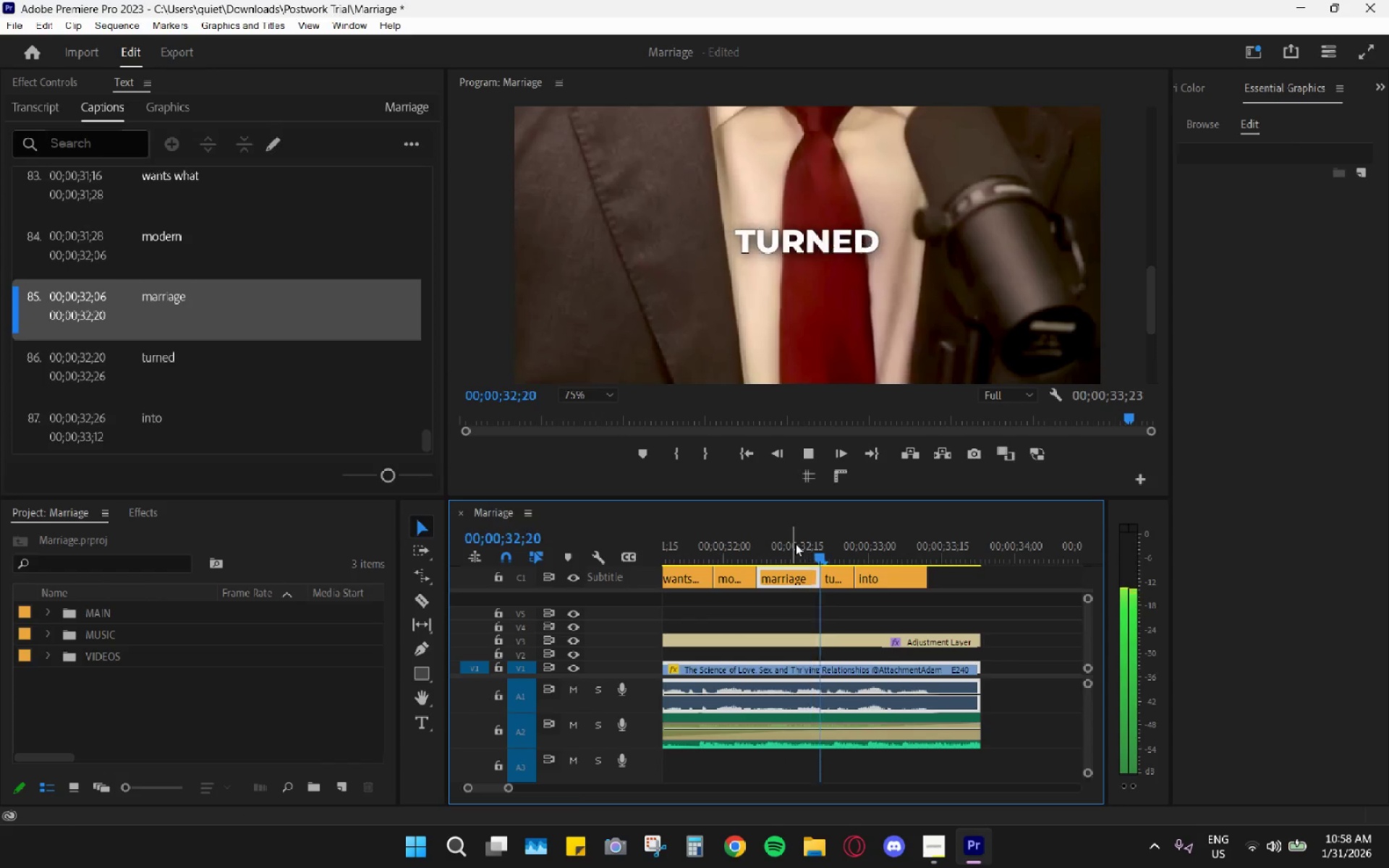 
left_click_drag(start_coordinate=[795, 543], to_coordinate=[800, 548])
 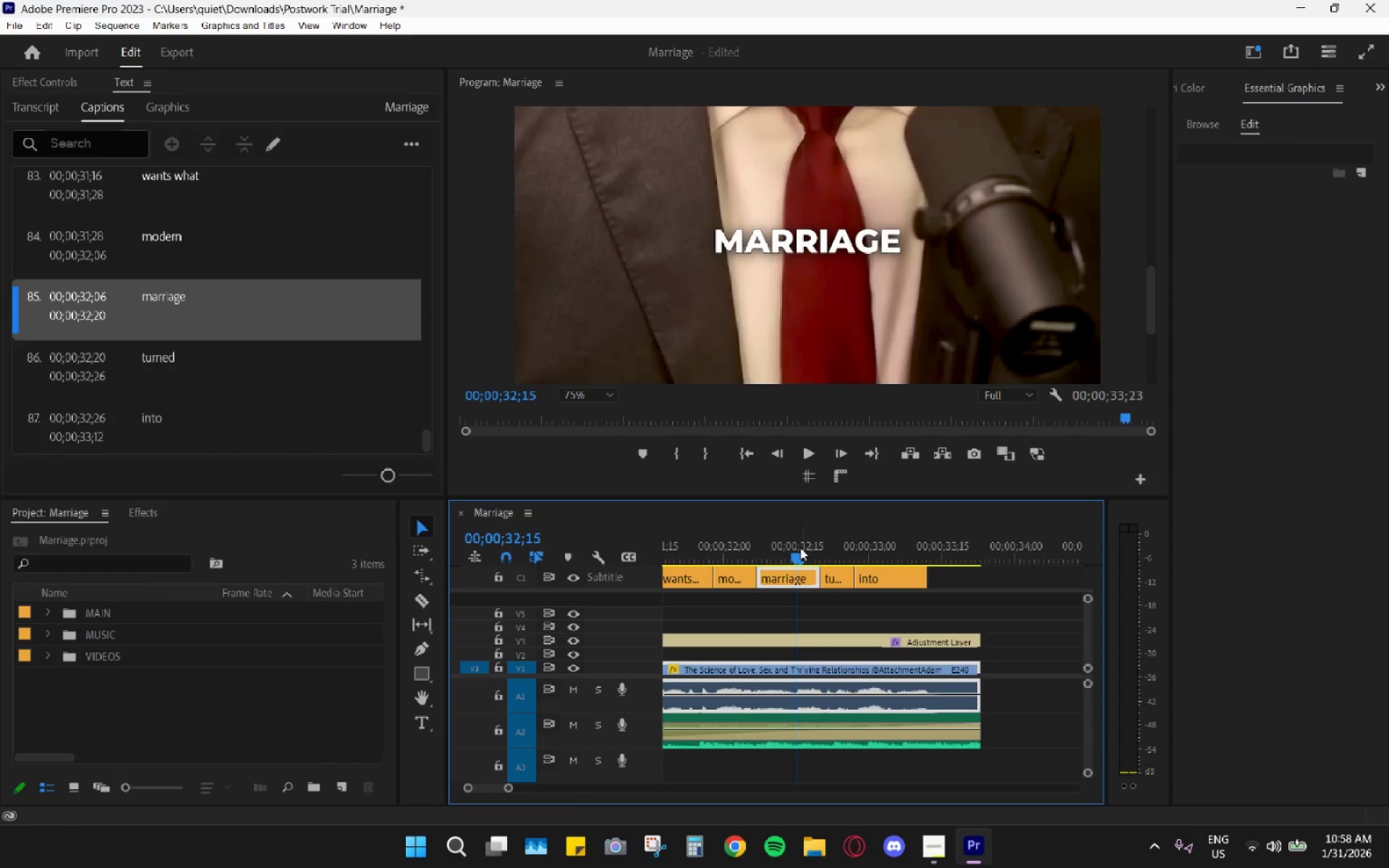 
key(Space)
 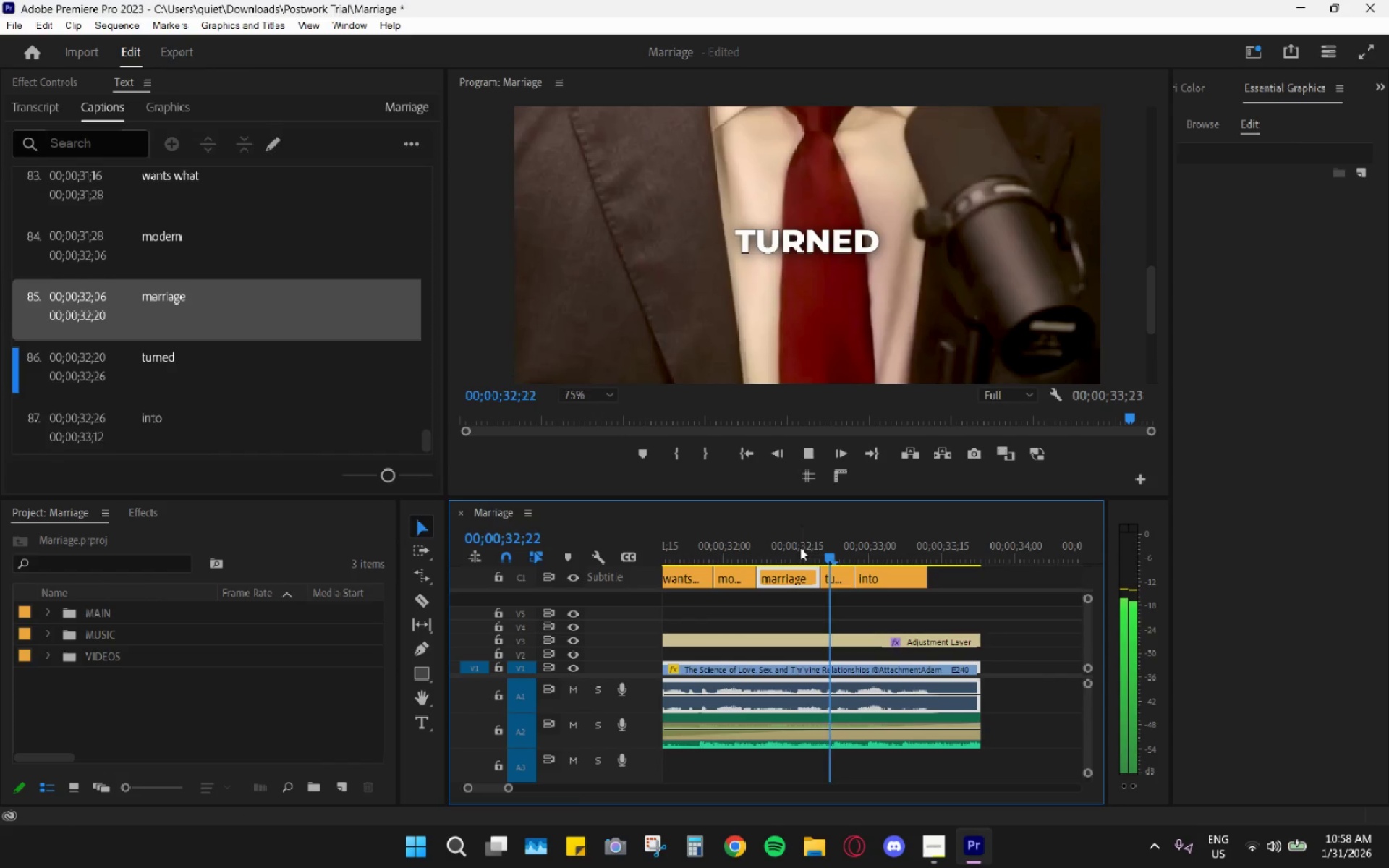 
left_click_drag(start_coordinate=[800, 548], to_coordinate=[810, 552])
 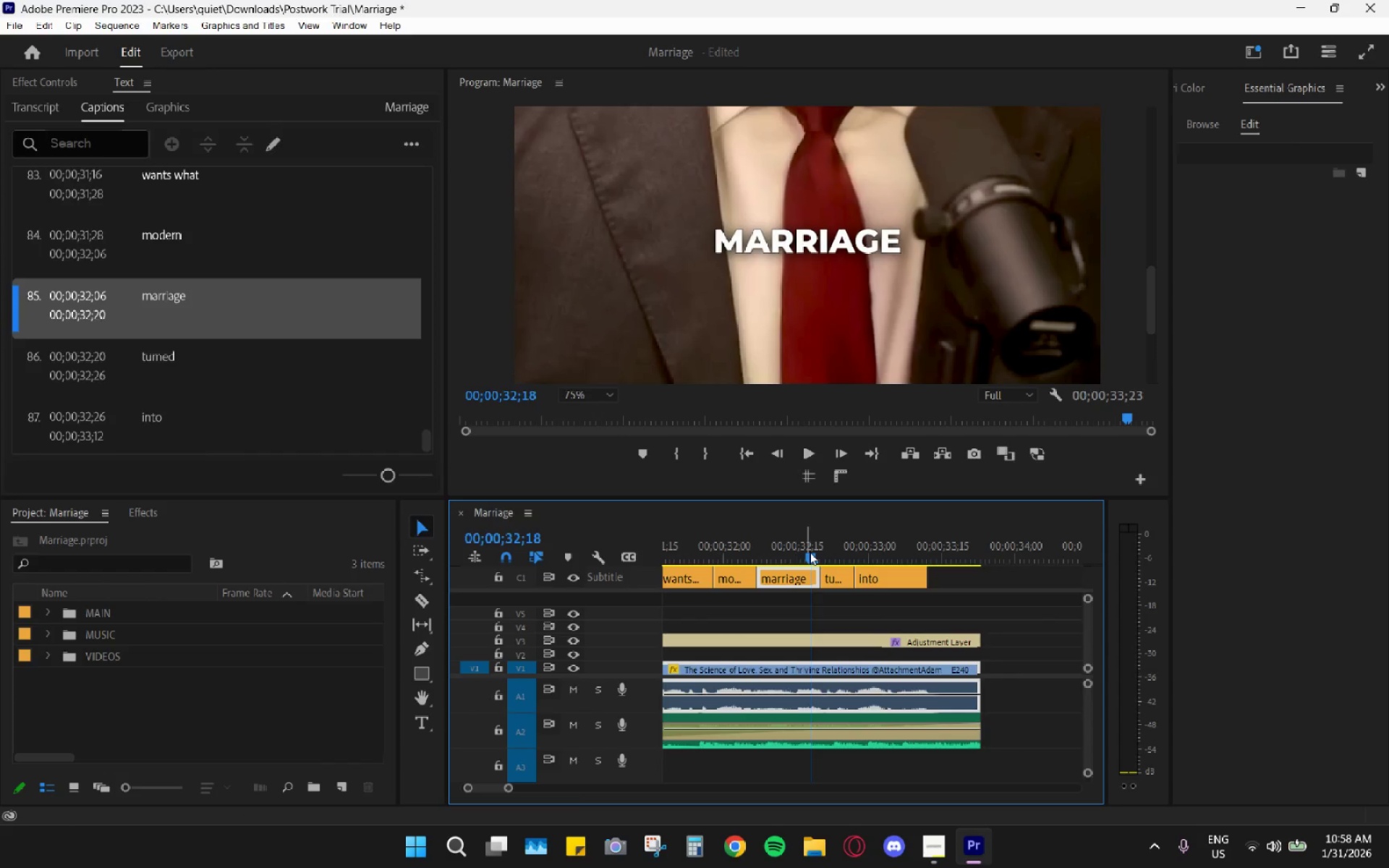 
key(Space)
 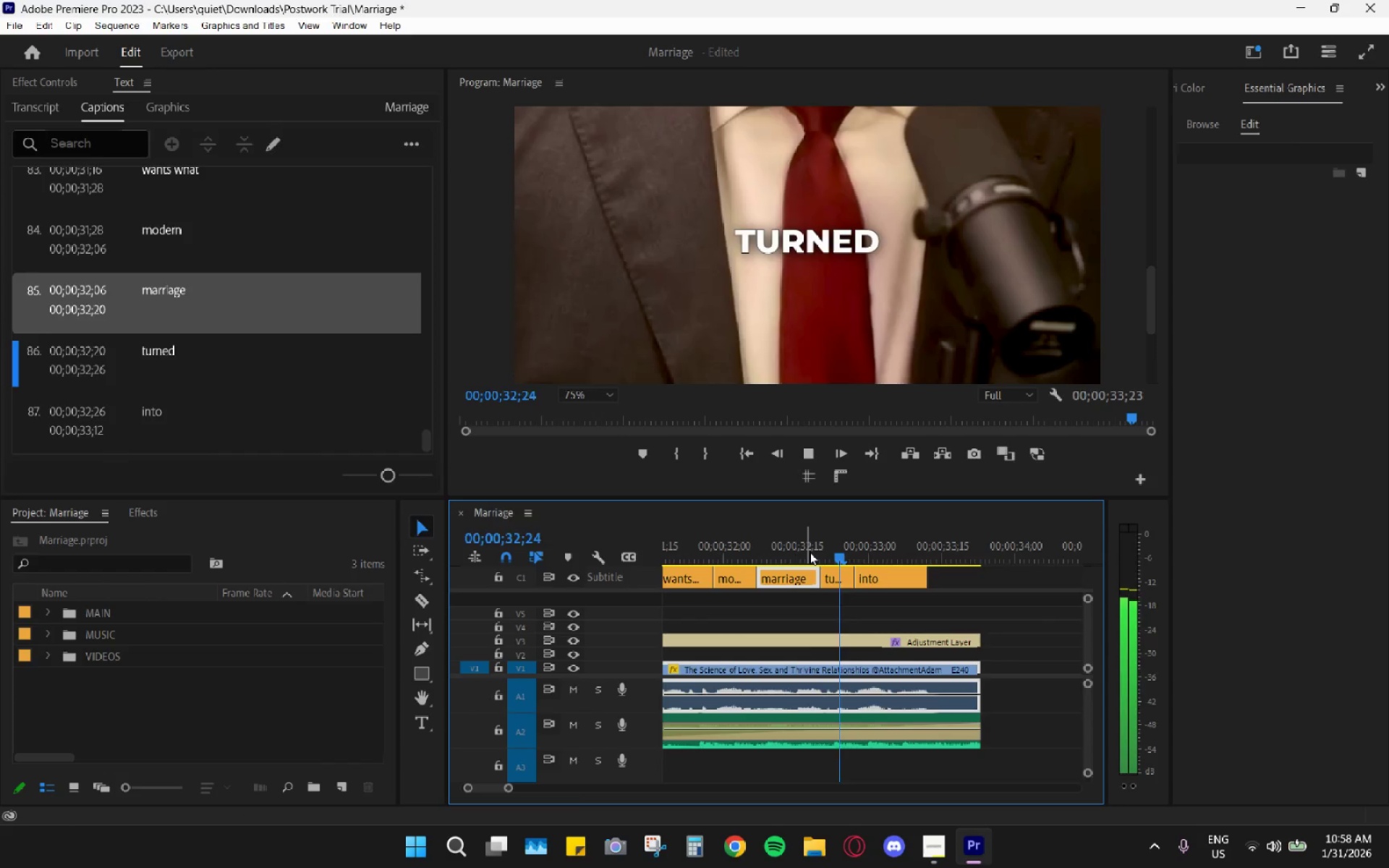 
left_click_drag(start_coordinate=[810, 552], to_coordinate=[799, 548])
 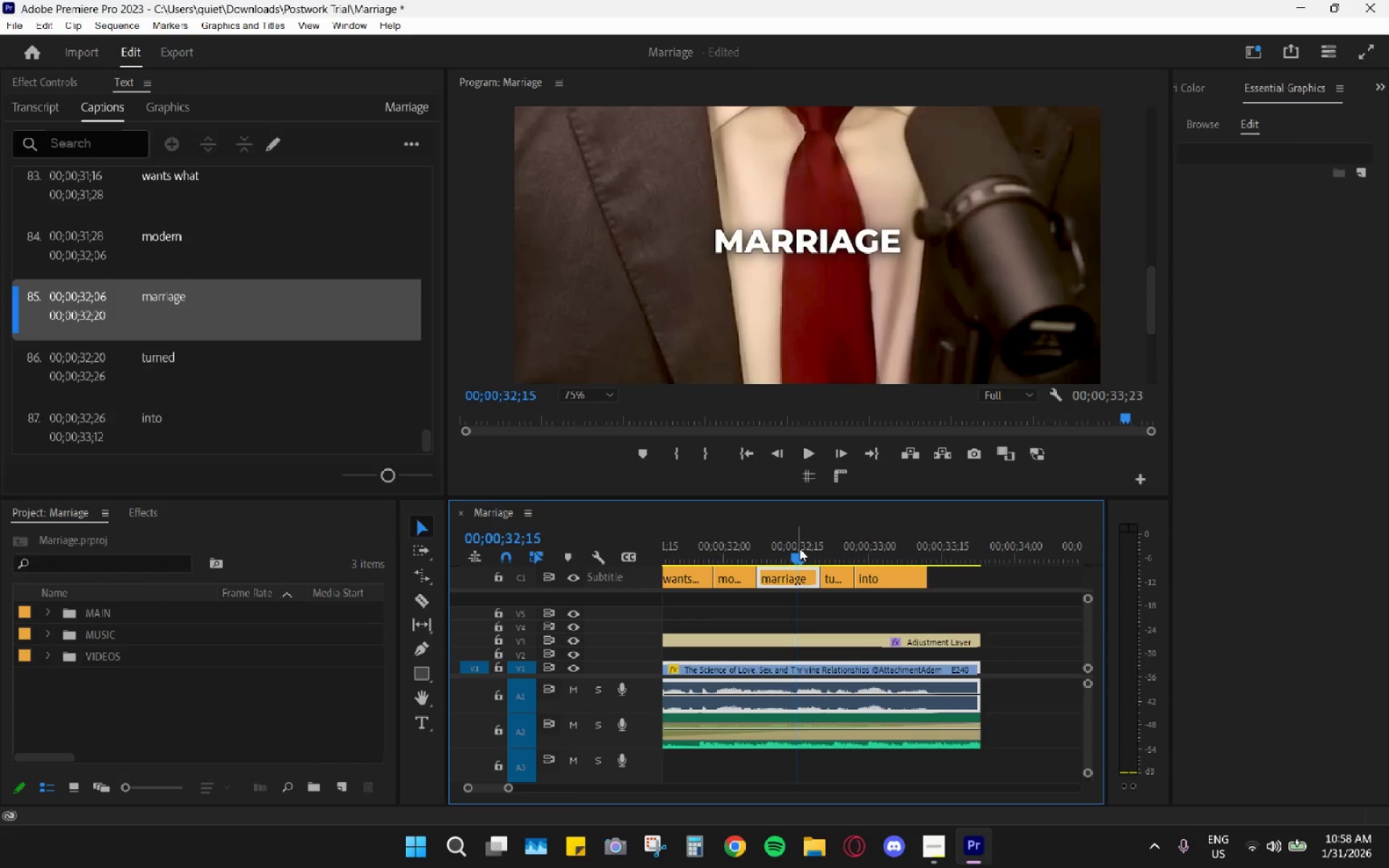 
key(Space)
 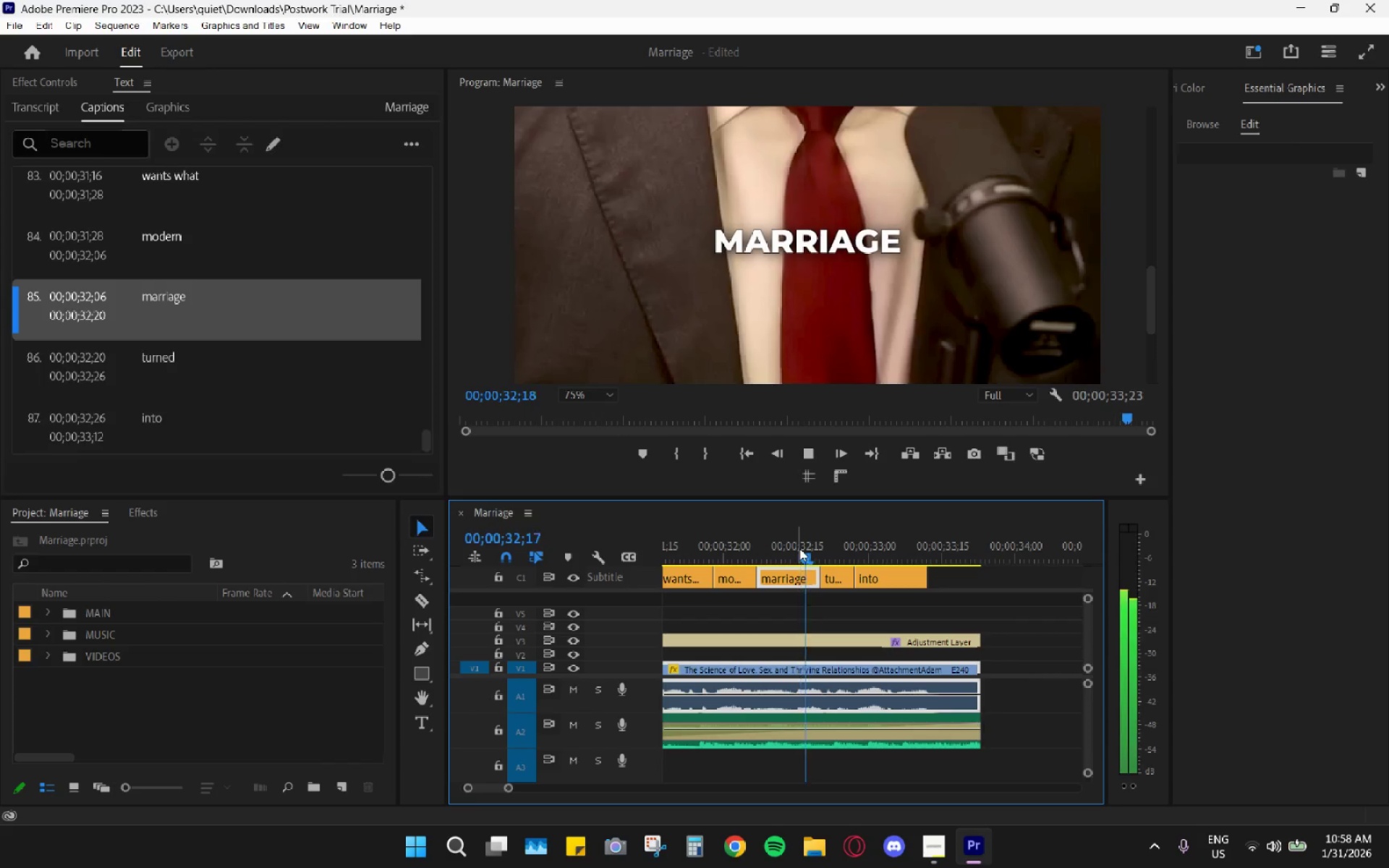 
key(Space)
 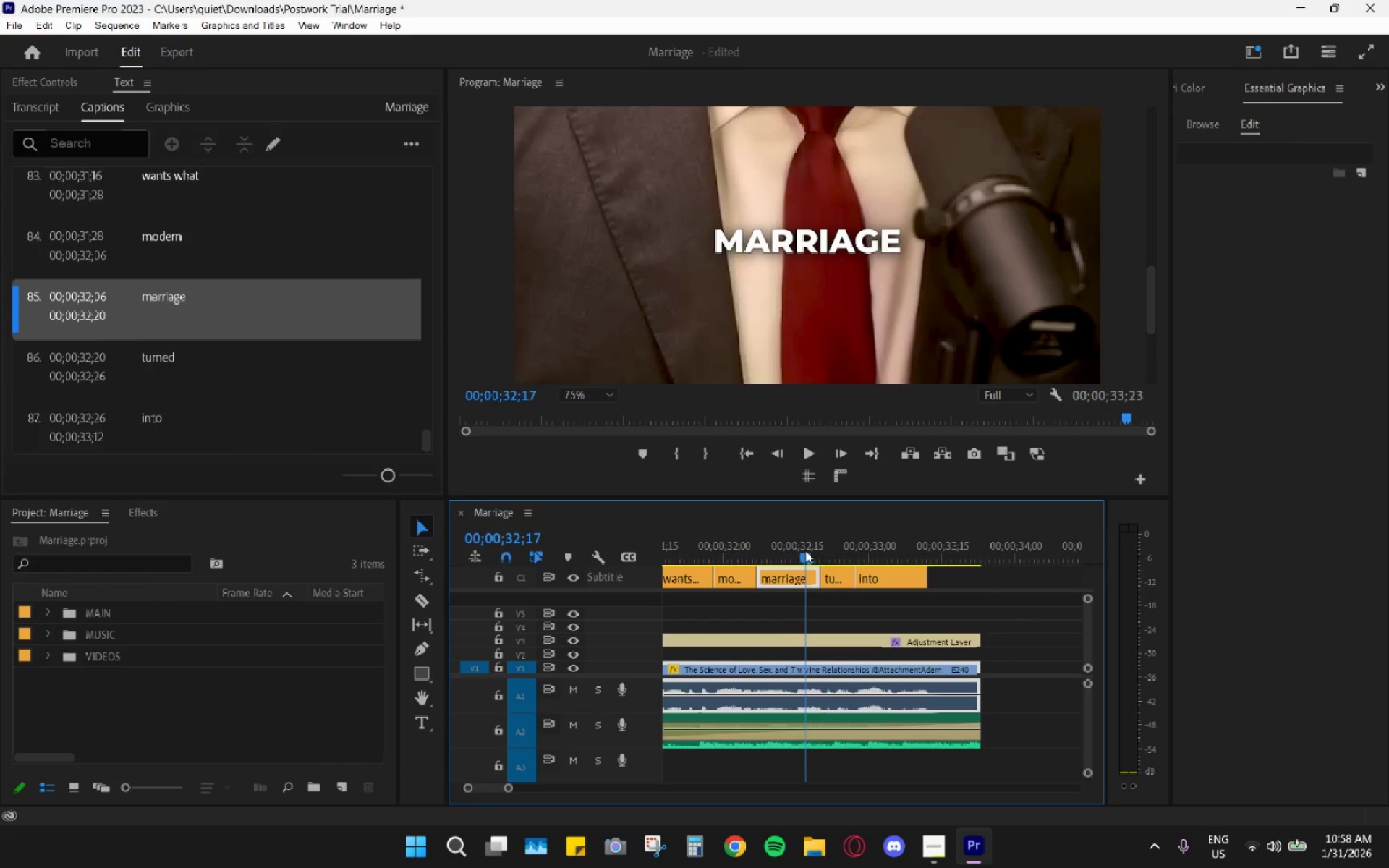 
key(C)
 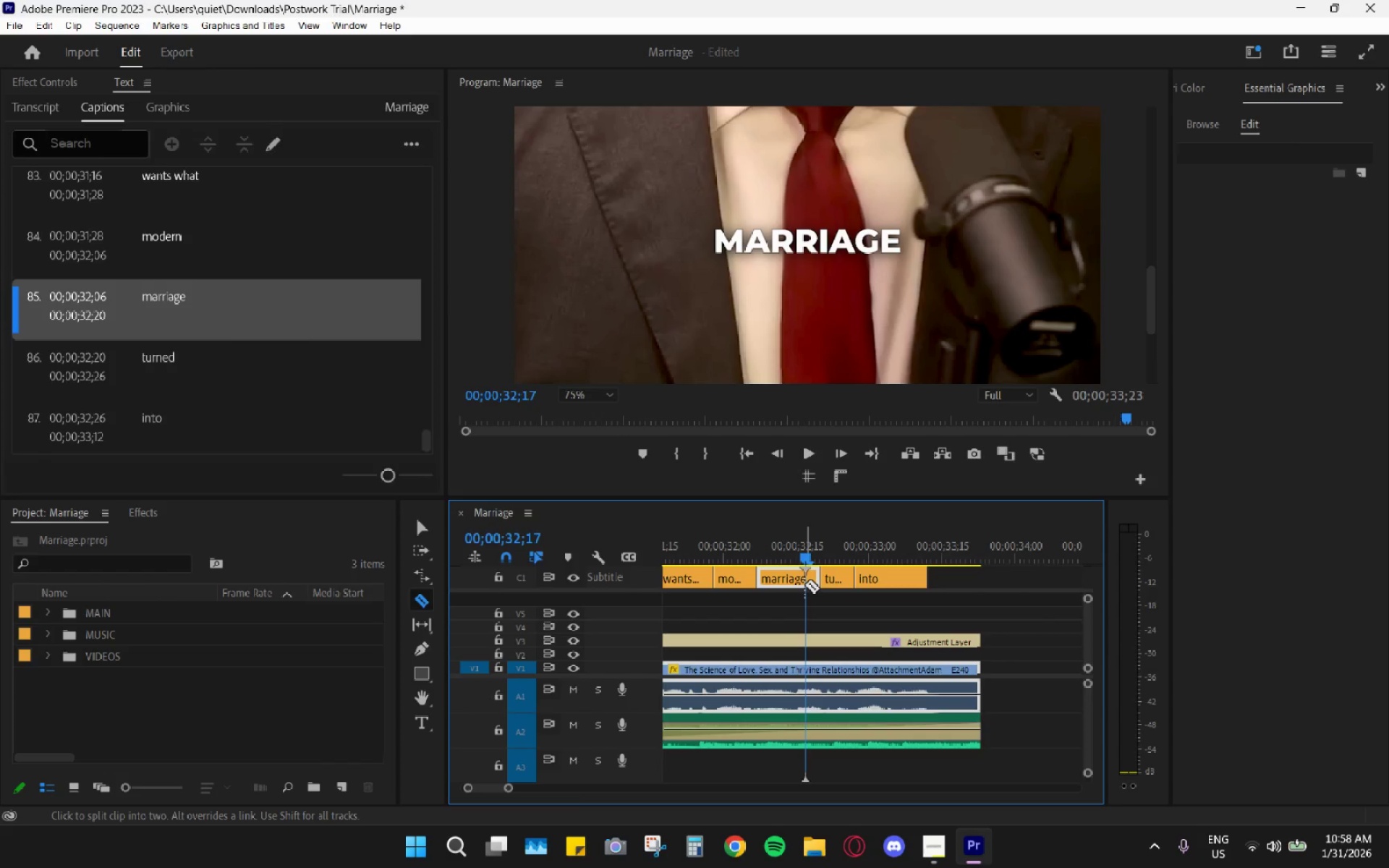 
left_click([804, 584])
 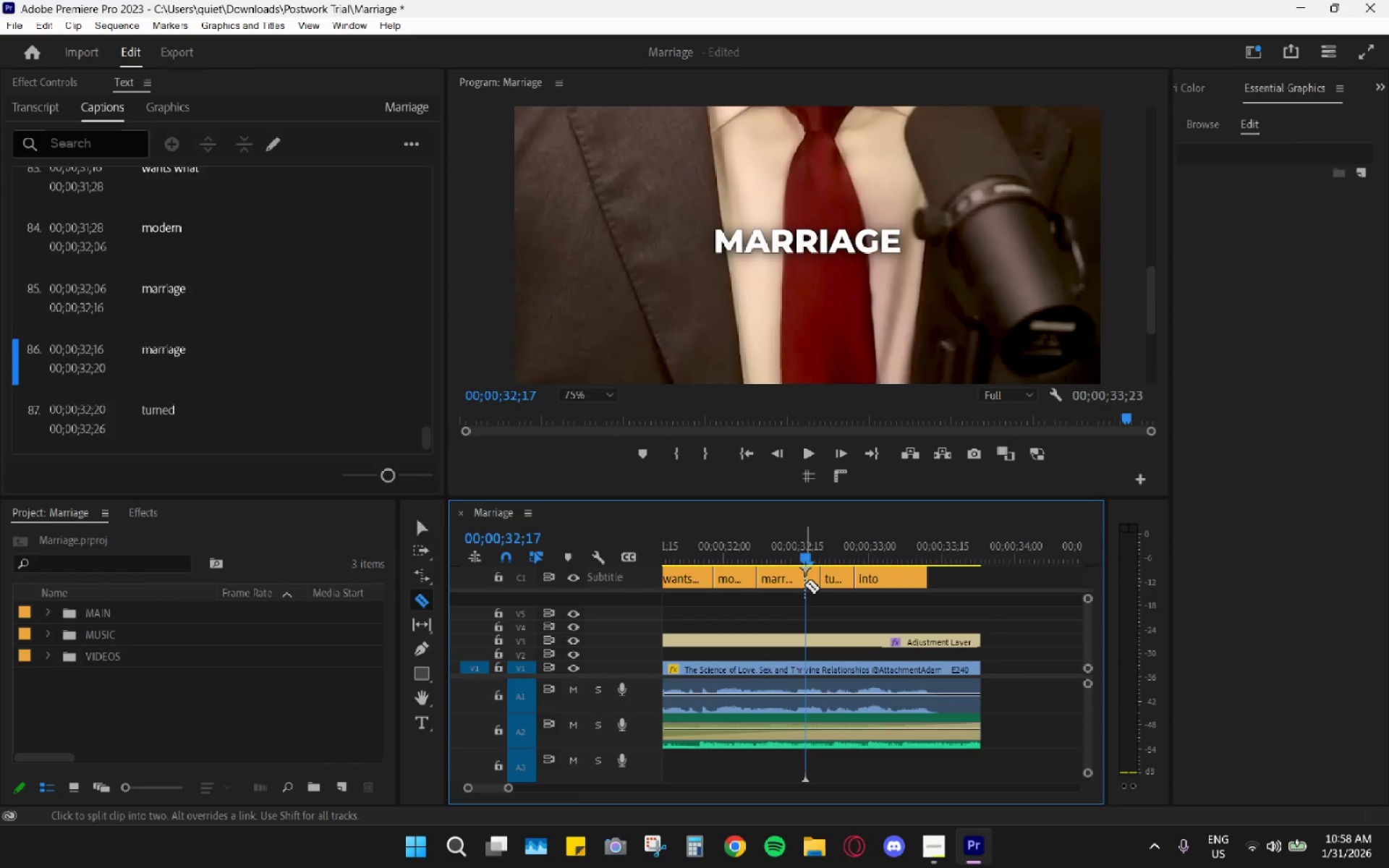 
key(V)
 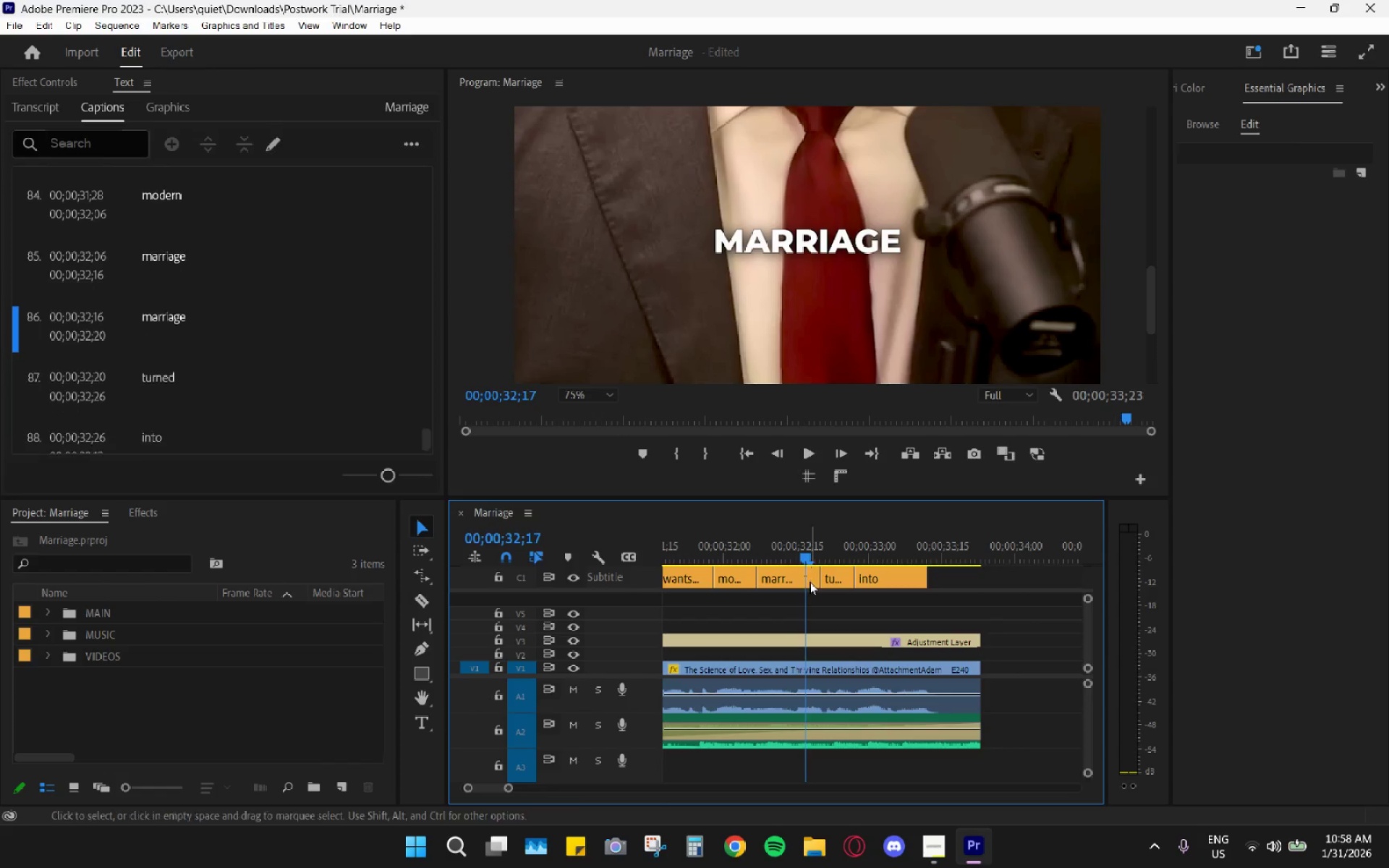 
left_click([810, 580])
 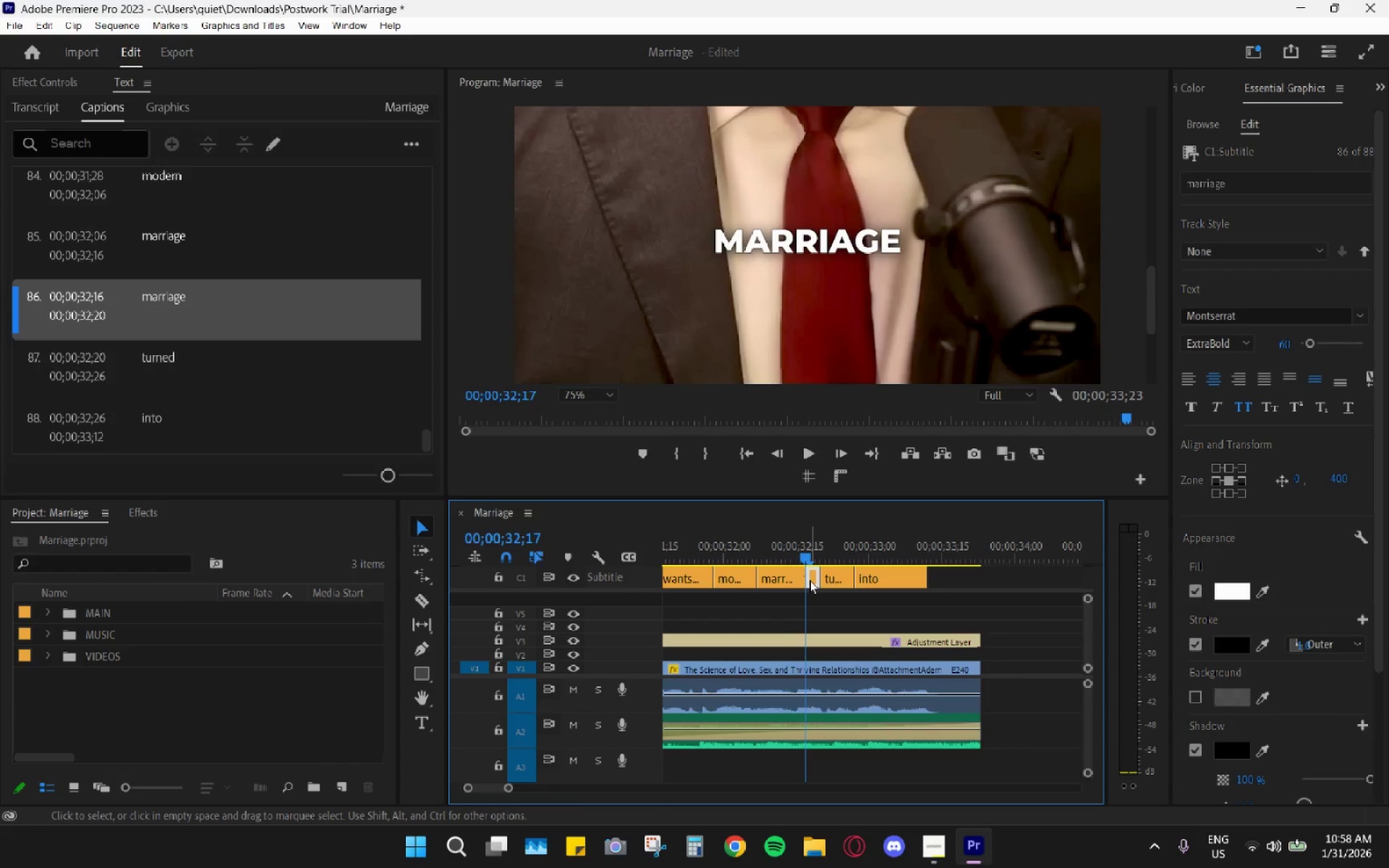 
key(H)
 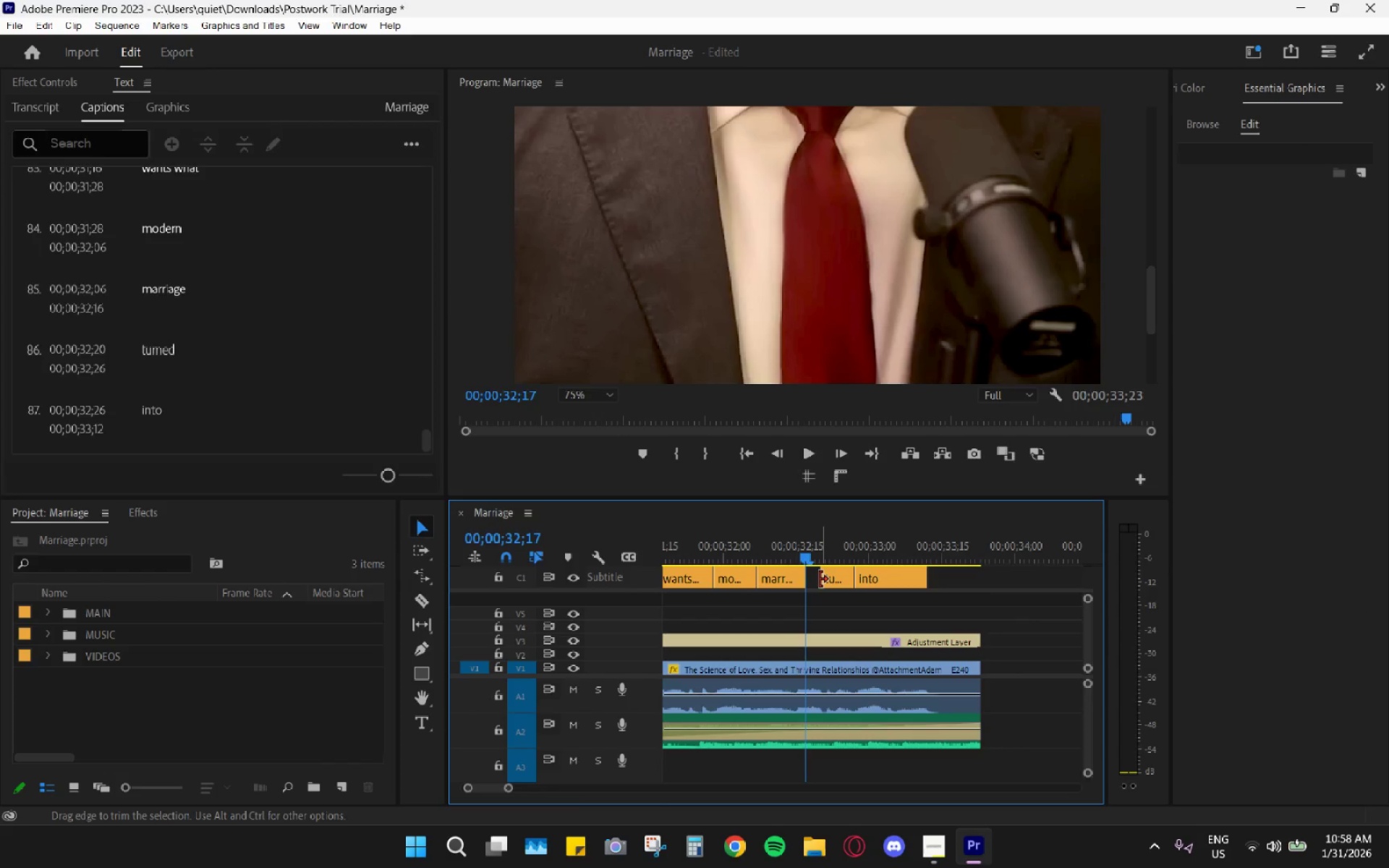 
left_click_drag(start_coordinate=[820, 579], to_coordinate=[807, 572])
 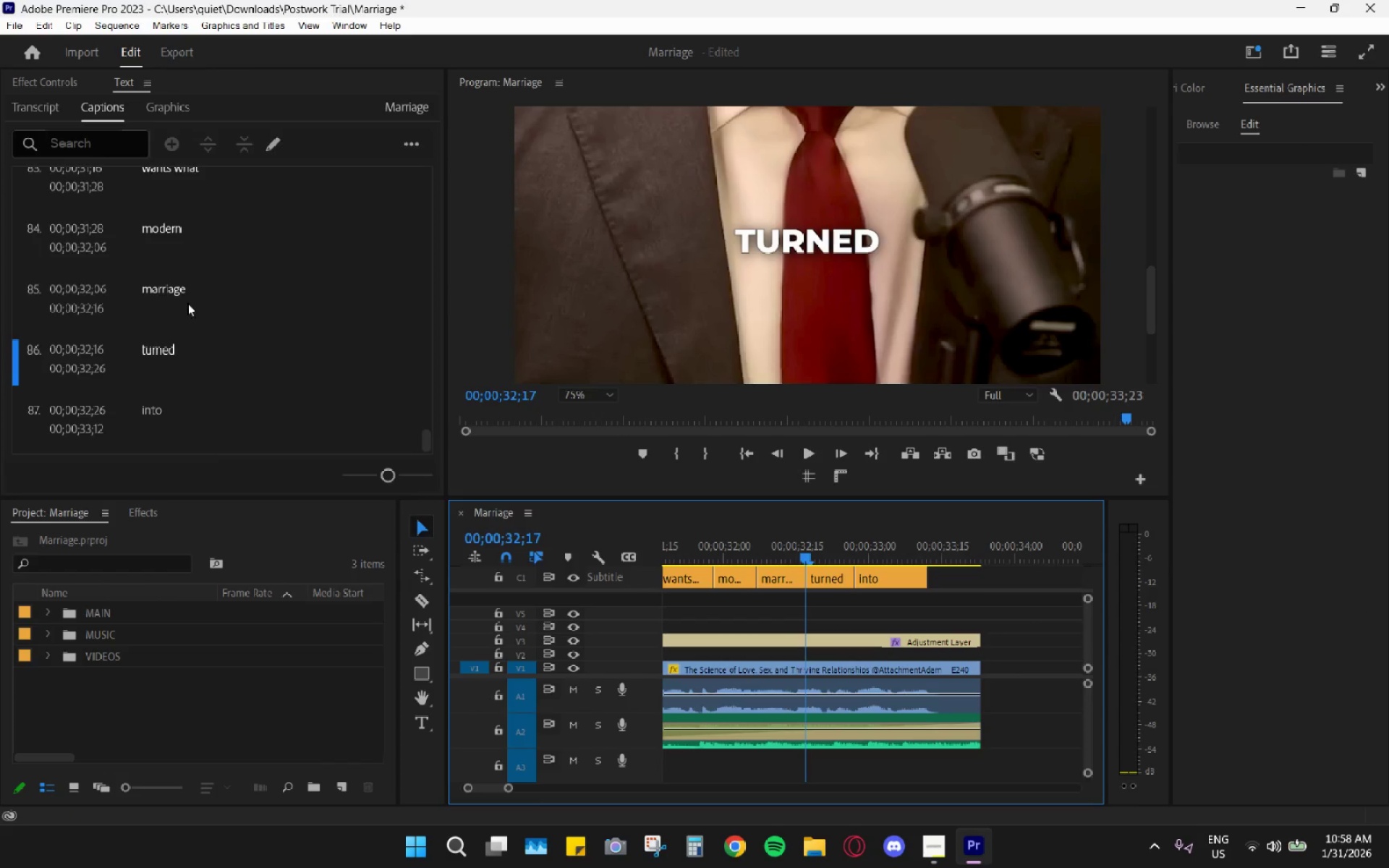 
double_click([158, 346])
 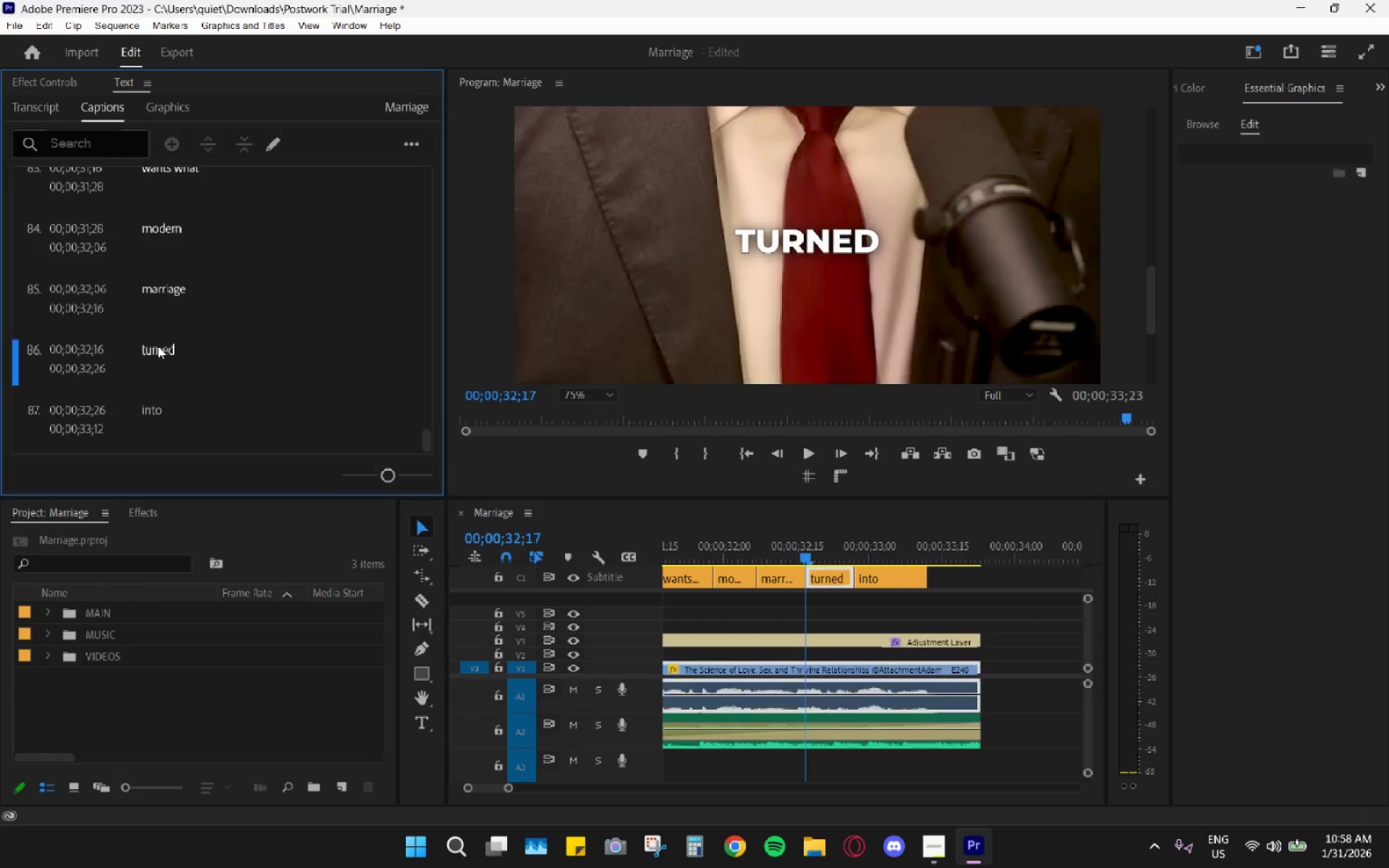 
triple_click([158, 346])
 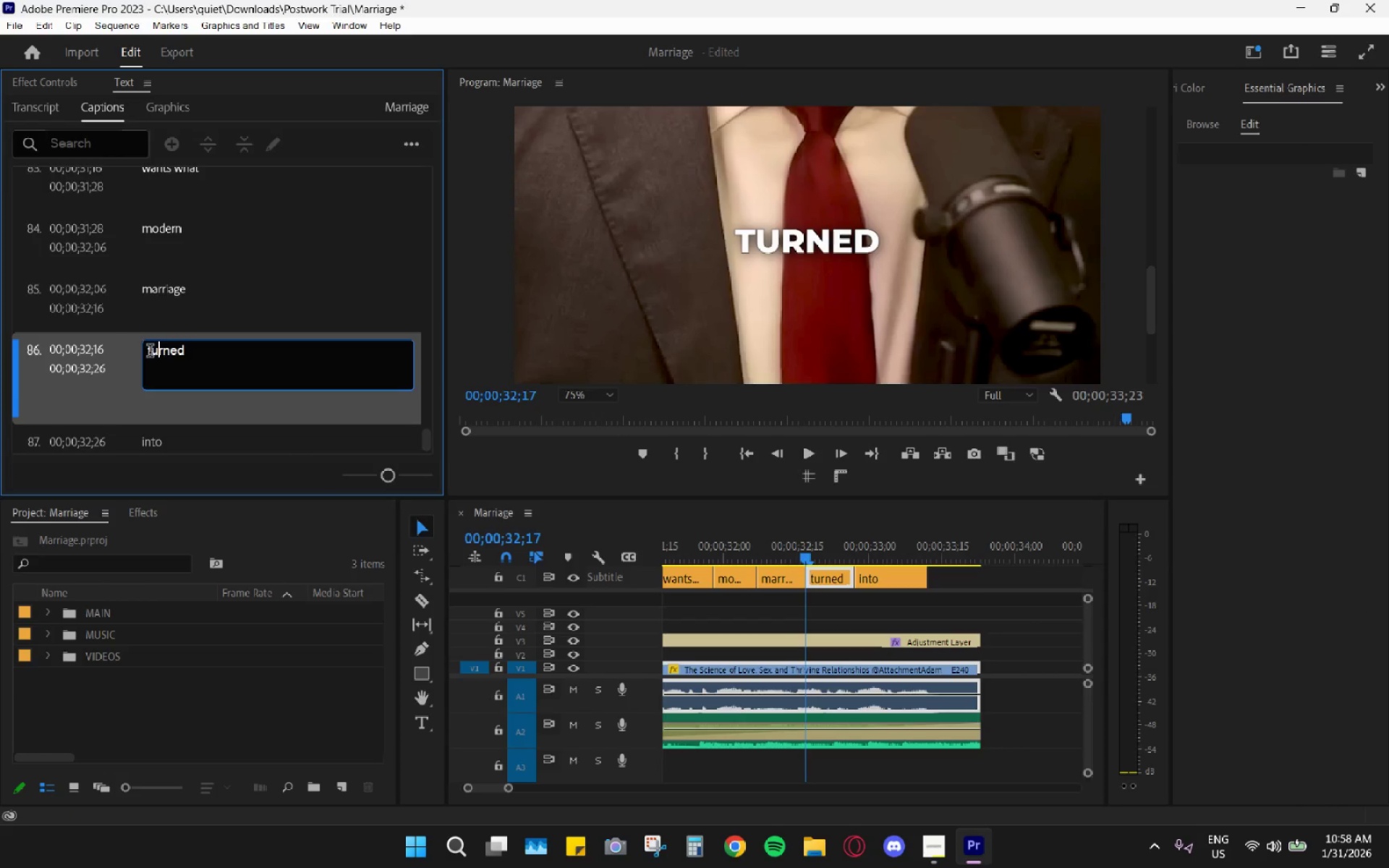 
triple_click([150, 352])
 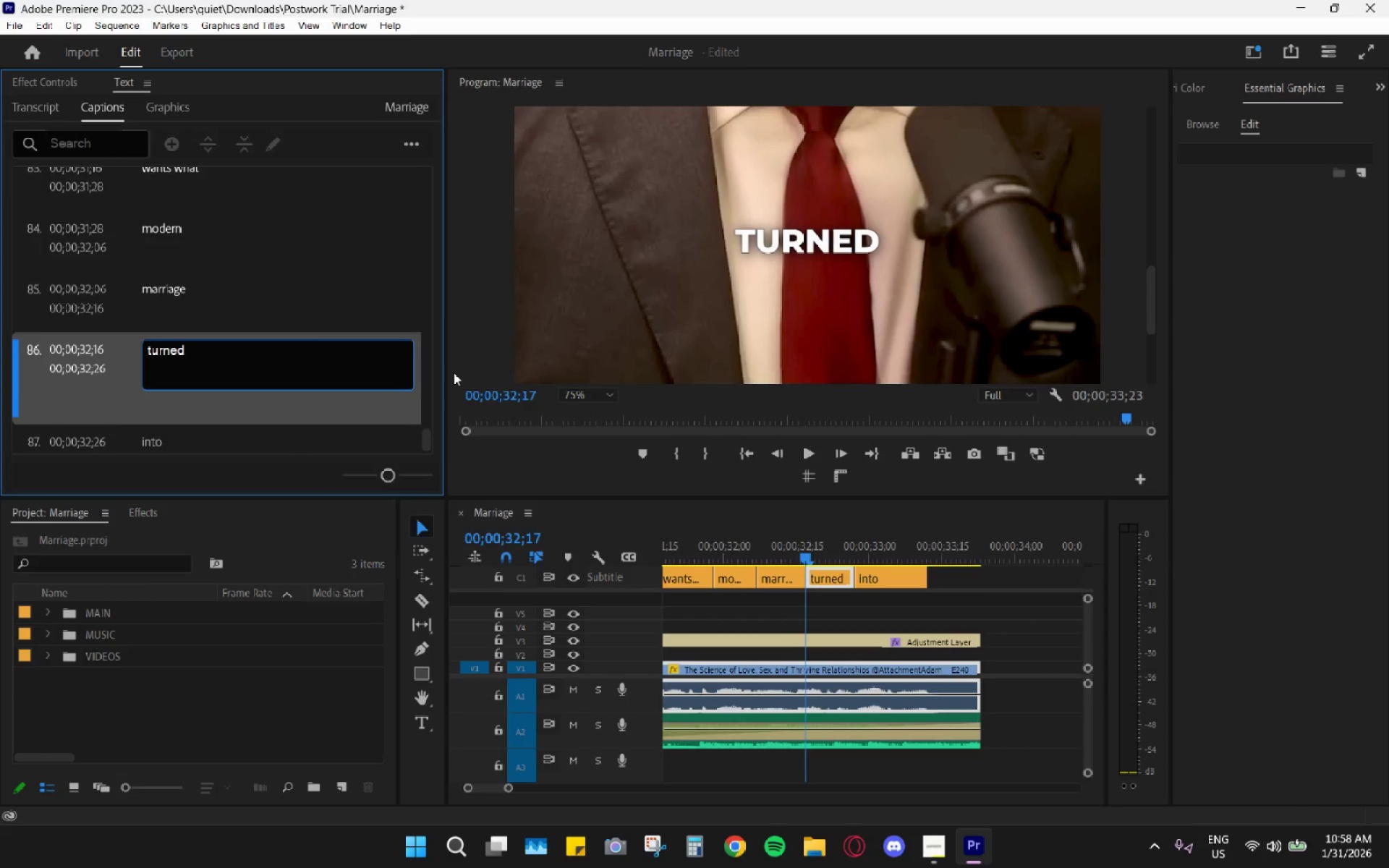 
key(ArrowLeft)
 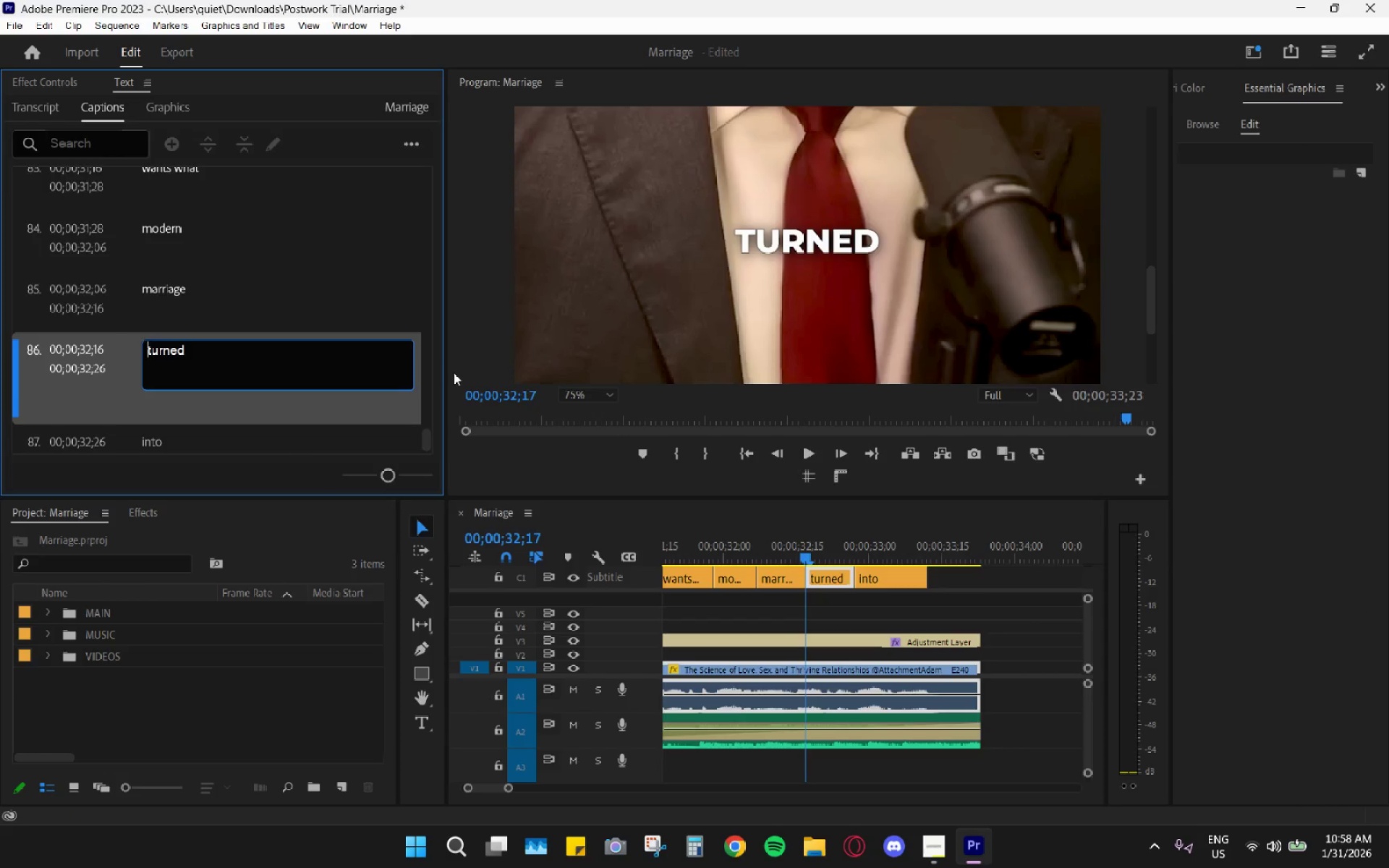 
type(has )
 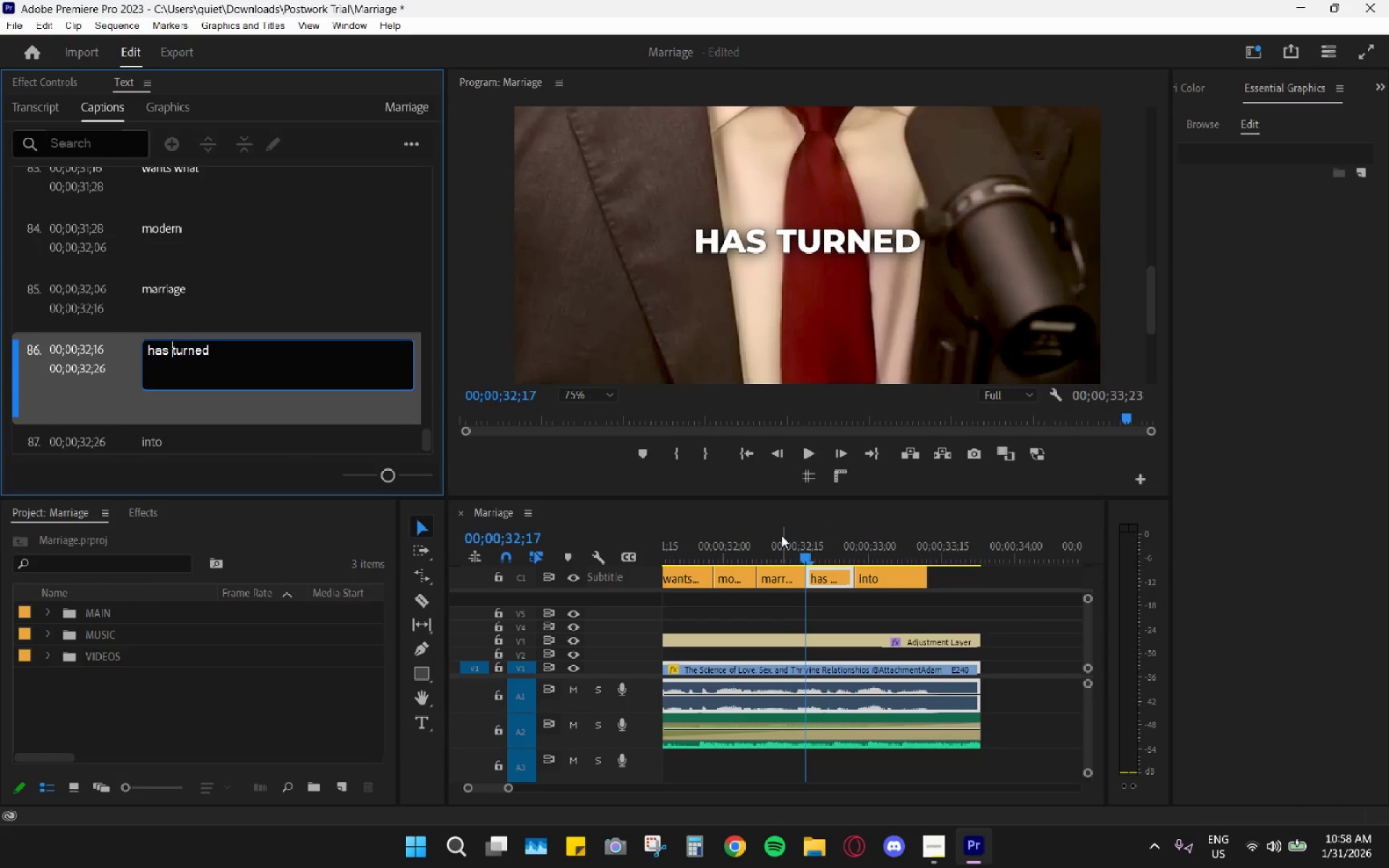 
left_click([752, 545])
 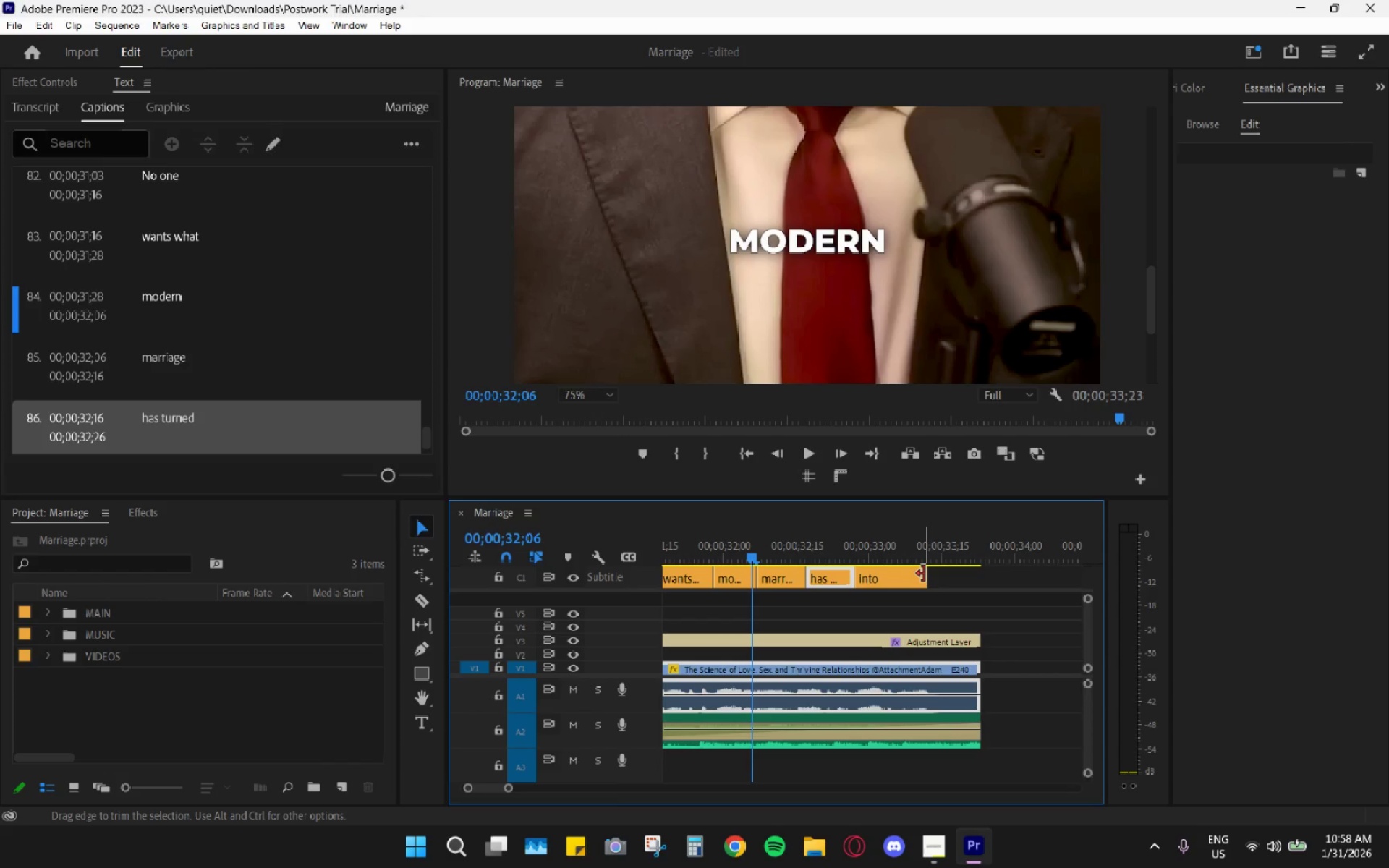 
left_click_drag(start_coordinate=[925, 573], to_coordinate=[974, 576])
 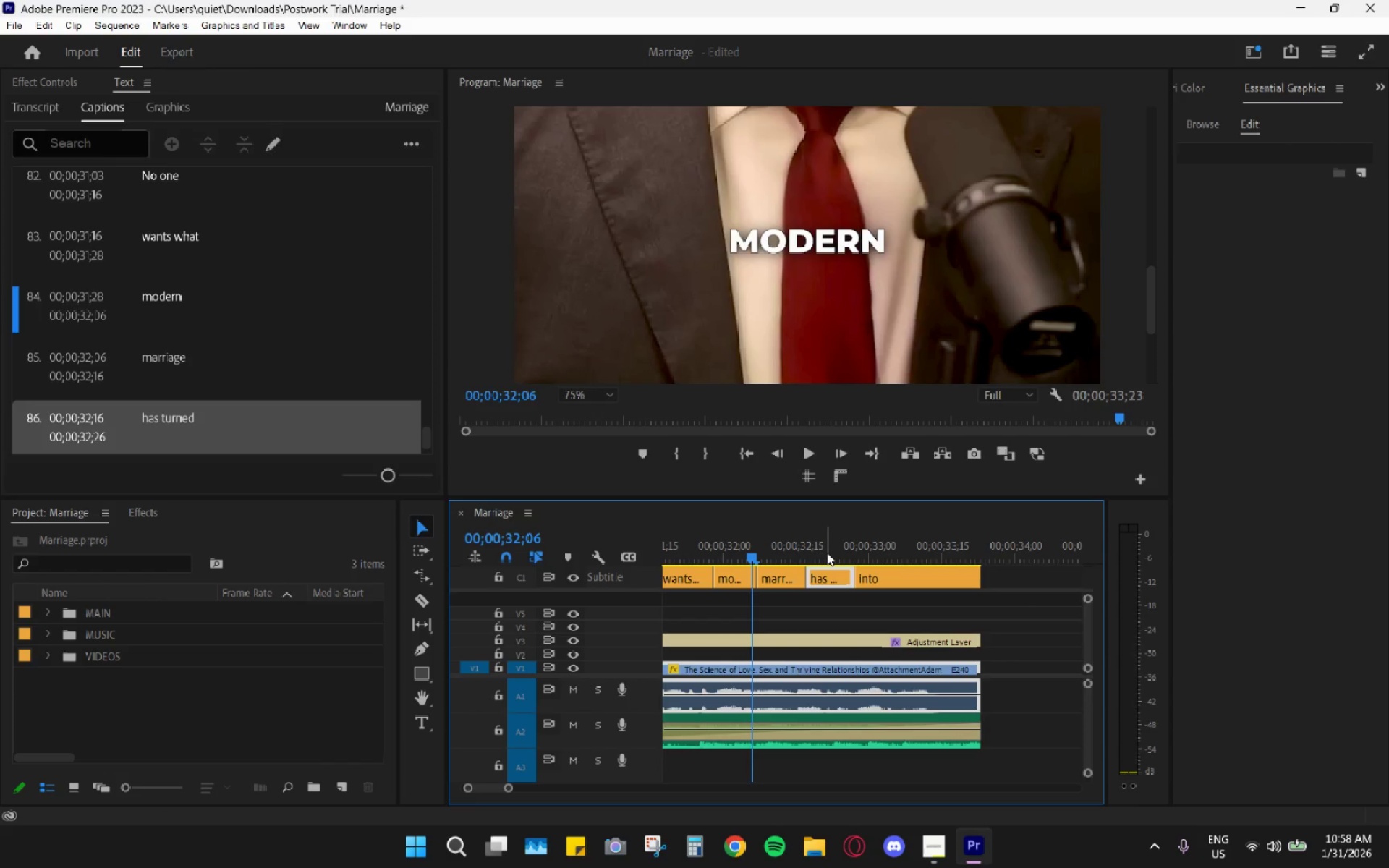 
key(Space)
 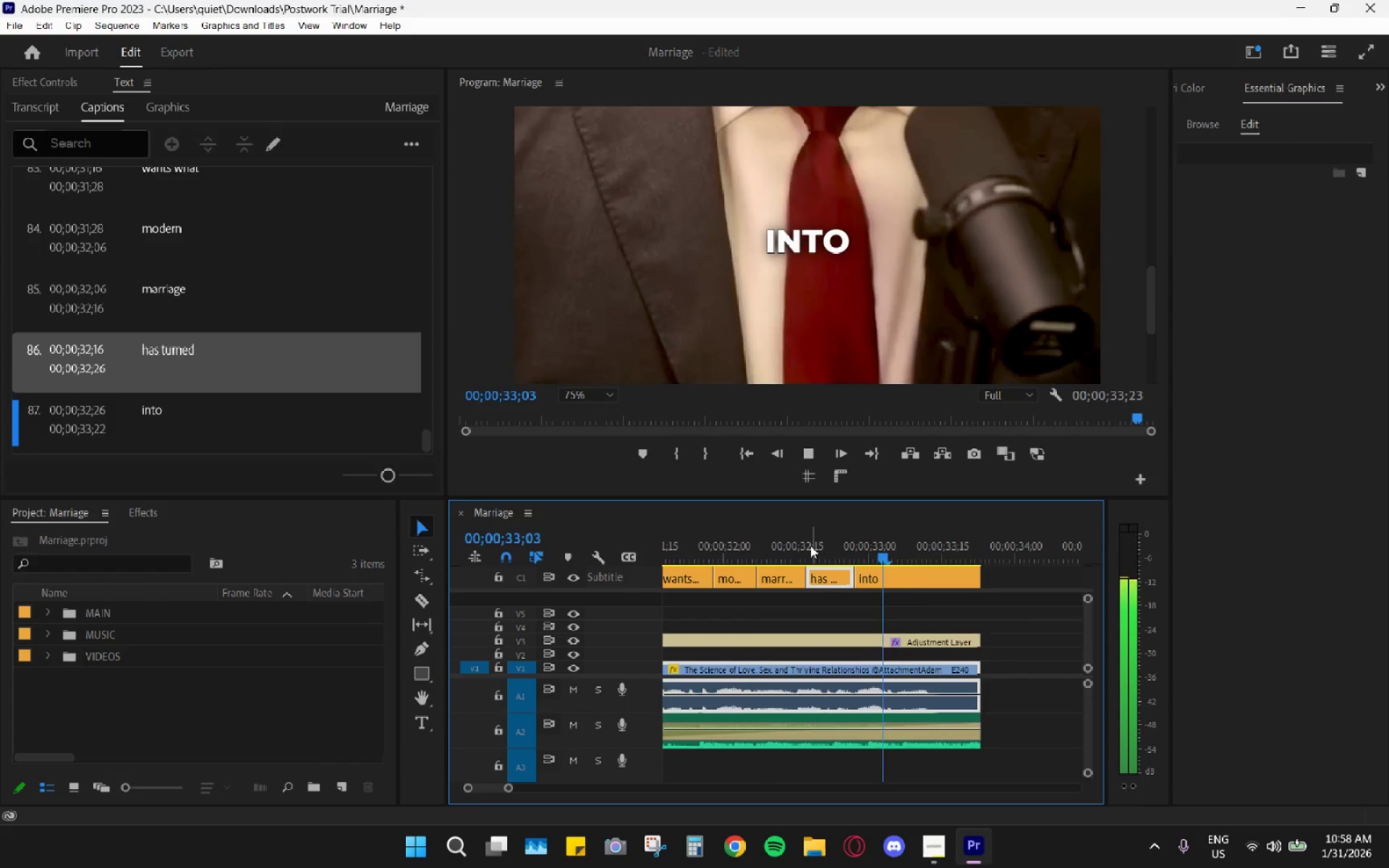 
key(Space)
 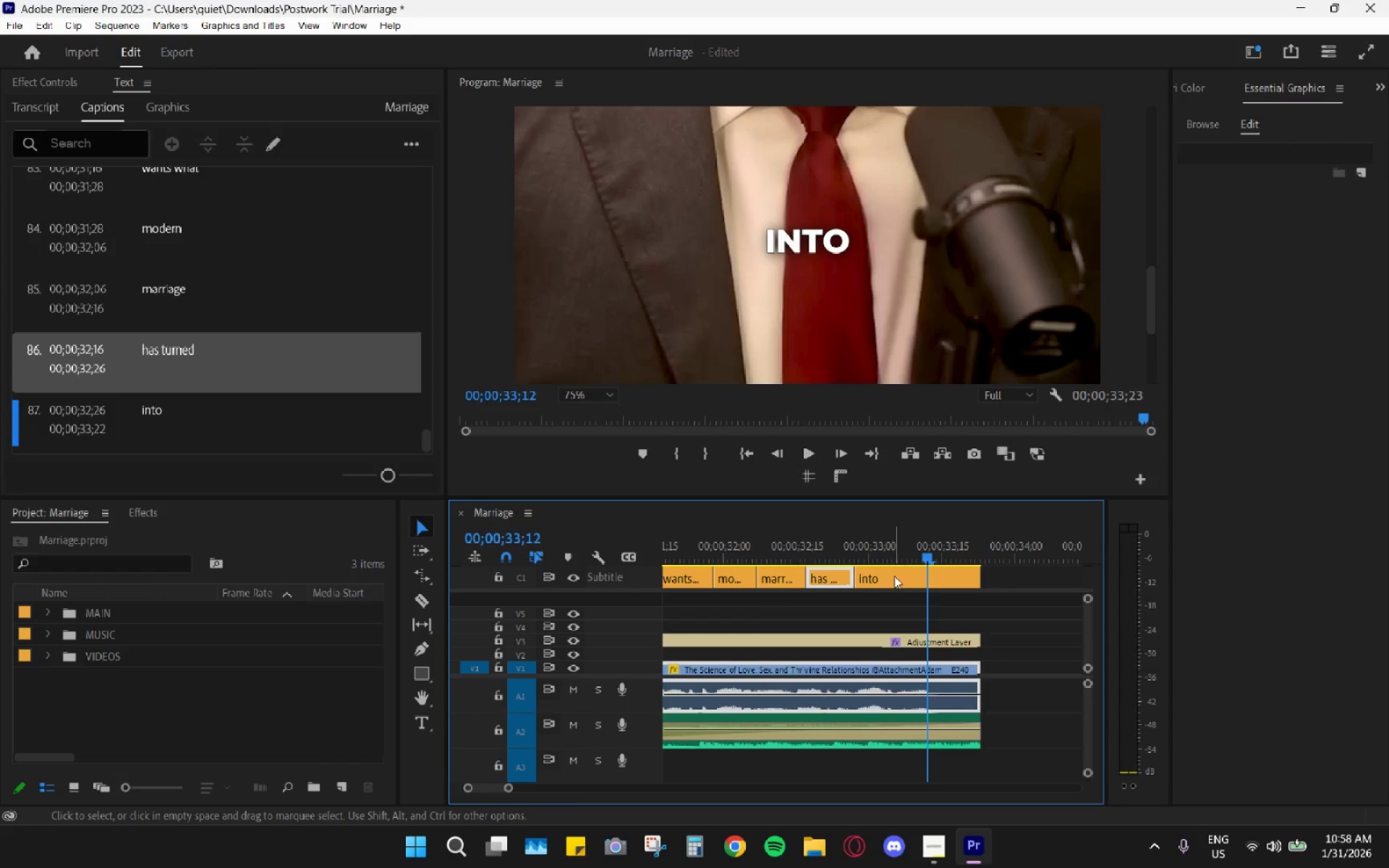 
left_click([904, 574])
 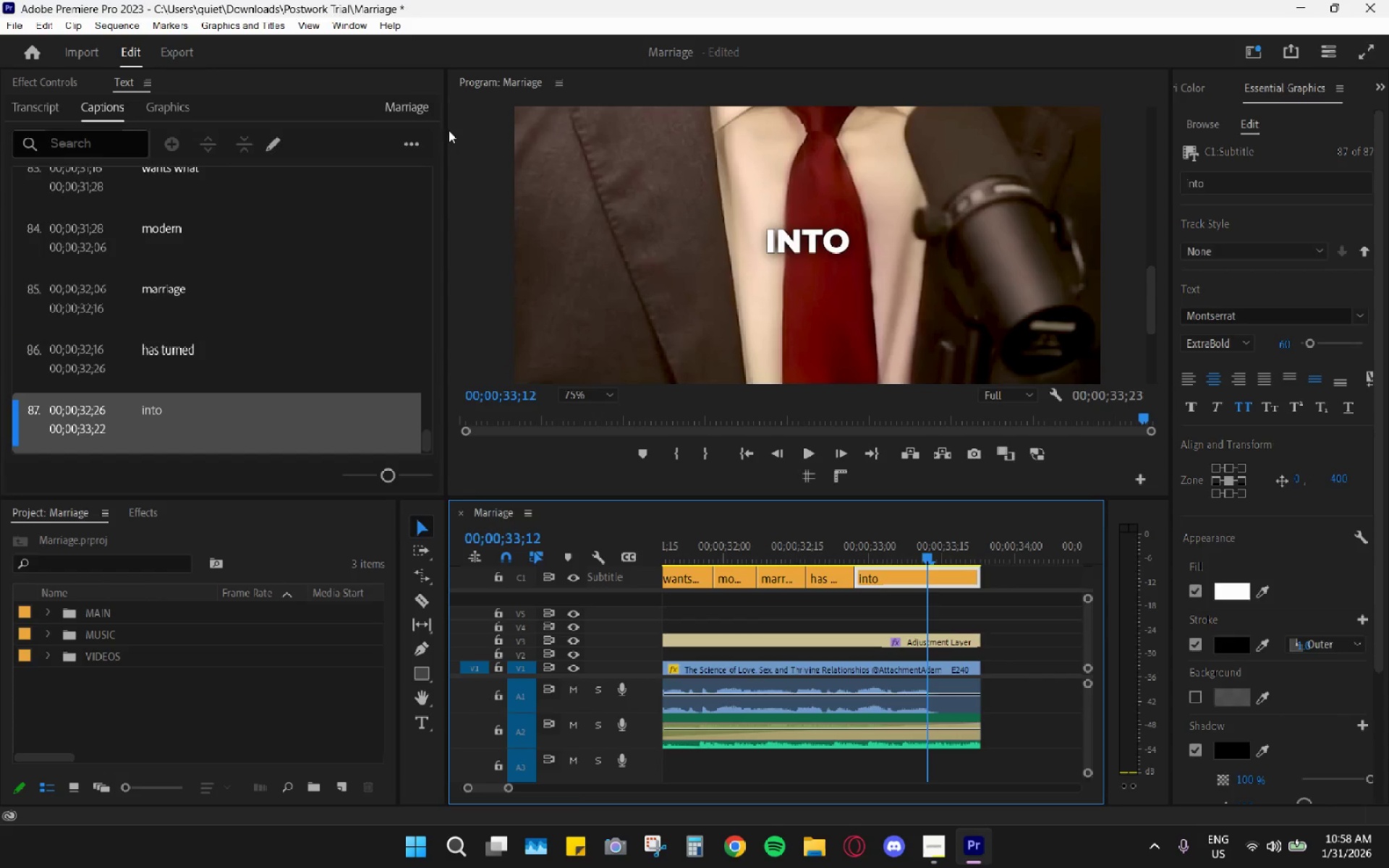 
left_click([240, 32])
 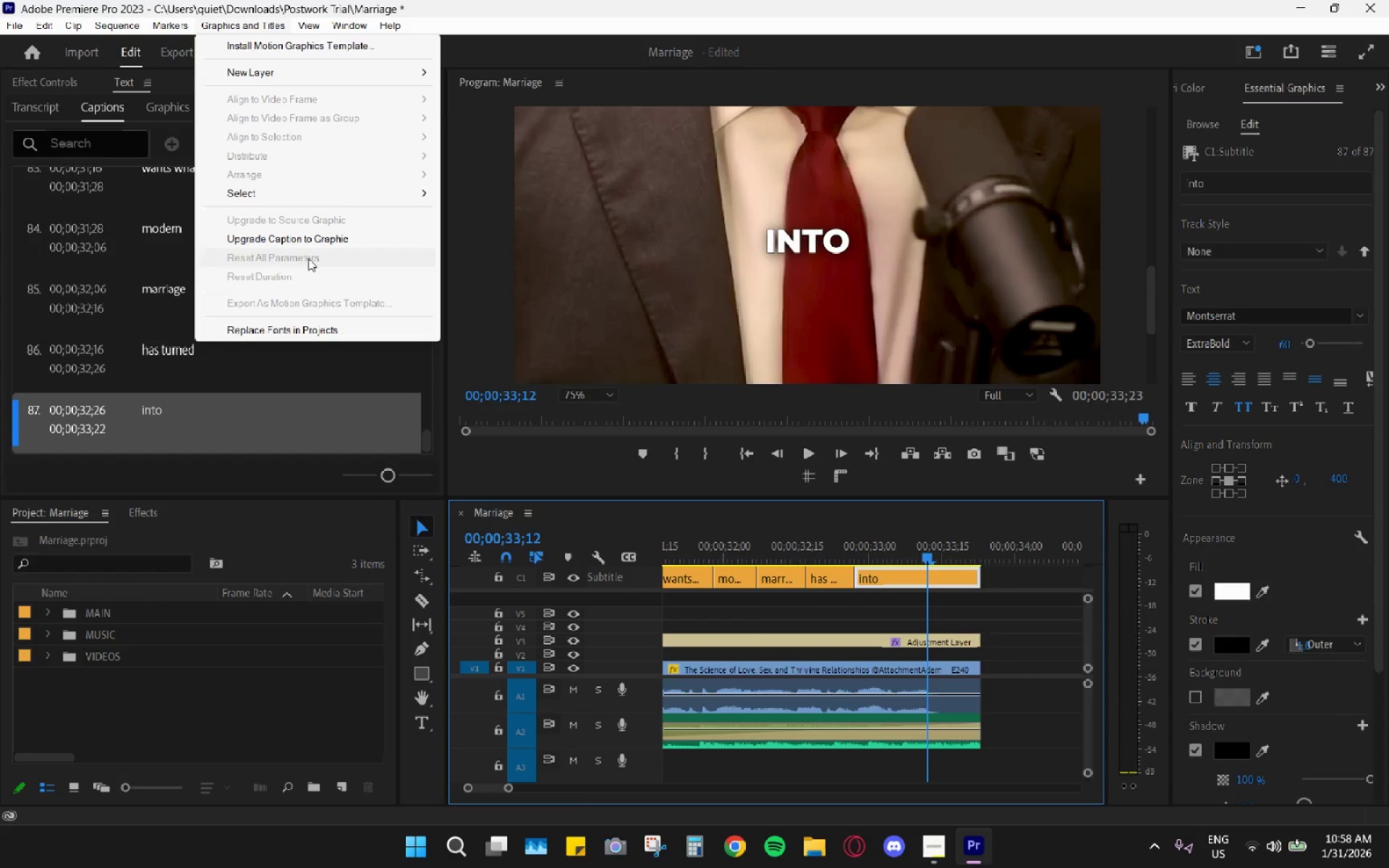 
left_click([318, 246])
 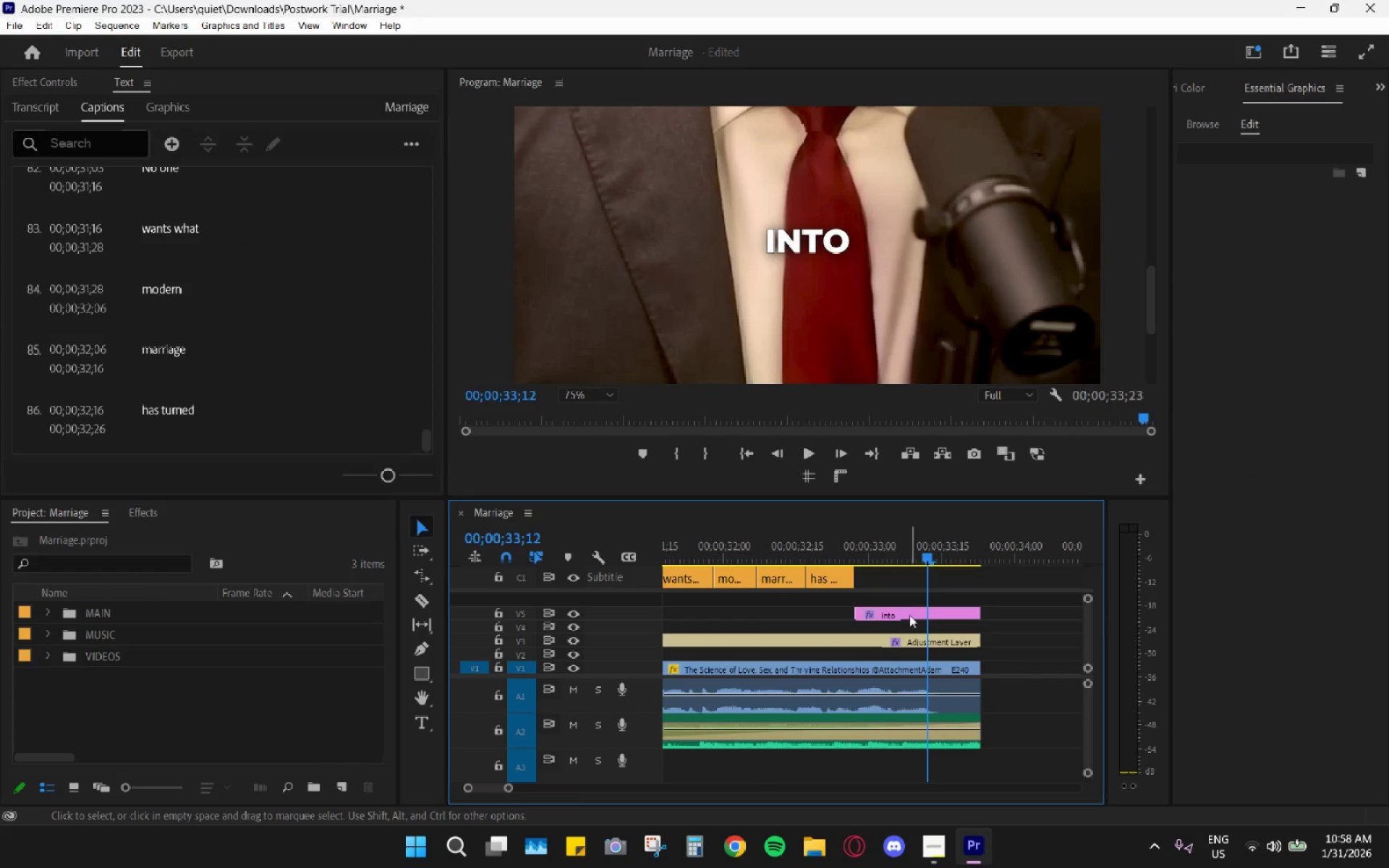 
left_click([909, 616])
 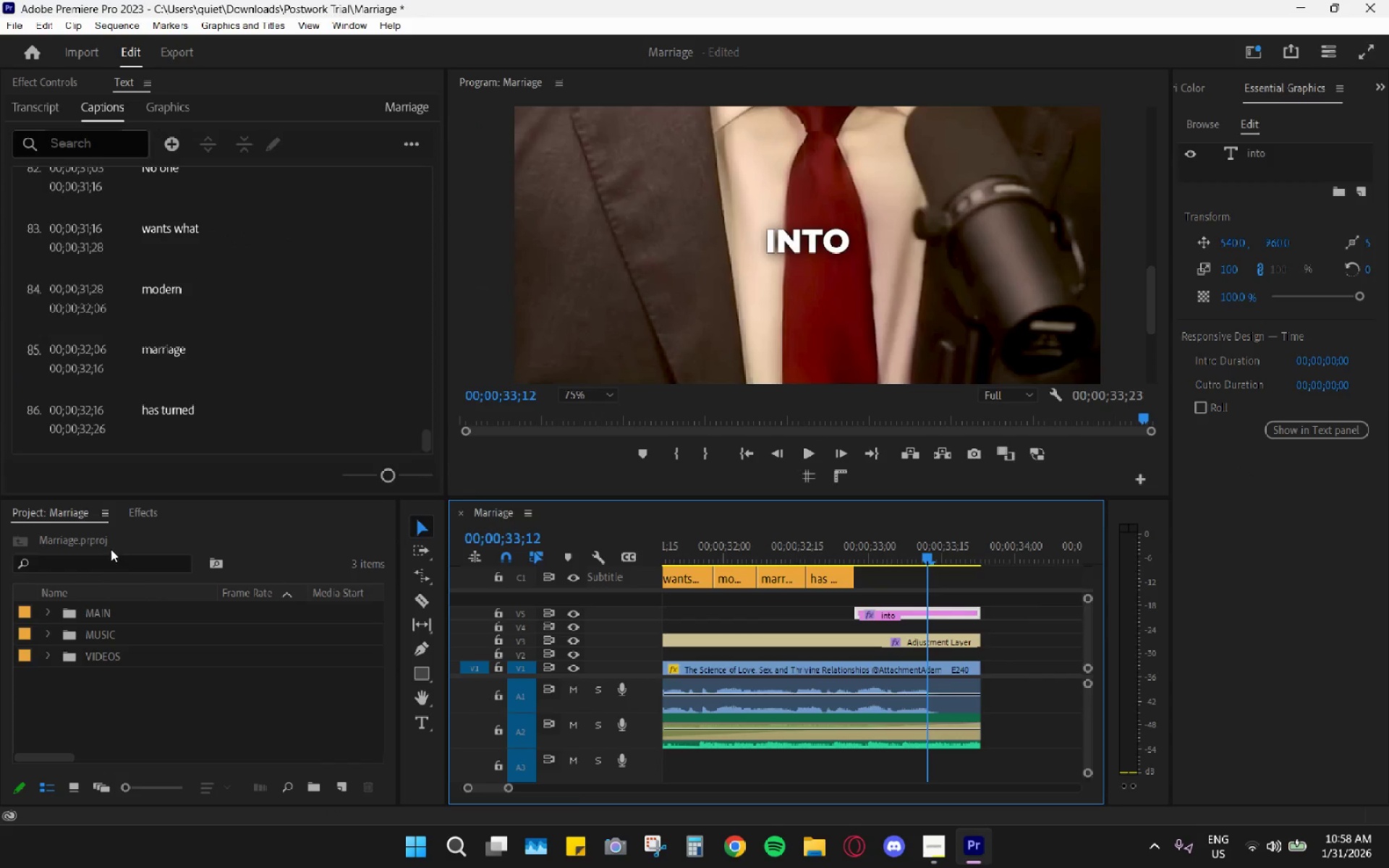 
left_click([143, 515])
 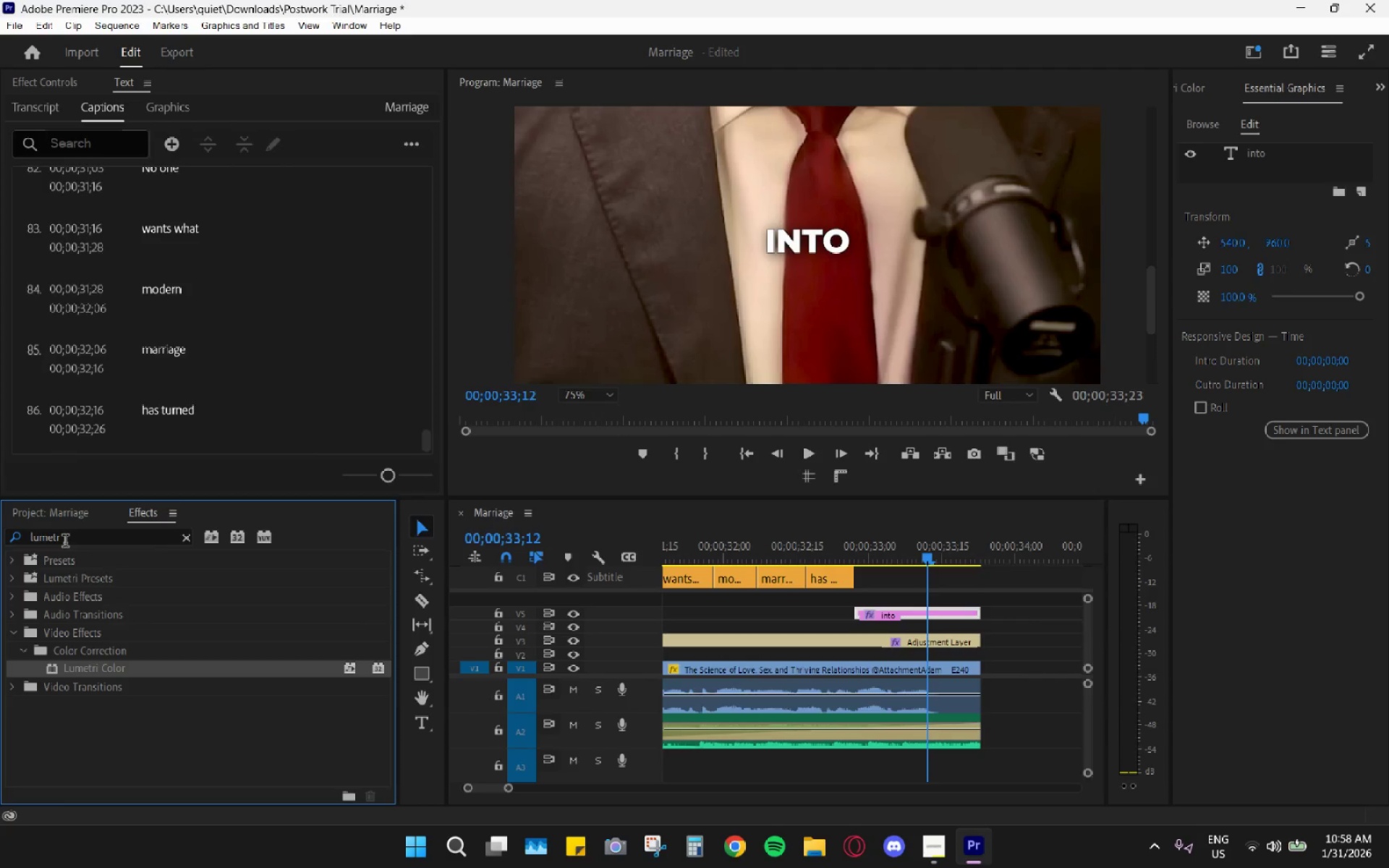 
double_click([70, 535])
 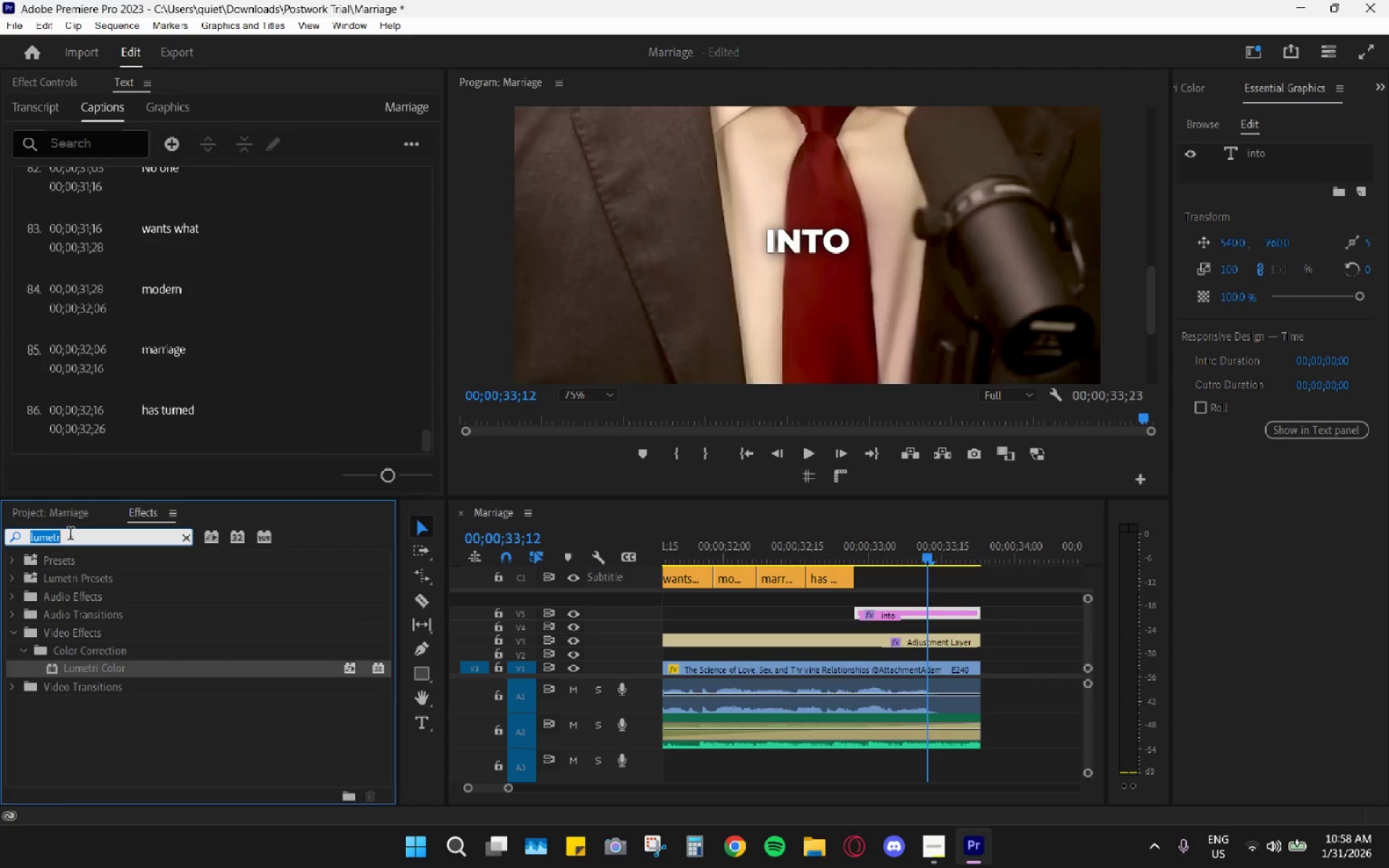 
type(cross)
 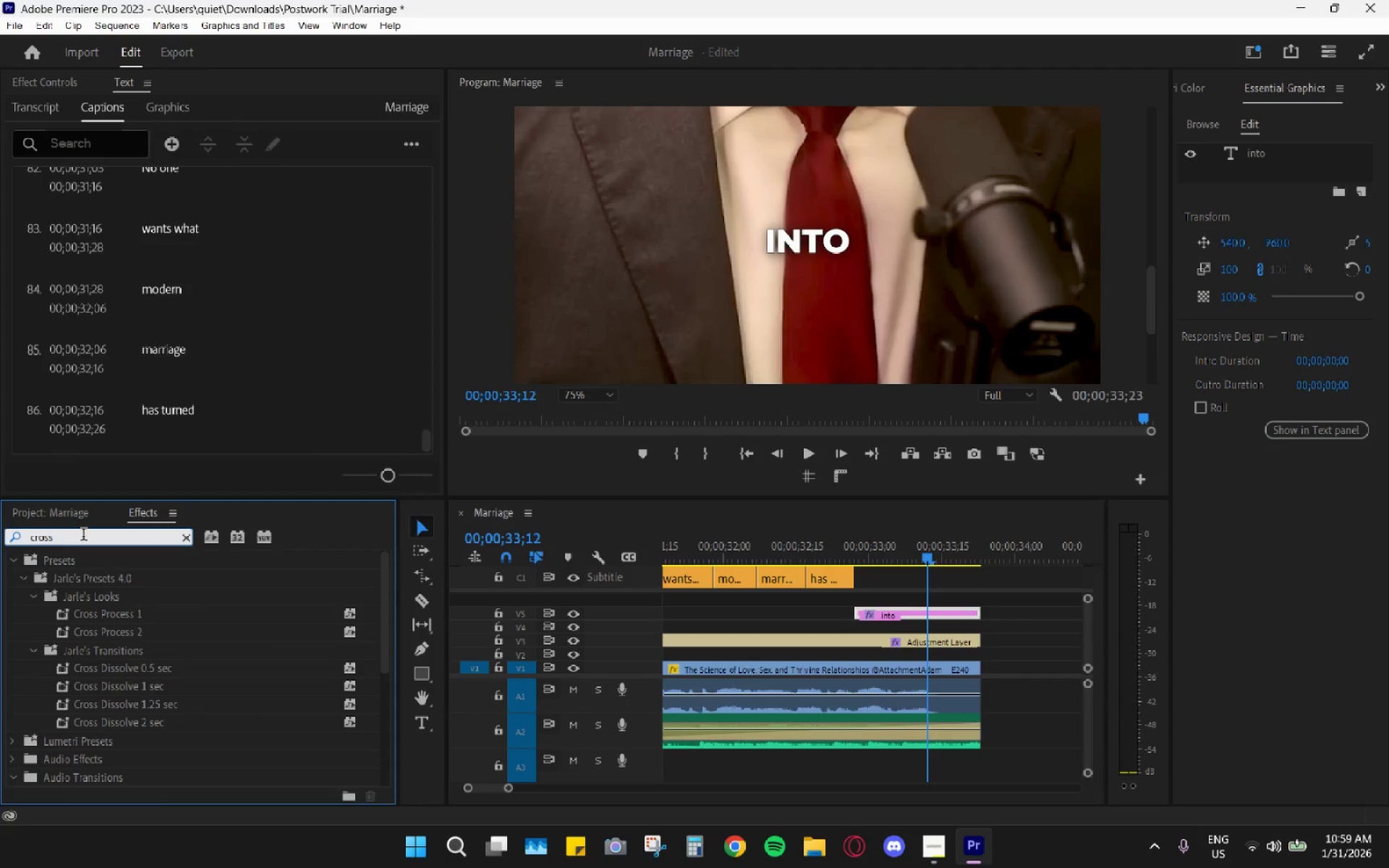 
scroll: coordinate [96, 686], scroll_direction: down, amount: 12.0
 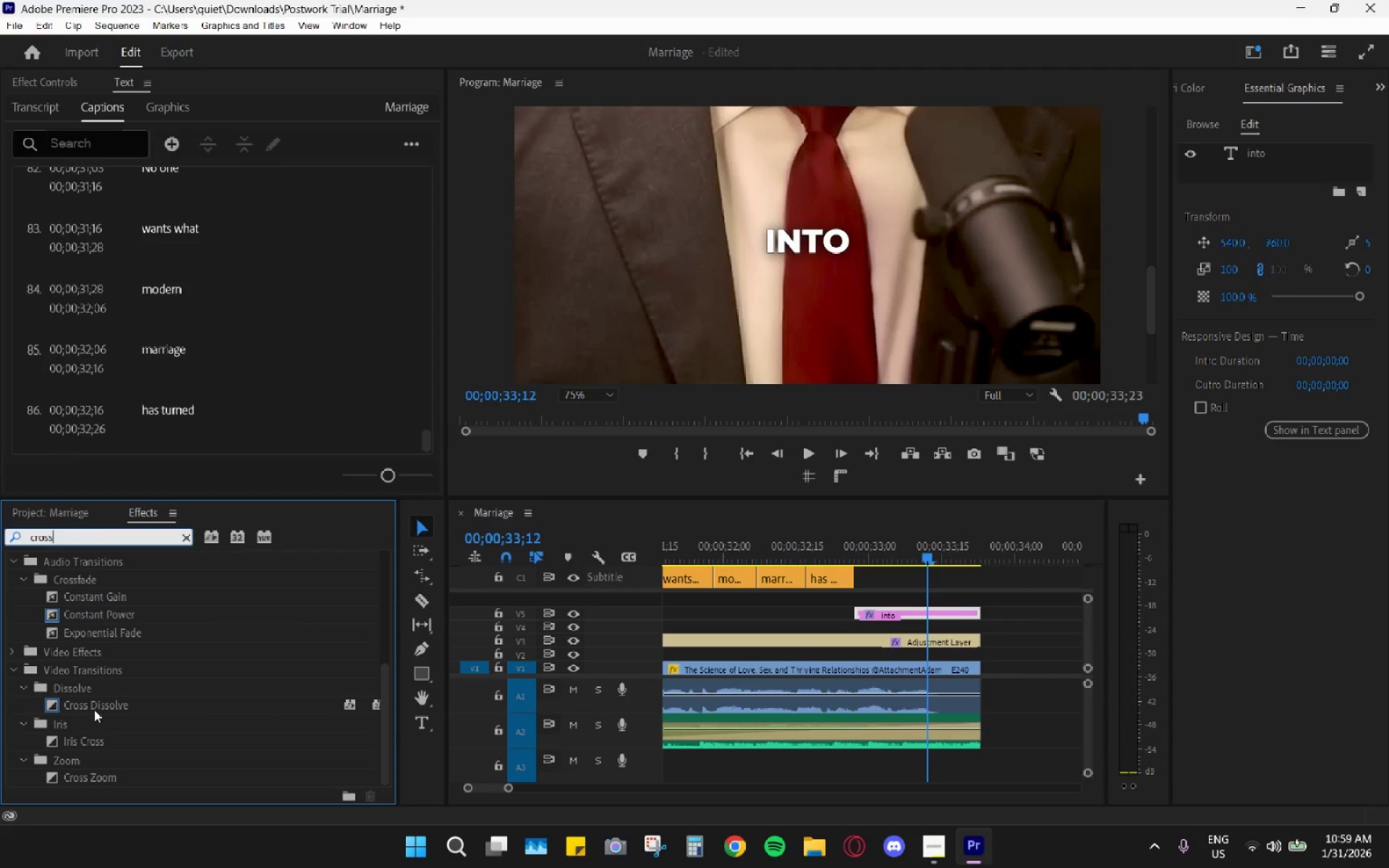 
left_click_drag(start_coordinate=[95, 708], to_coordinate=[972, 609])
 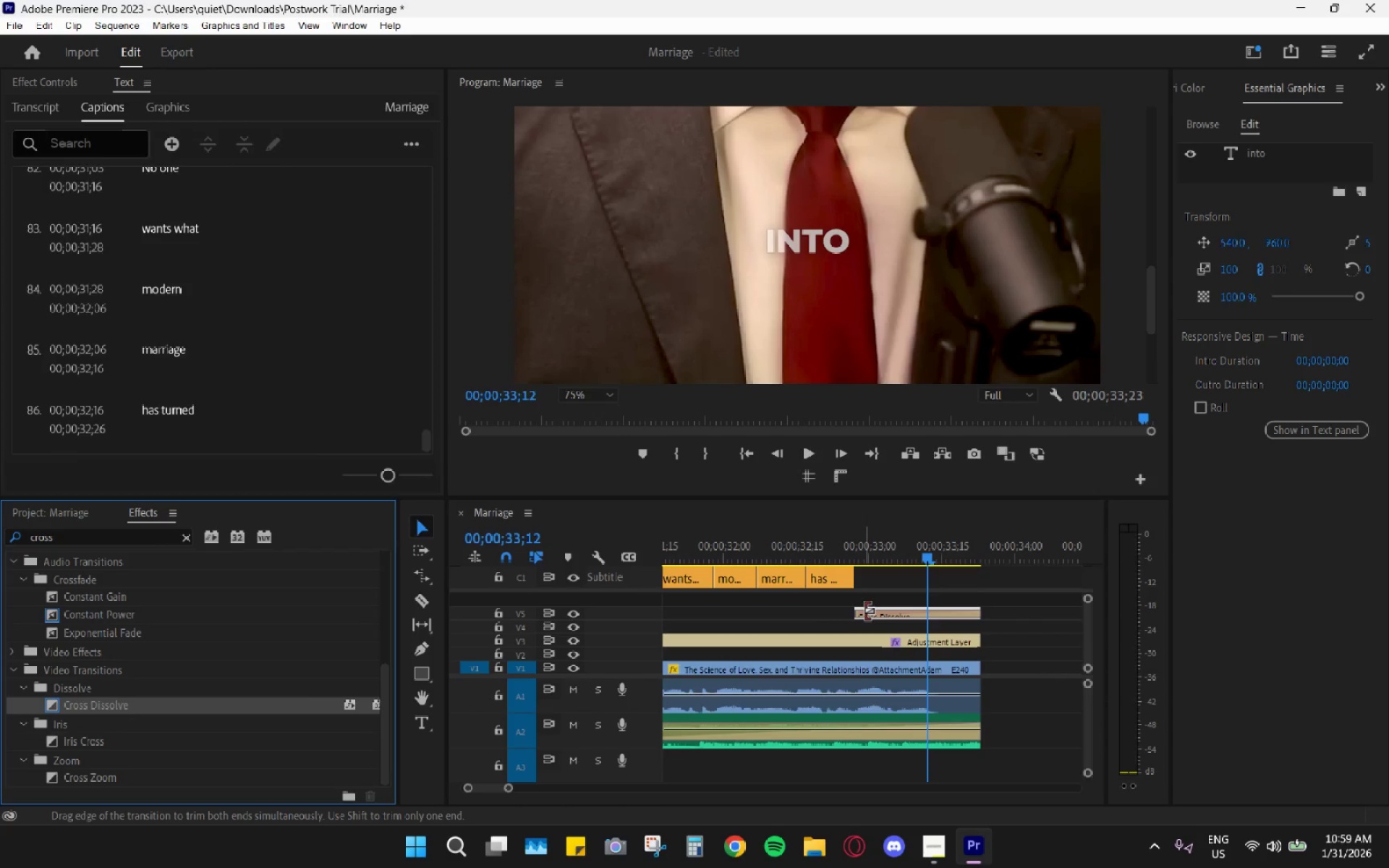 
left_click_drag(start_coordinate=[863, 612], to_coordinate=[926, 616])
 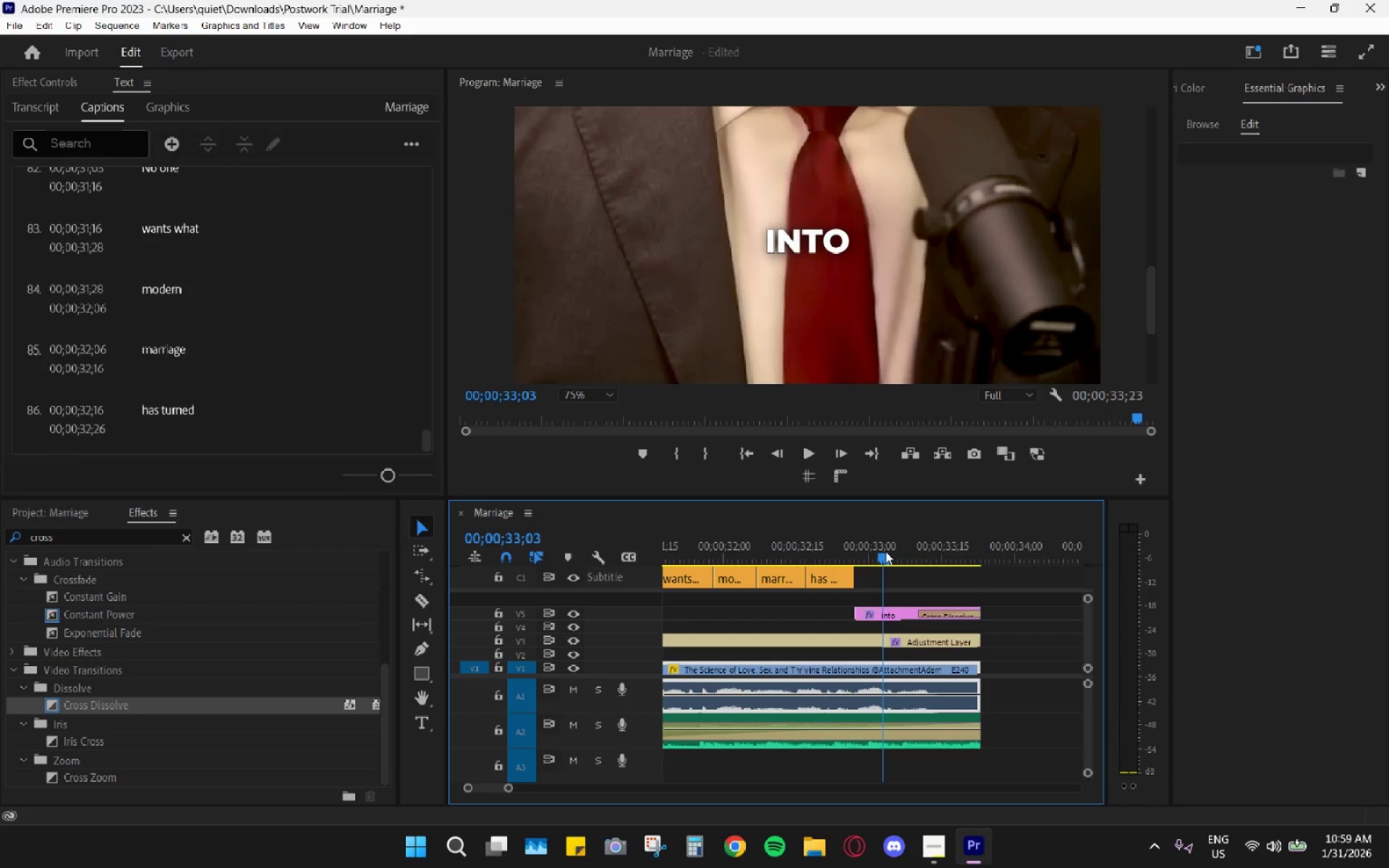 
key(Space)
 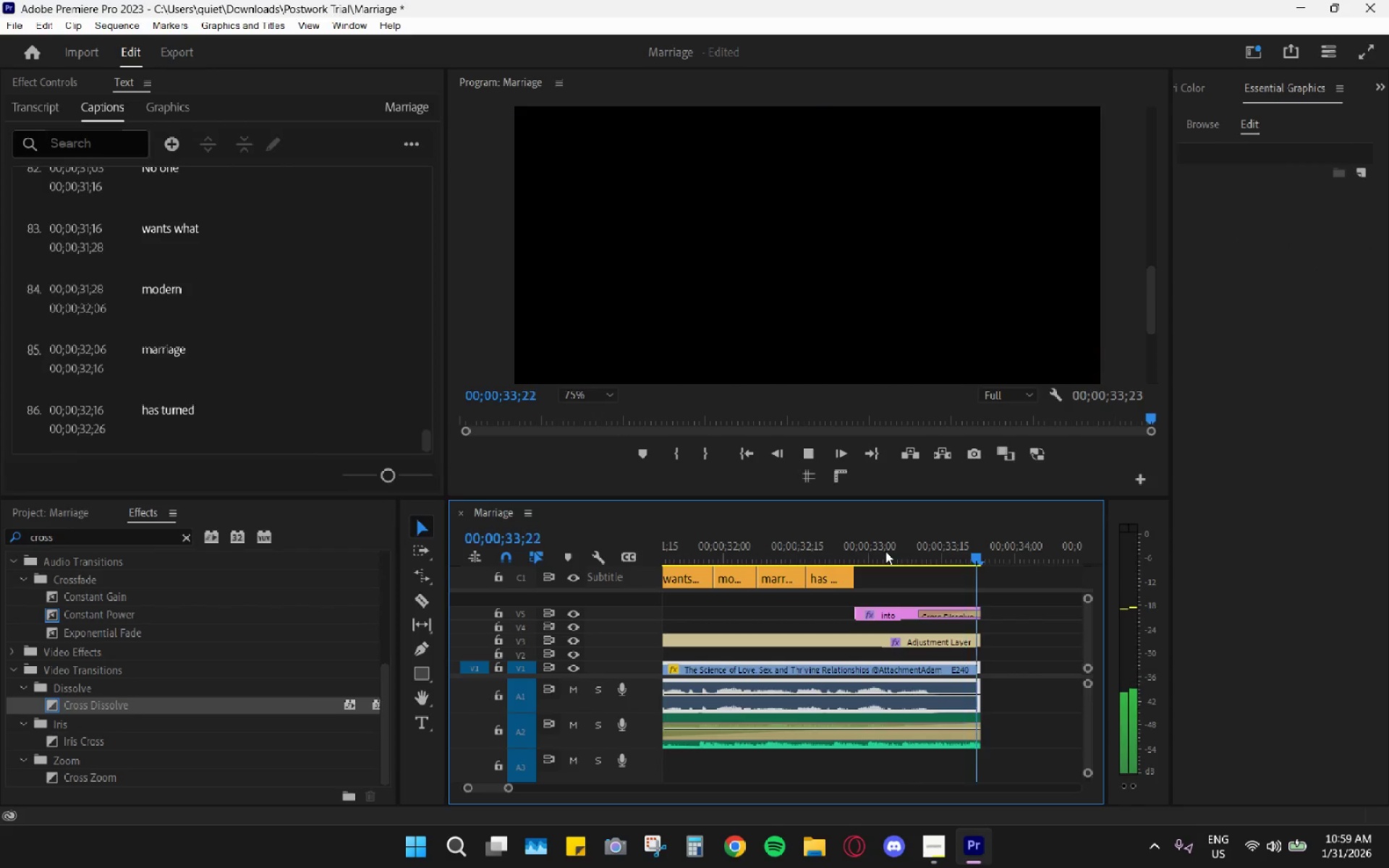 
key(Space)
 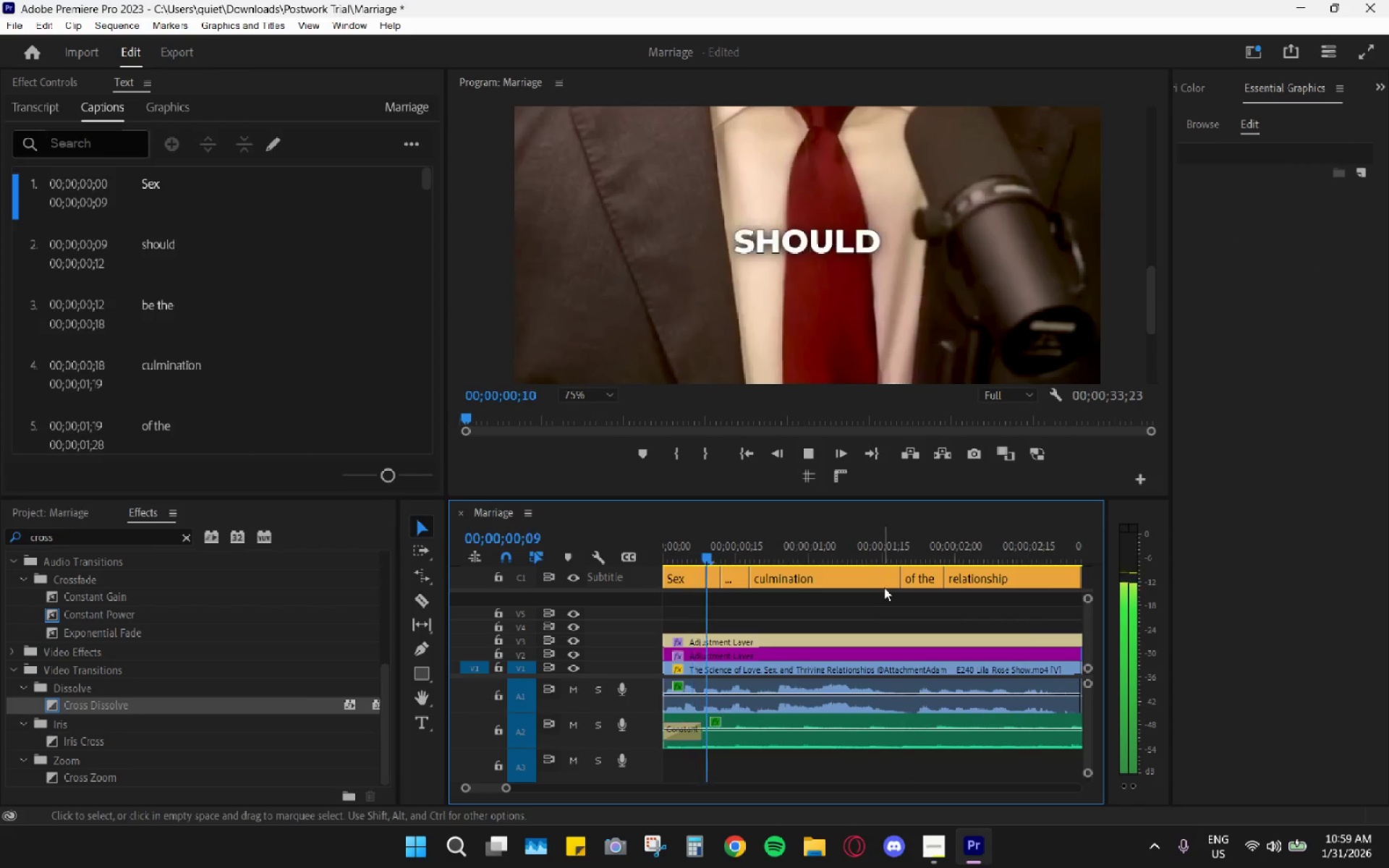 
key(Space)
 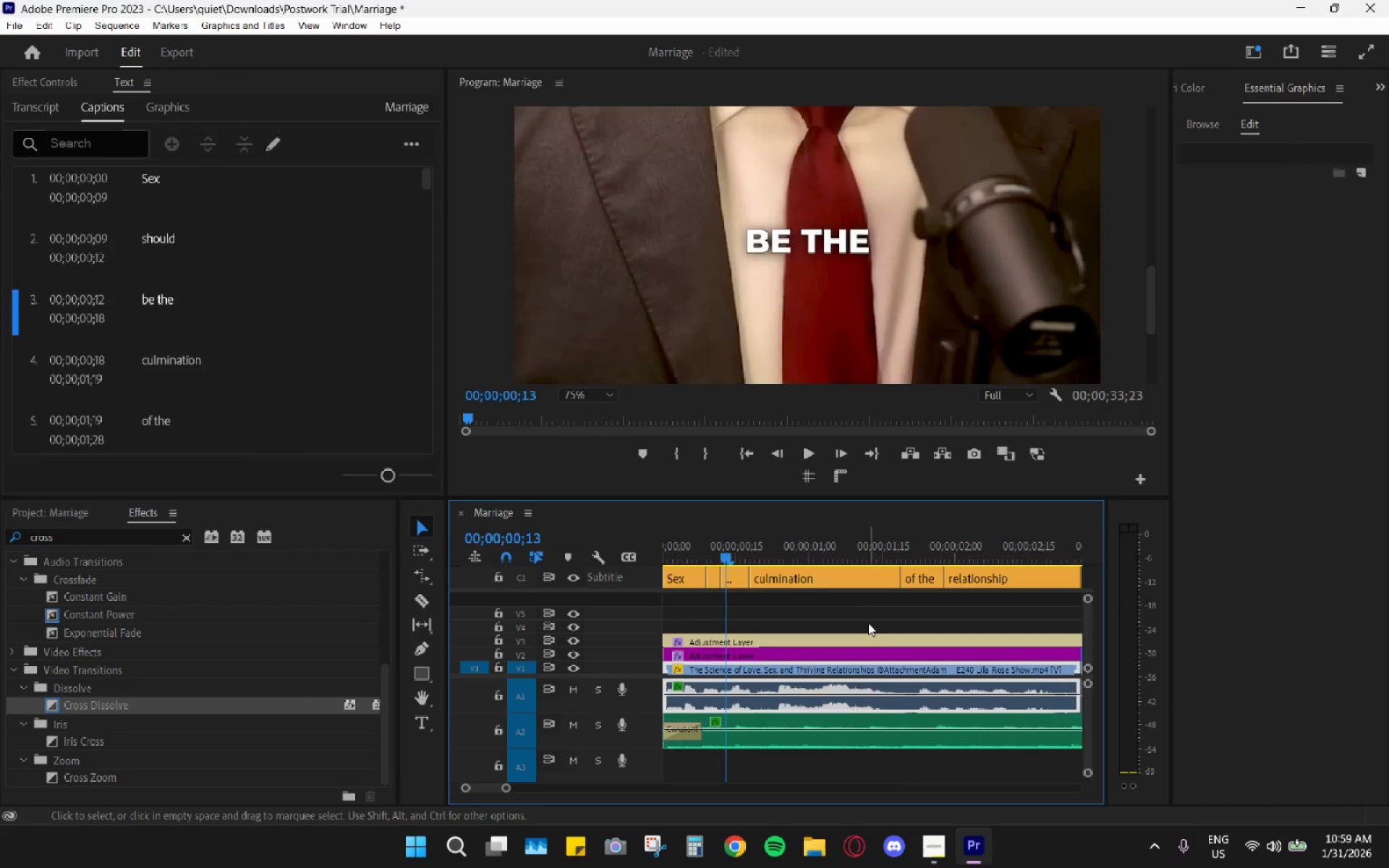 
hold_key(key=AltLeft, duration=0.97)
scroll: coordinate [939, 671], scroll_direction: down, amount: 39.0
 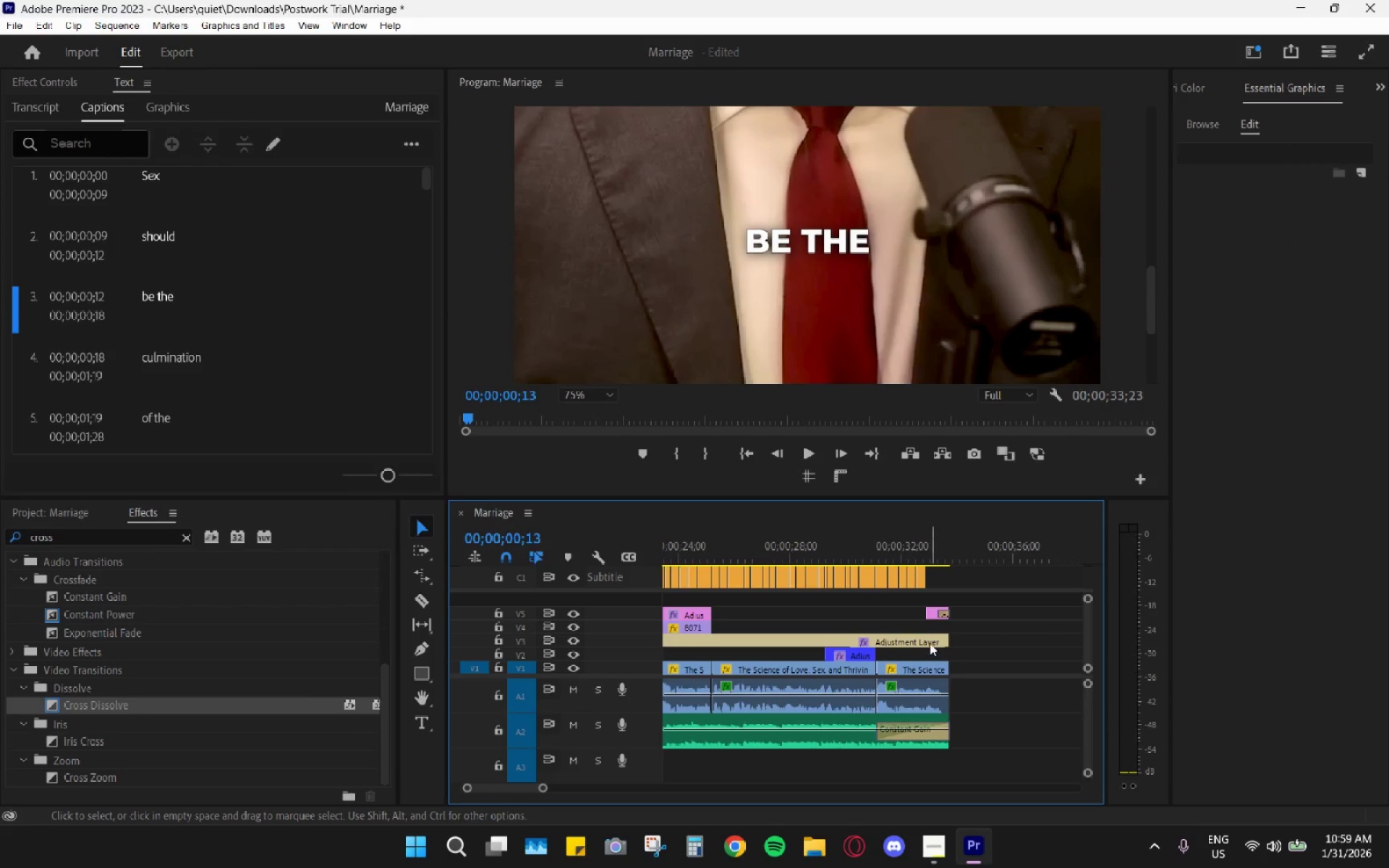 
hold_key(key=AltLeft, duration=0.95)
scroll: coordinate [925, 640], scroll_direction: up, amount: 13.0
 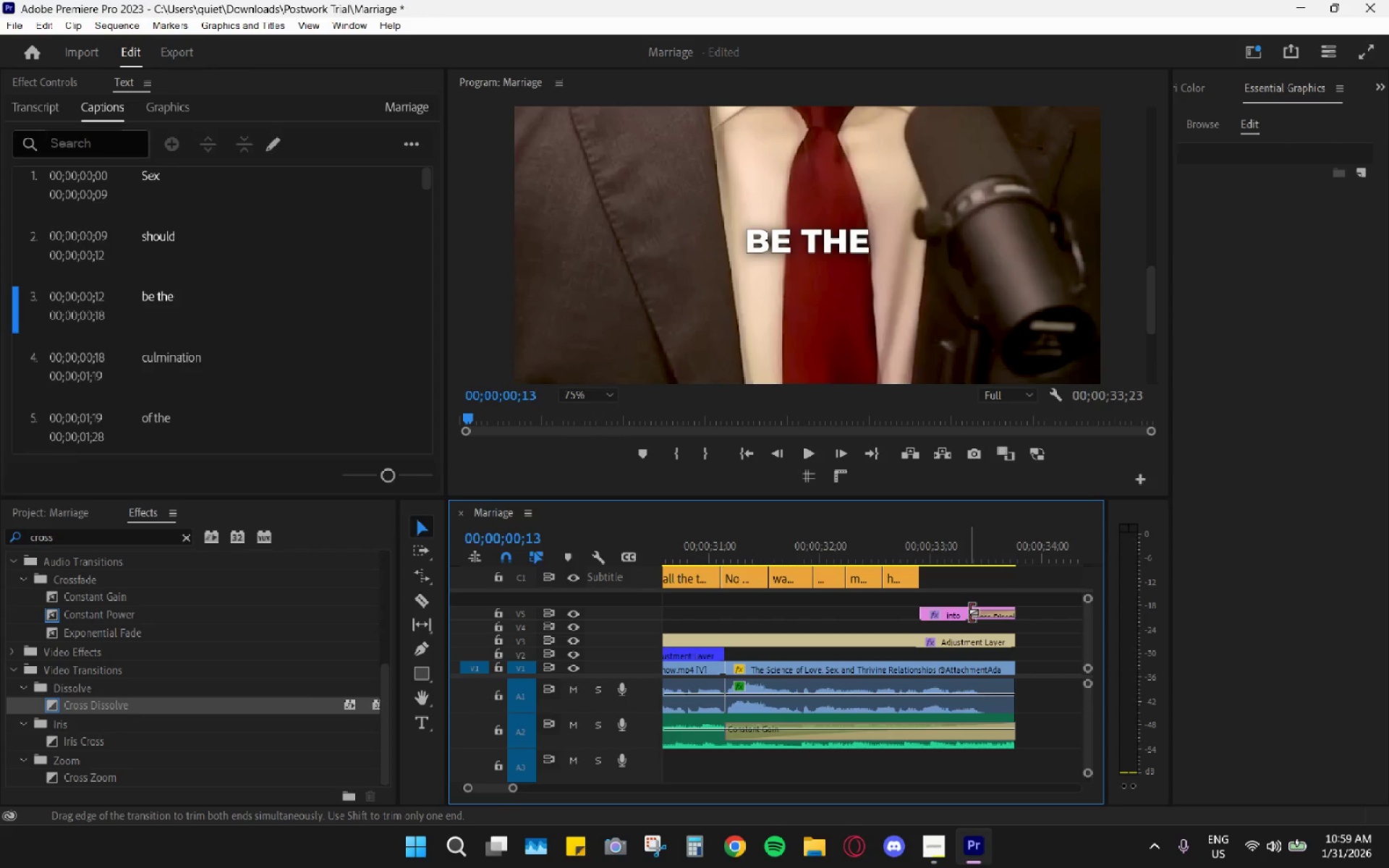 
left_click_drag(start_coordinate=[968, 612], to_coordinate=[948, 603])
 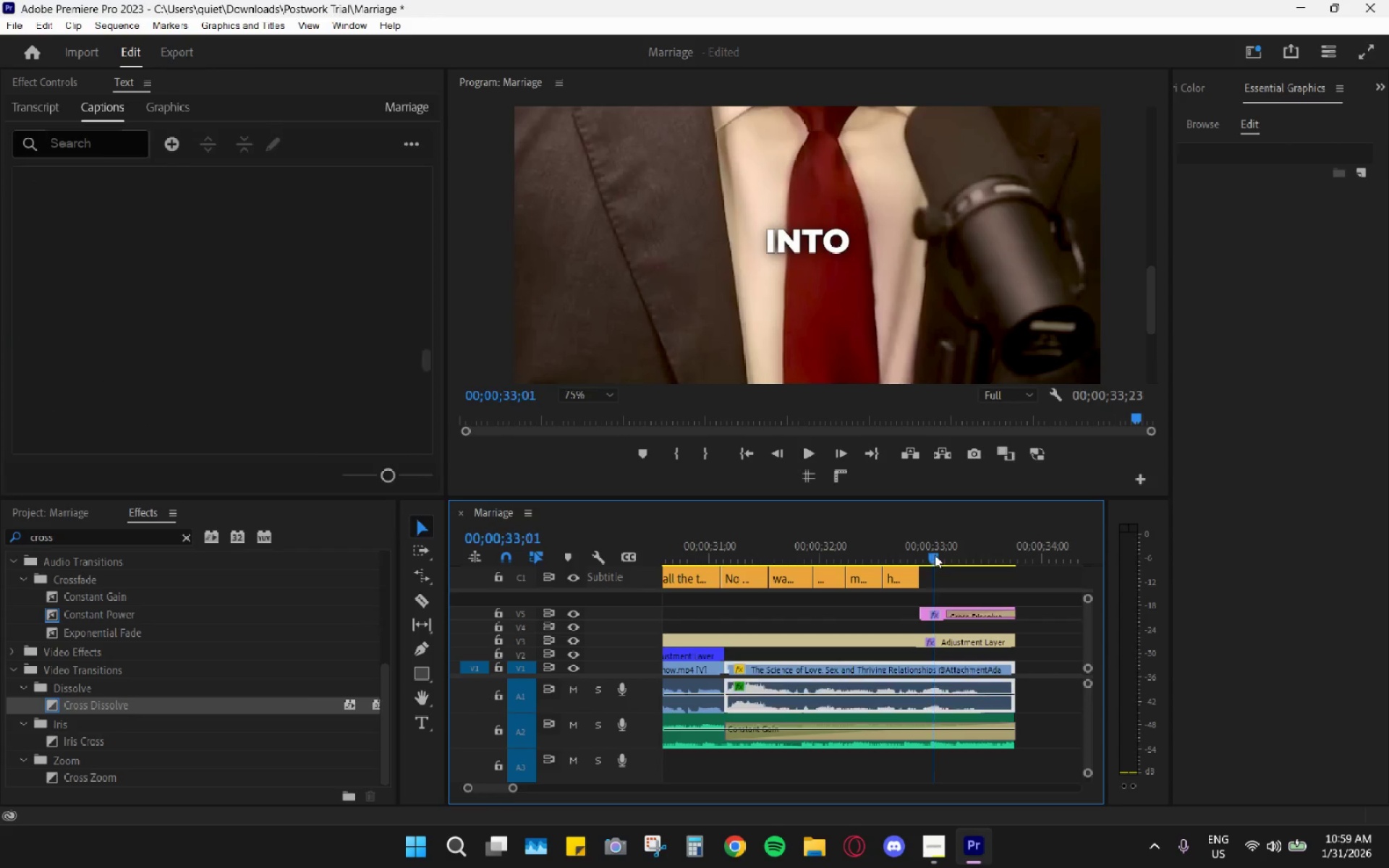 
key(Space)
 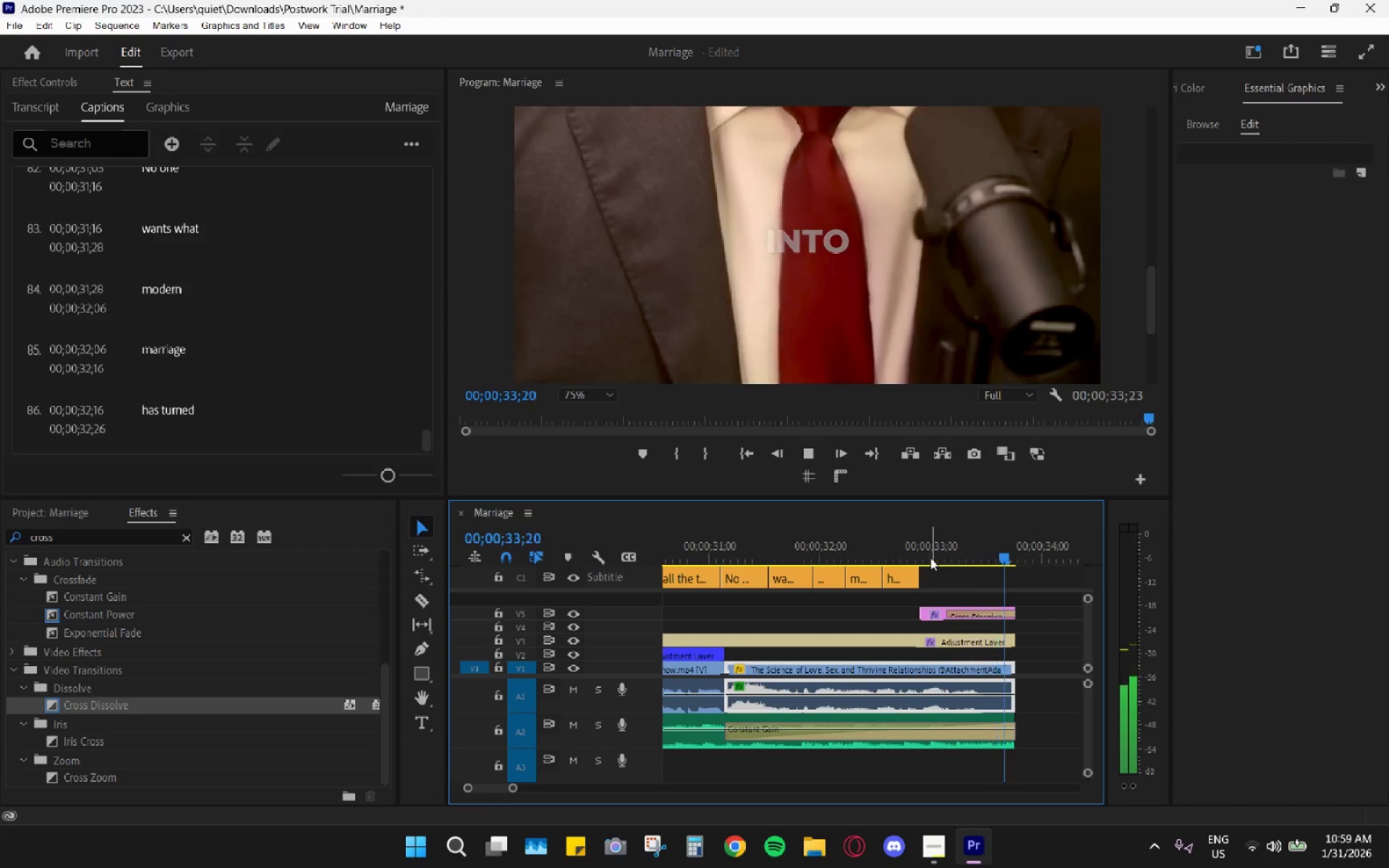 
key(Space)
 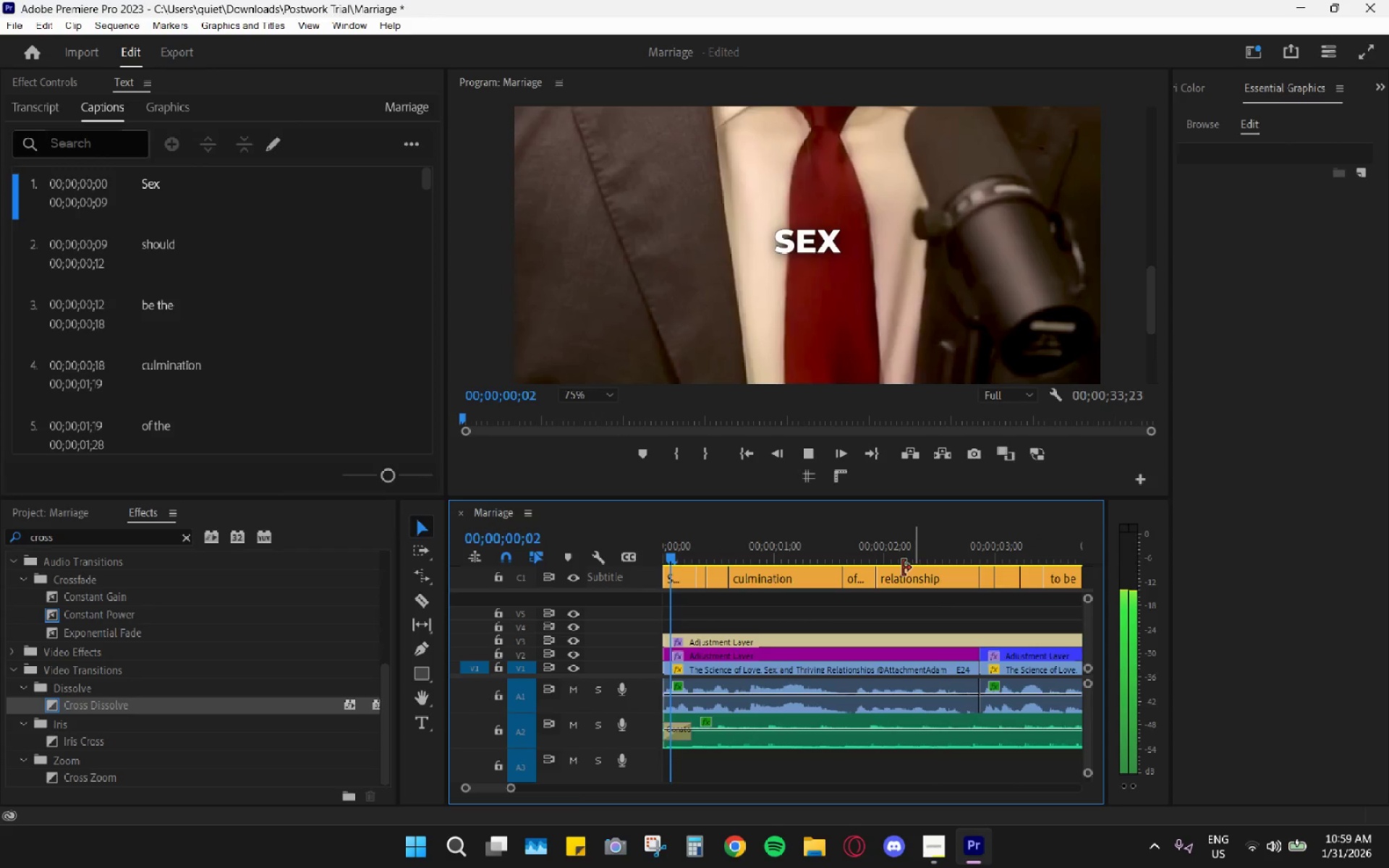 
hold_key(key=AltLeft, duration=1.33)
scroll: coordinate [822, 639], scroll_direction: down, amount: 15.0
 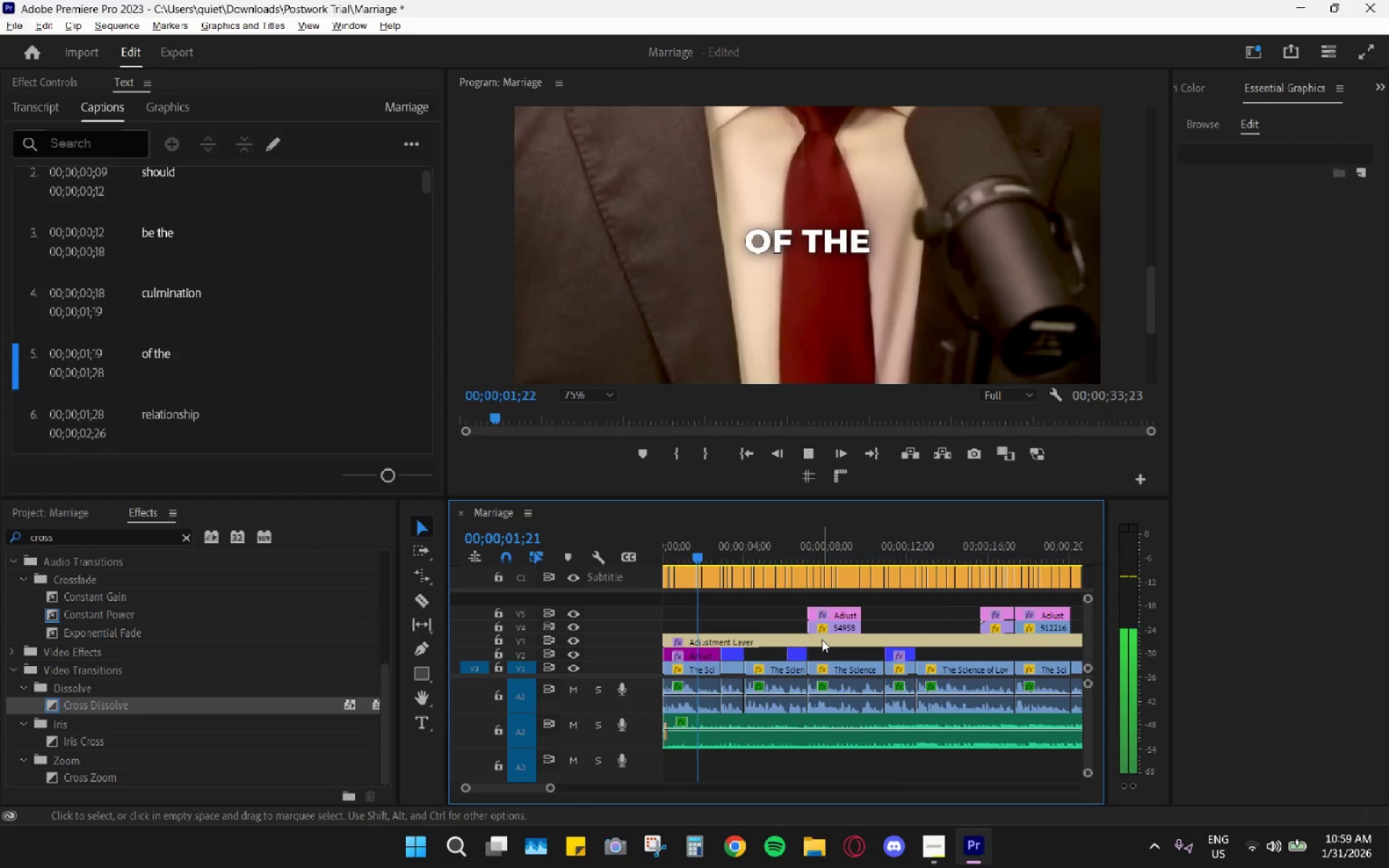 
hold_key(key=AltLeft, duration=1.09)
scroll: coordinate [798, 660], scroll_direction: down, amount: 13.0
 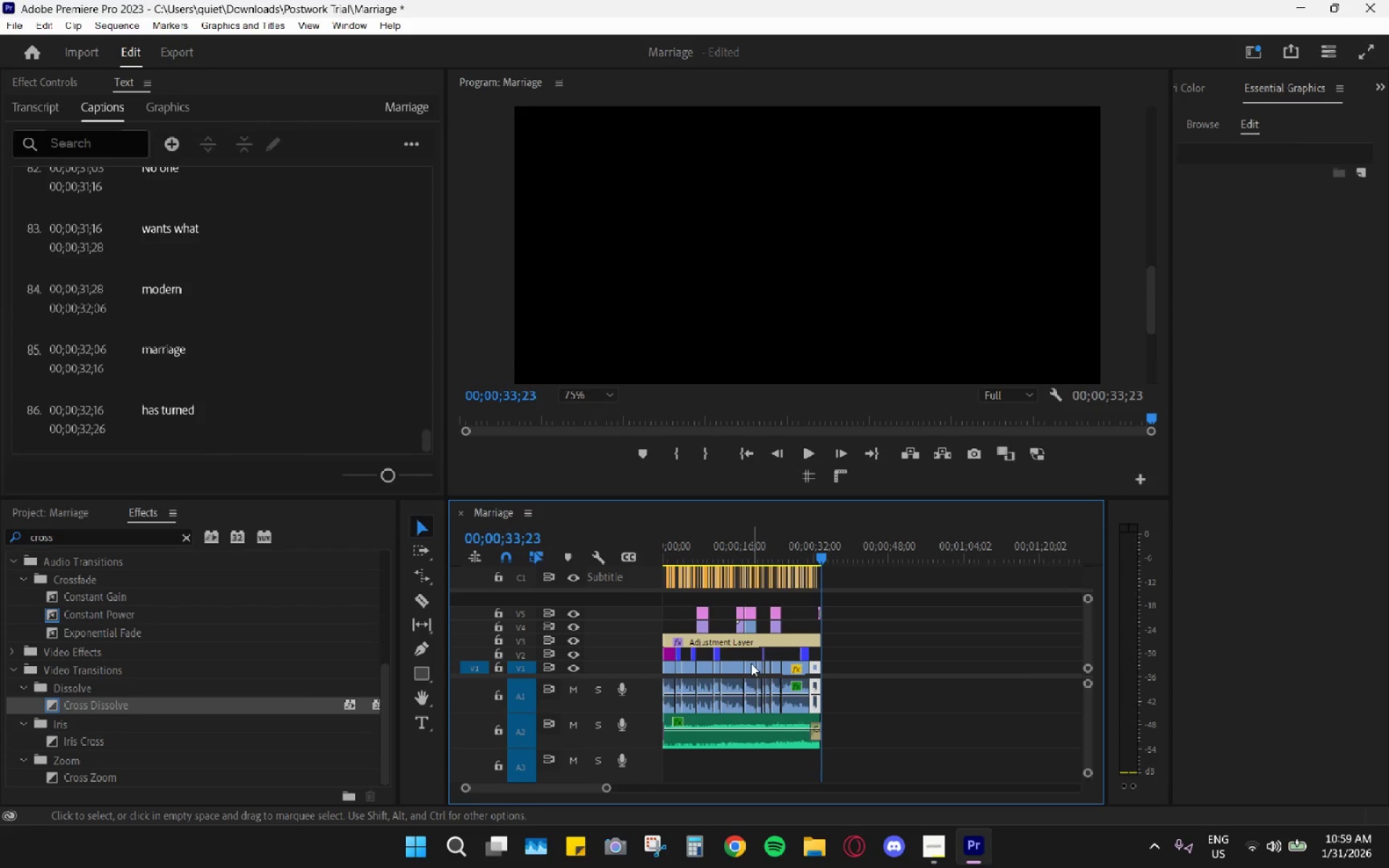 
wait(36.26)
 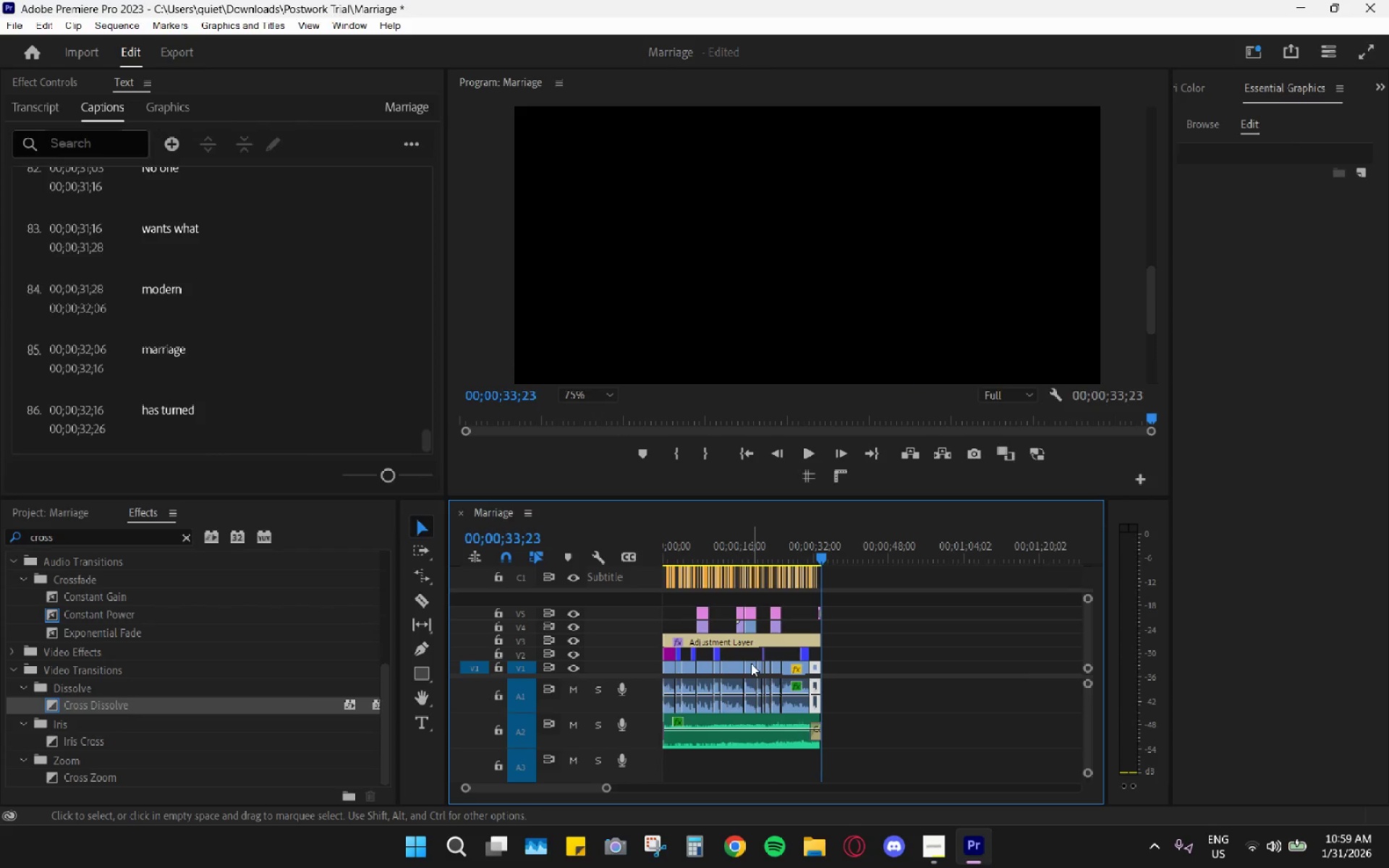 
left_click_drag(start_coordinate=[704, 545], to_coordinate=[639, 535])
 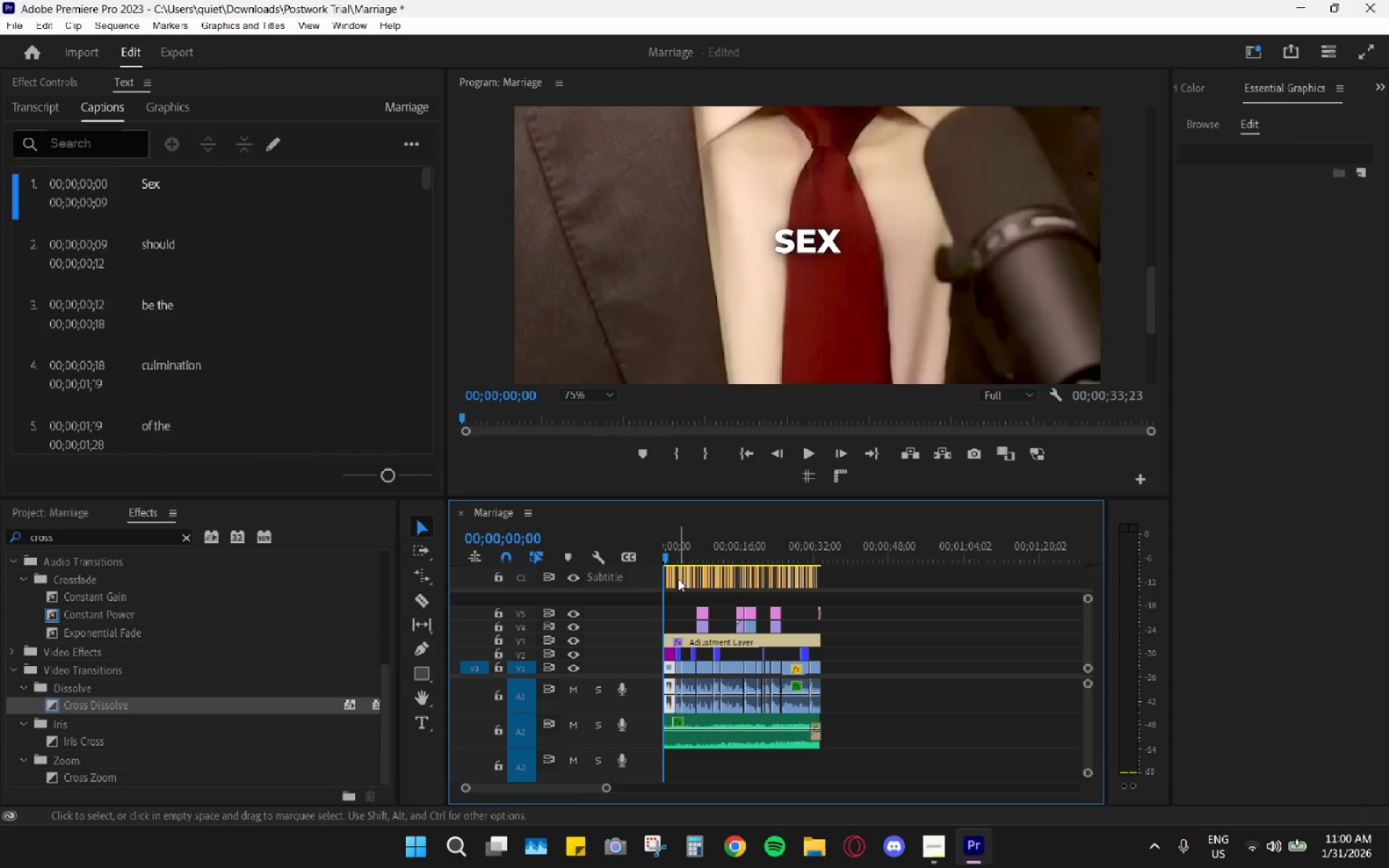 
hold_key(key=AltLeft, duration=0.52)
hold_key(key=AltLeft, duration=1.26)
scroll: coordinate [670, 590], scroll_direction: up, amount: 54.0
 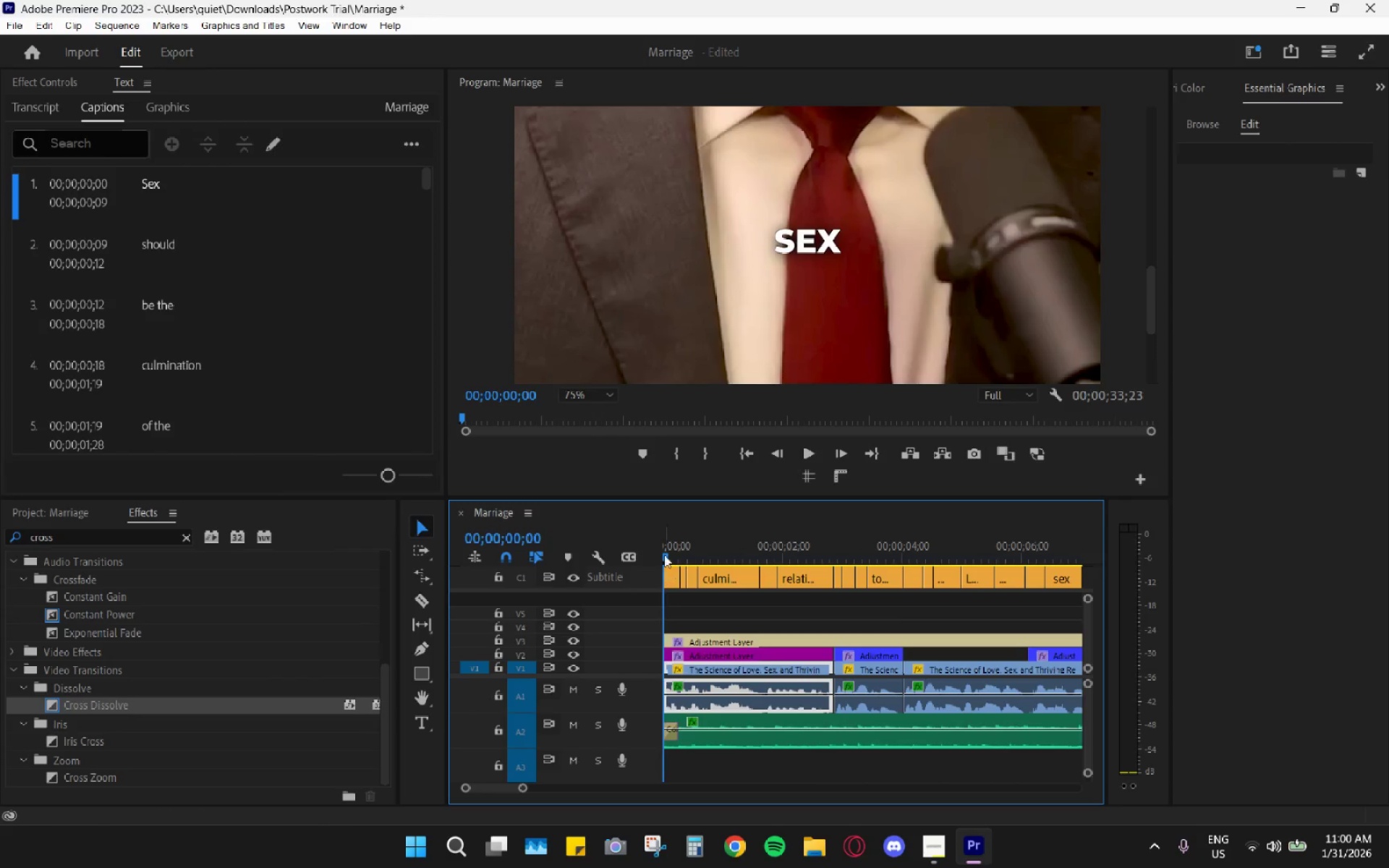 
left_click_drag(start_coordinate=[676, 553], to_coordinate=[663, 551])
 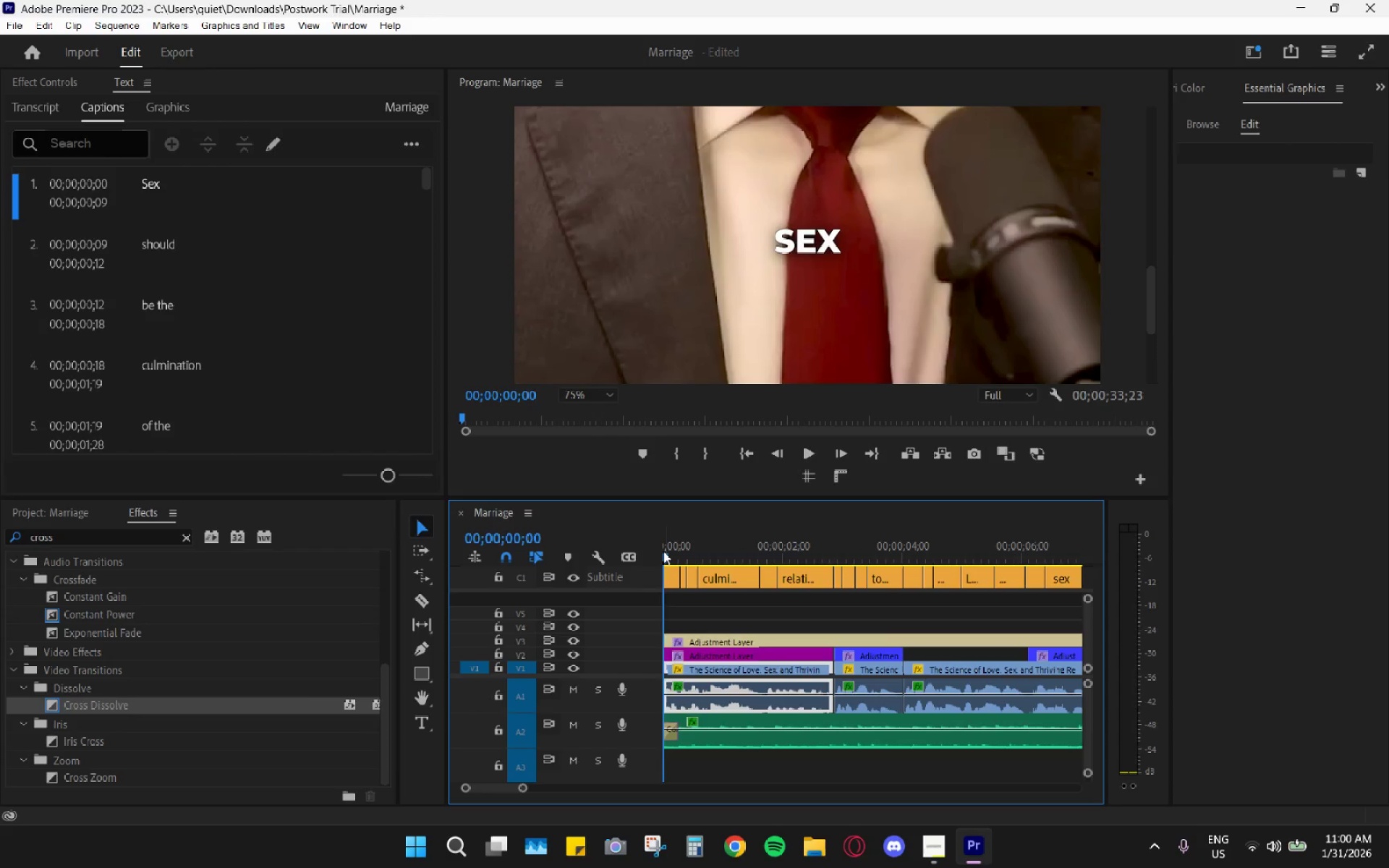 
key(Space)
 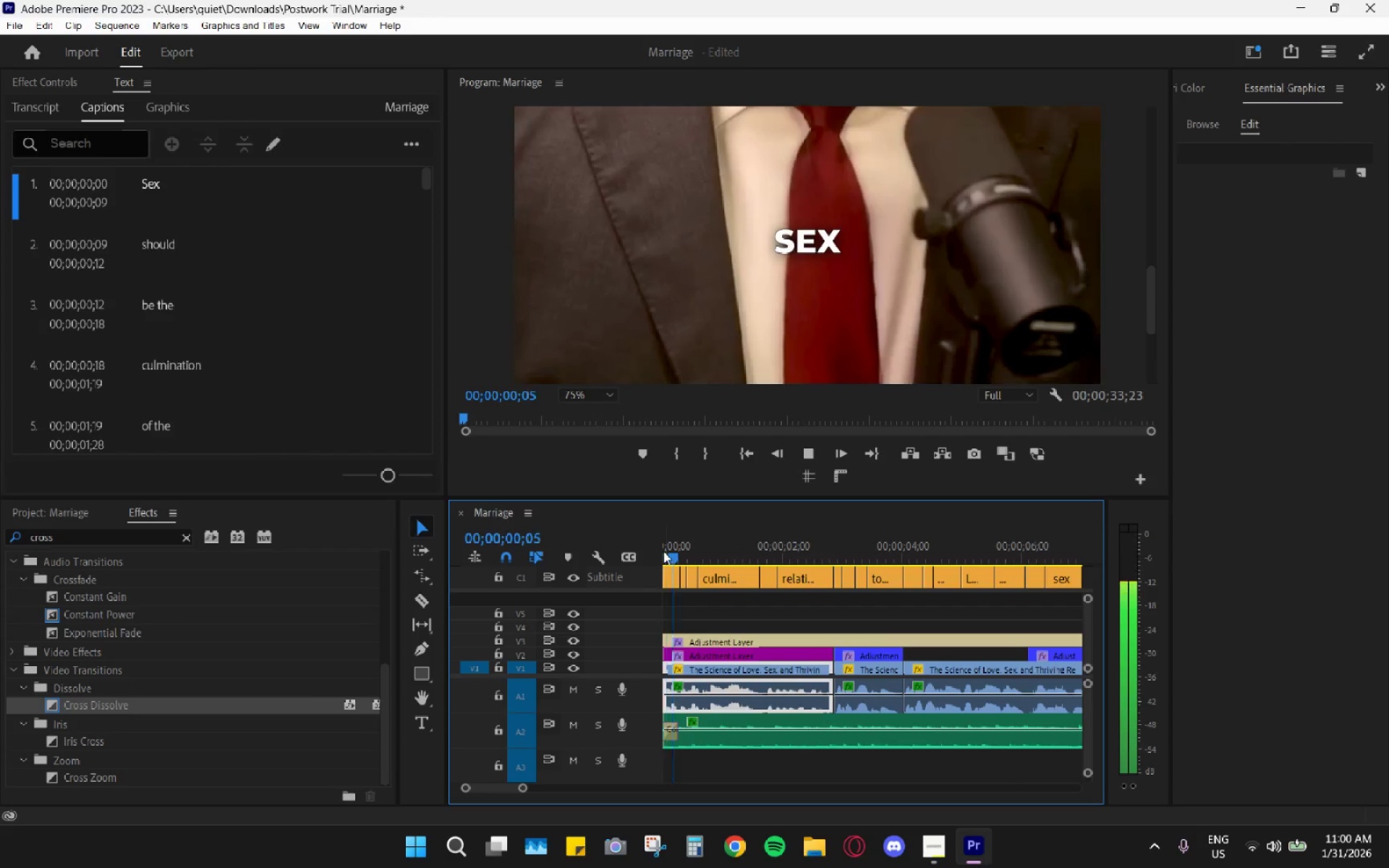 
key(Space)
 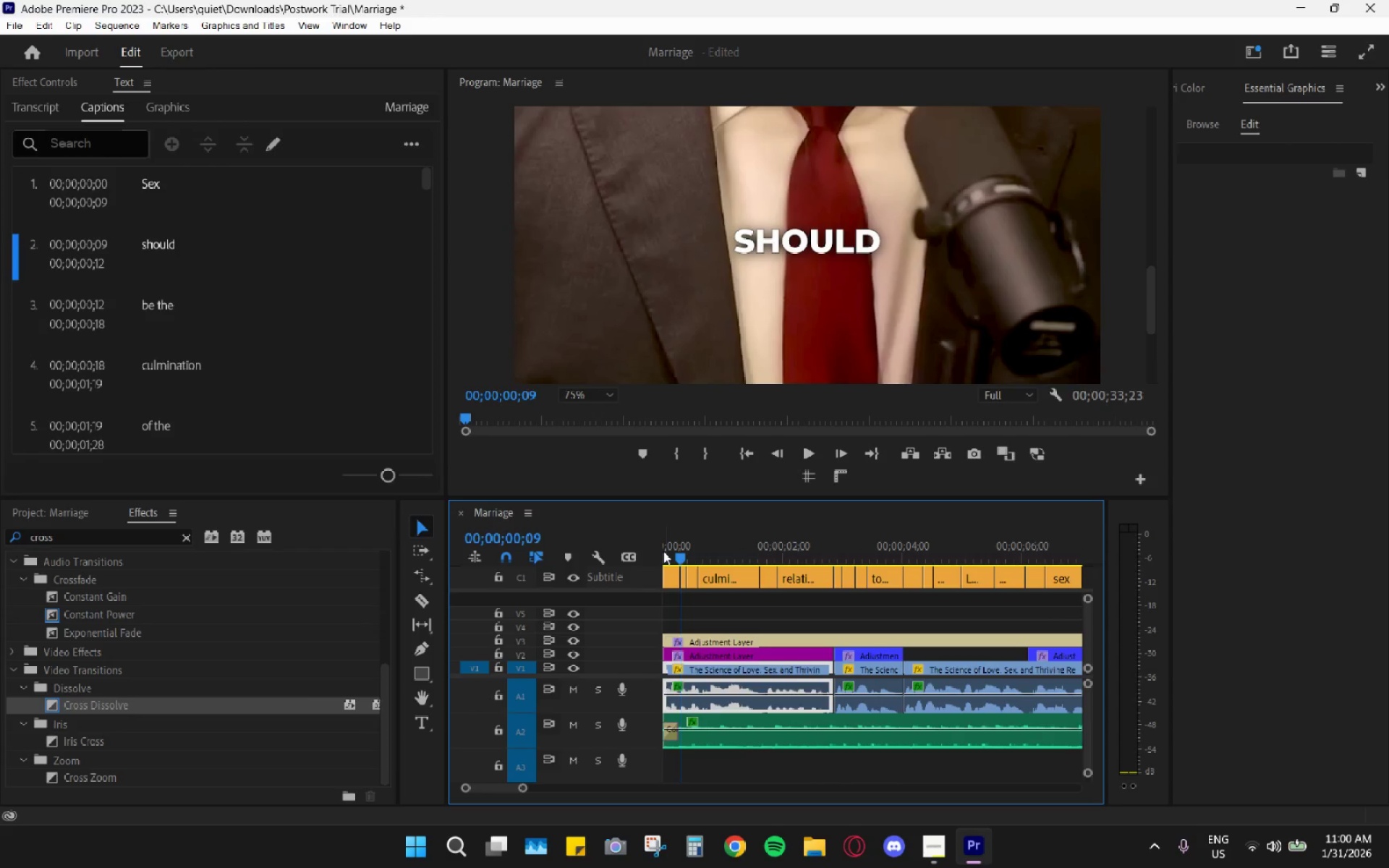 
key(Space)
 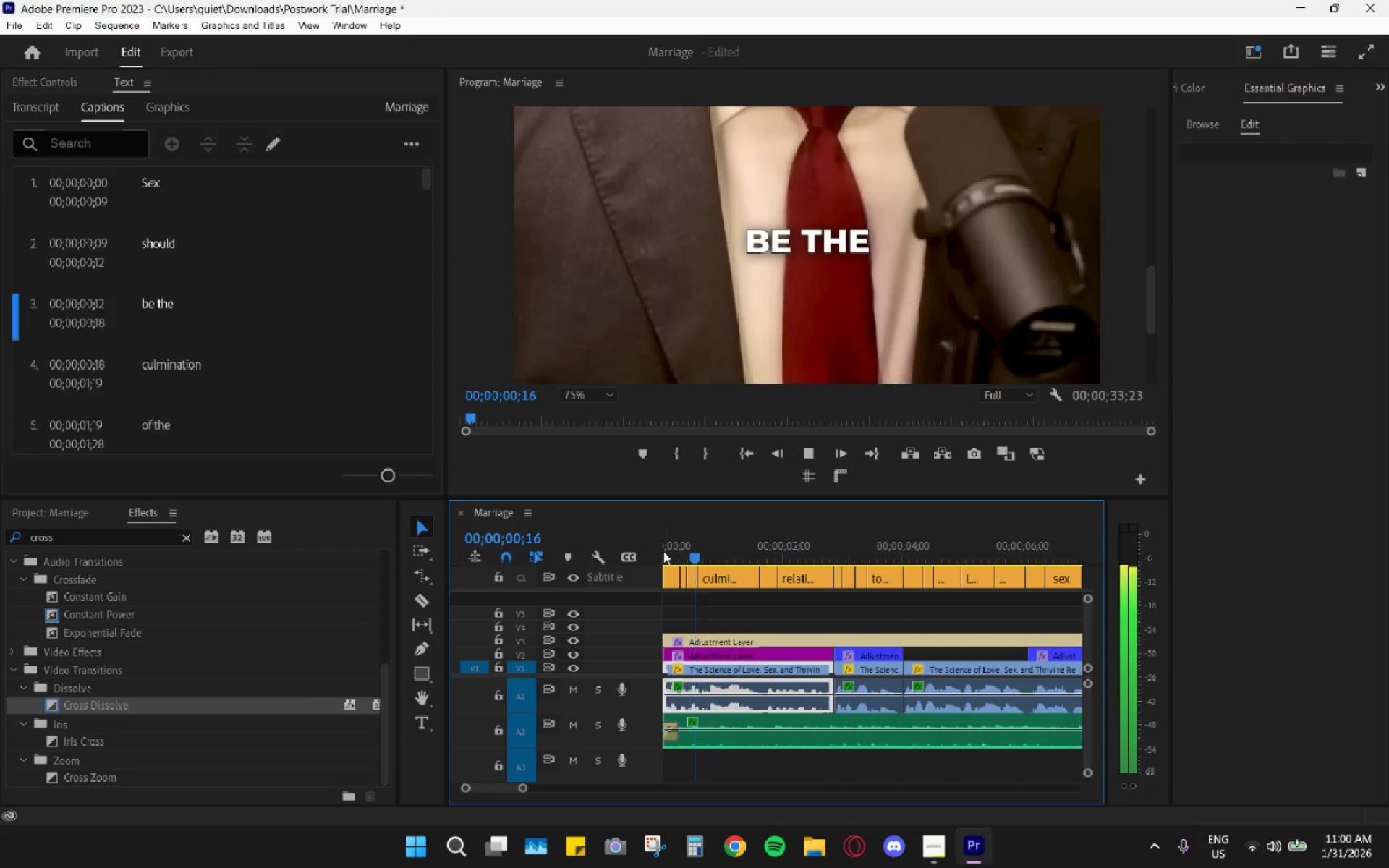 
key(Space)
 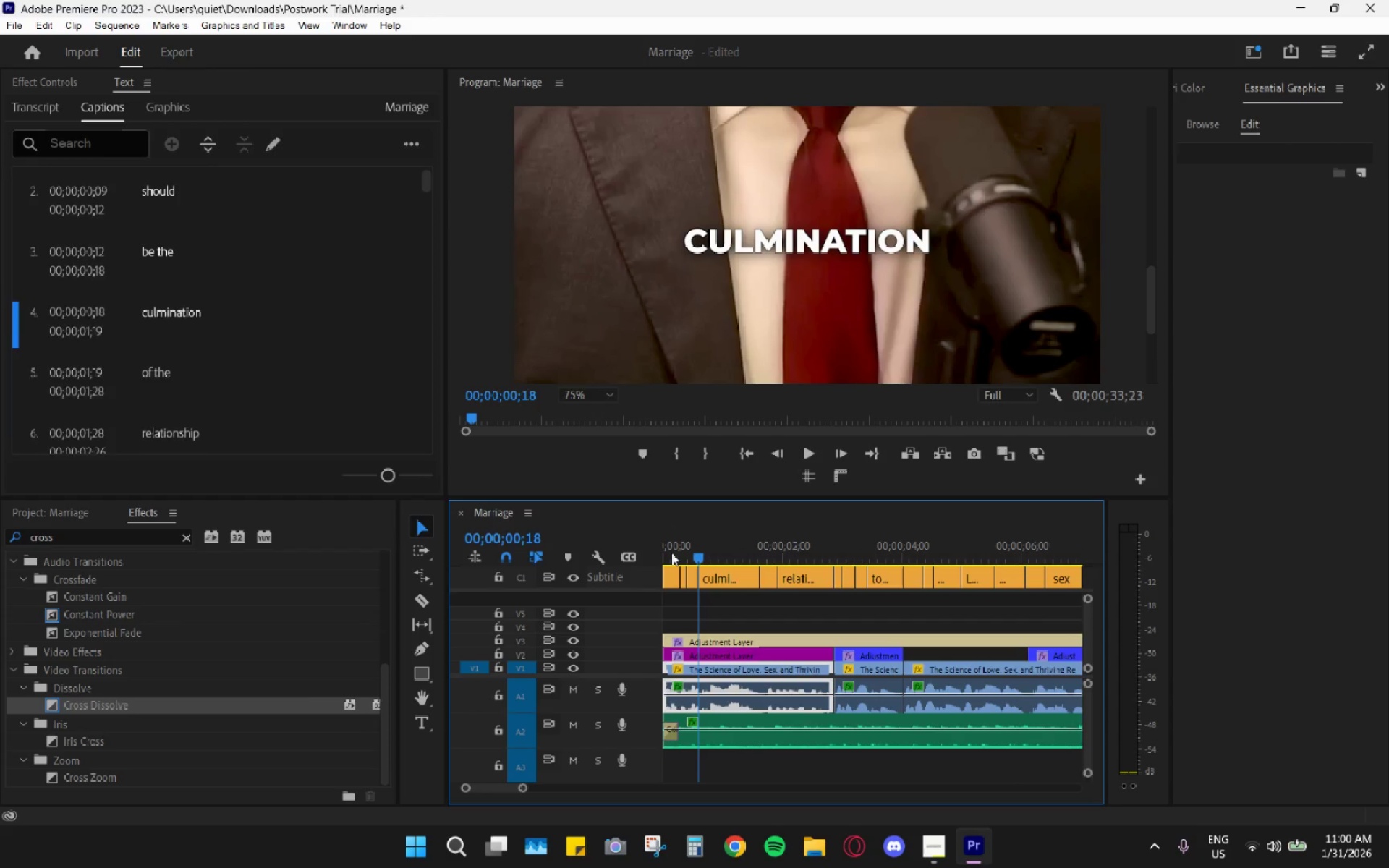 
left_click_drag(start_coordinate=[671, 553], to_coordinate=[663, 549])
 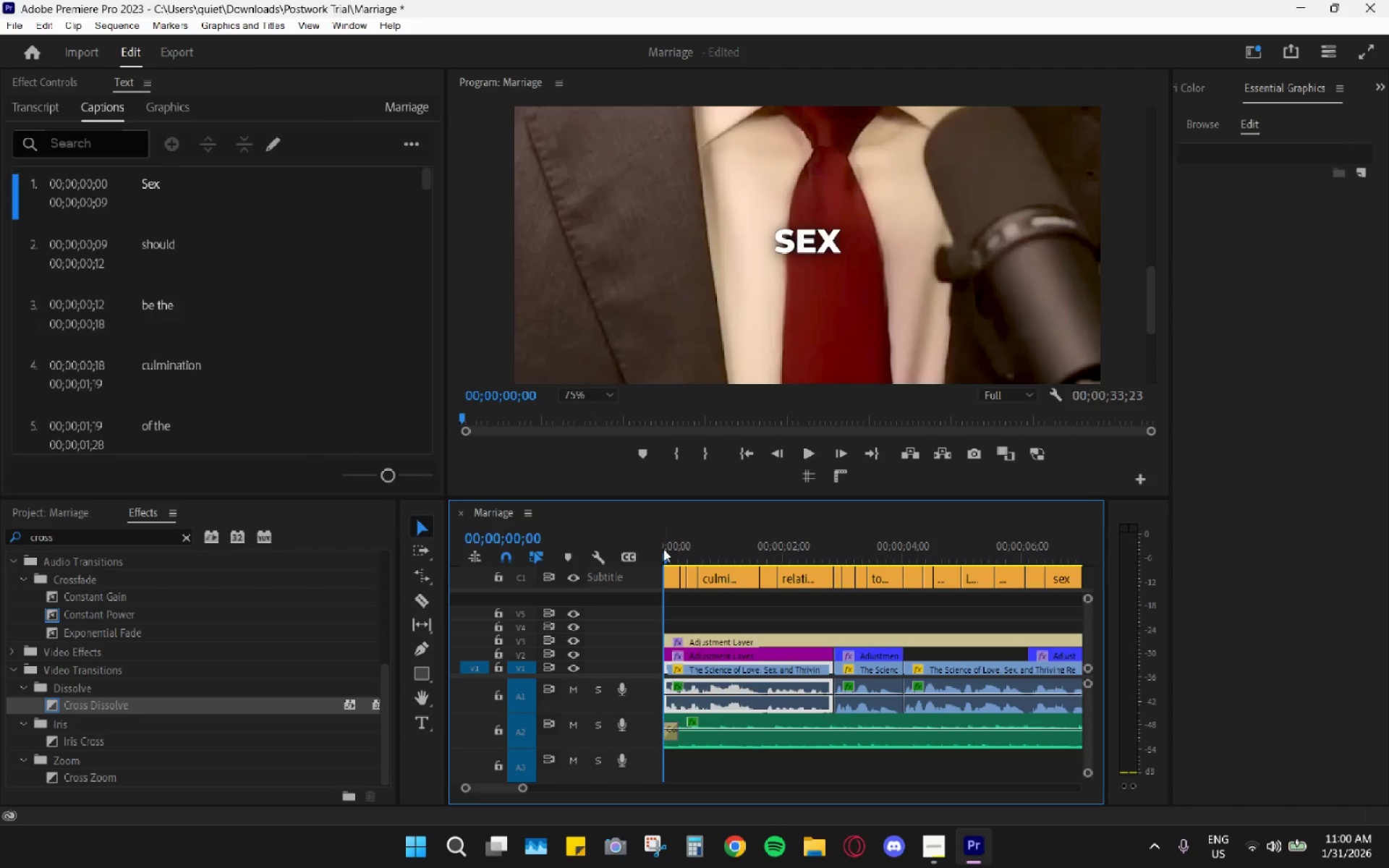 
key(Space)
 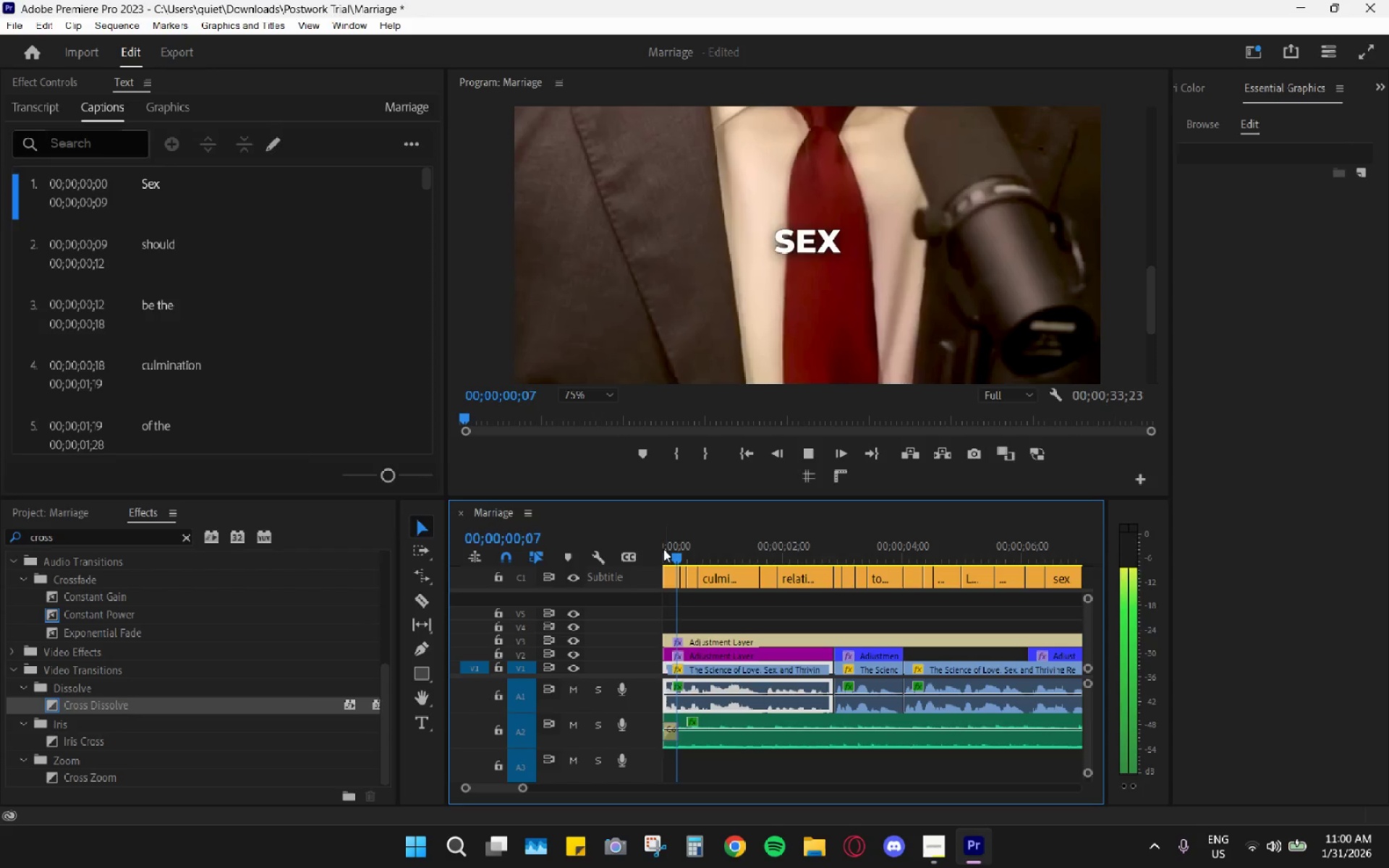 
key(Space)
 